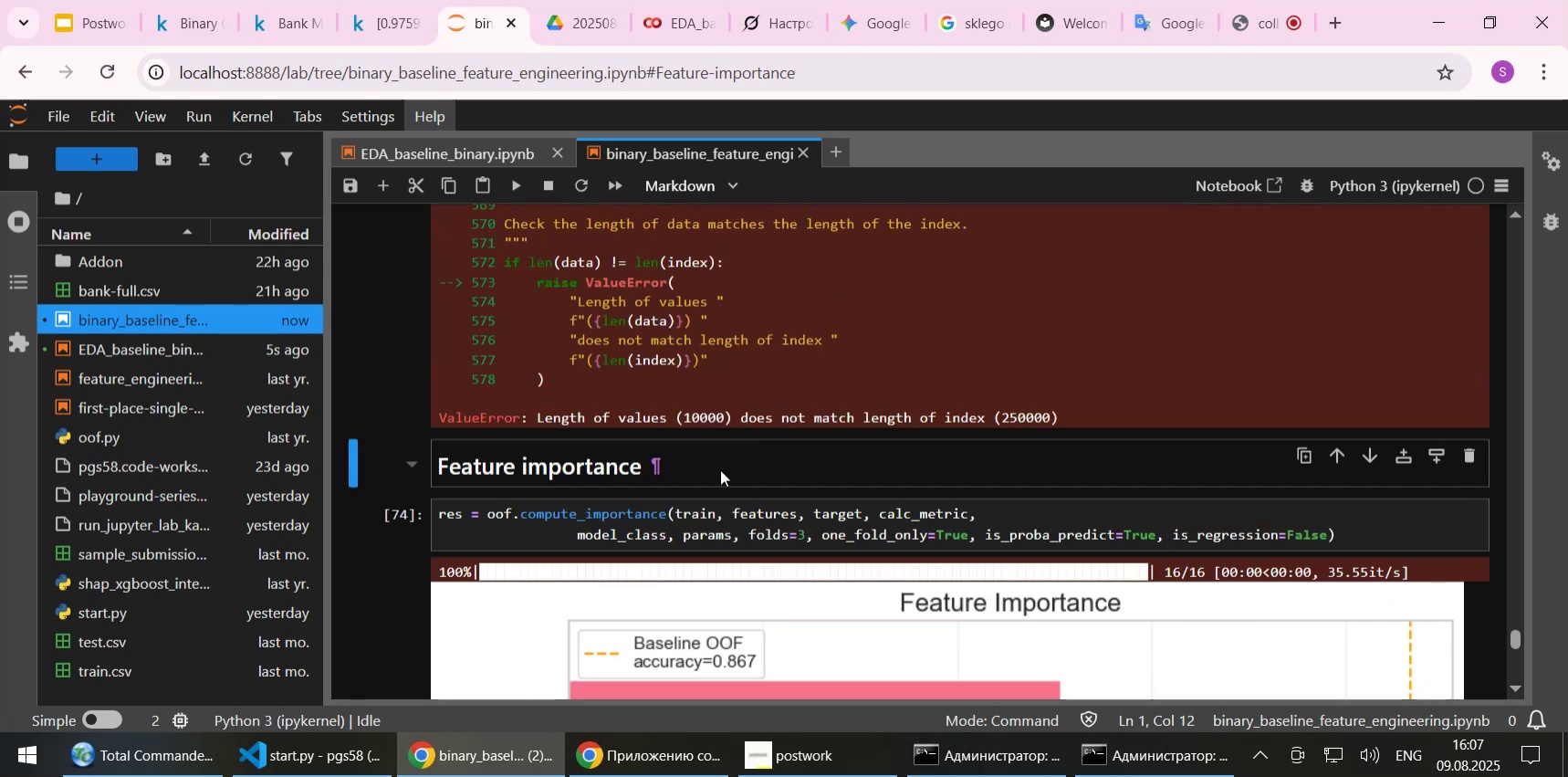 
scroll: coordinate [720, 469], scroll_direction: up, amount: 2.0
 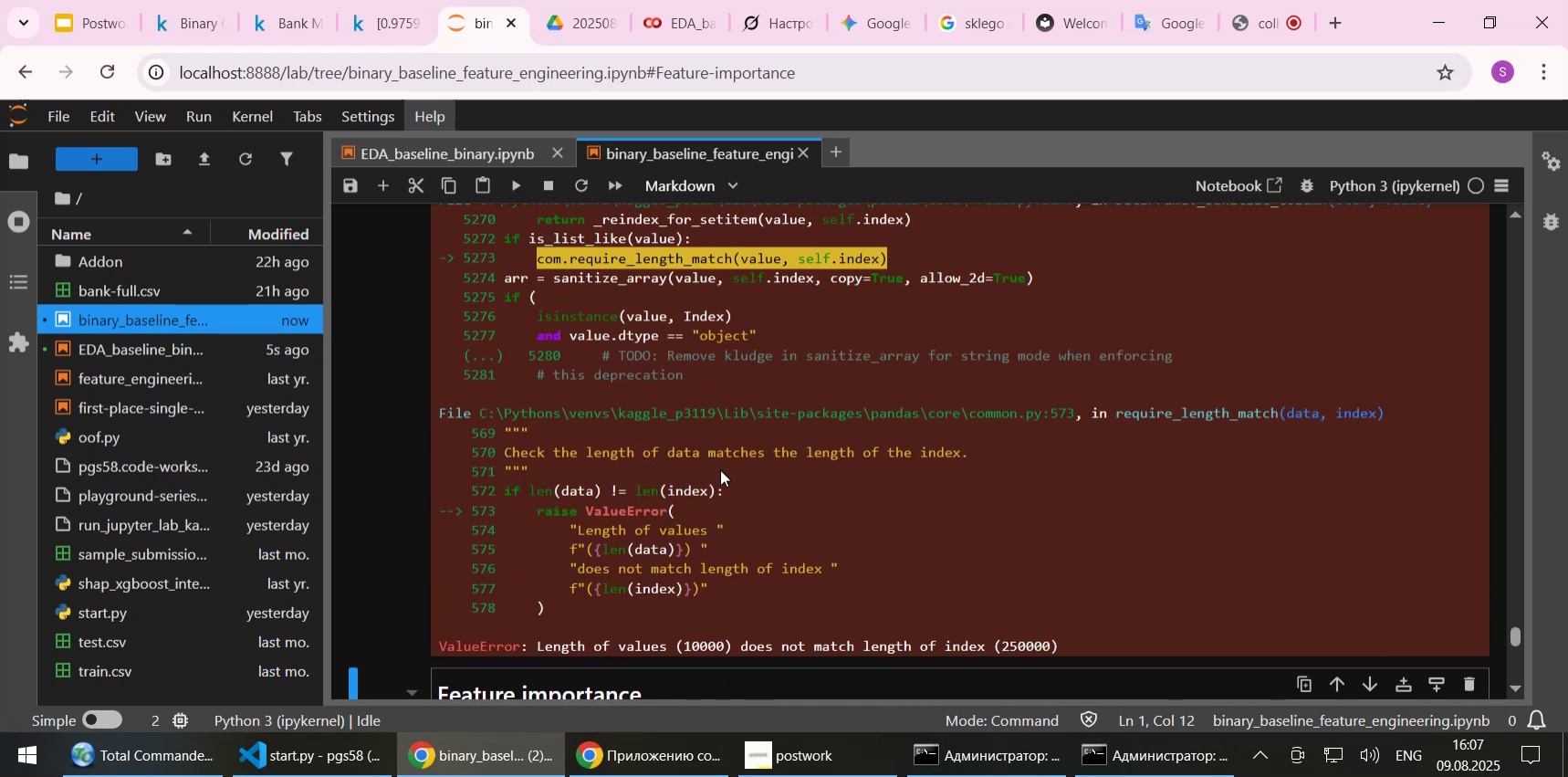 
key(Control+S)
 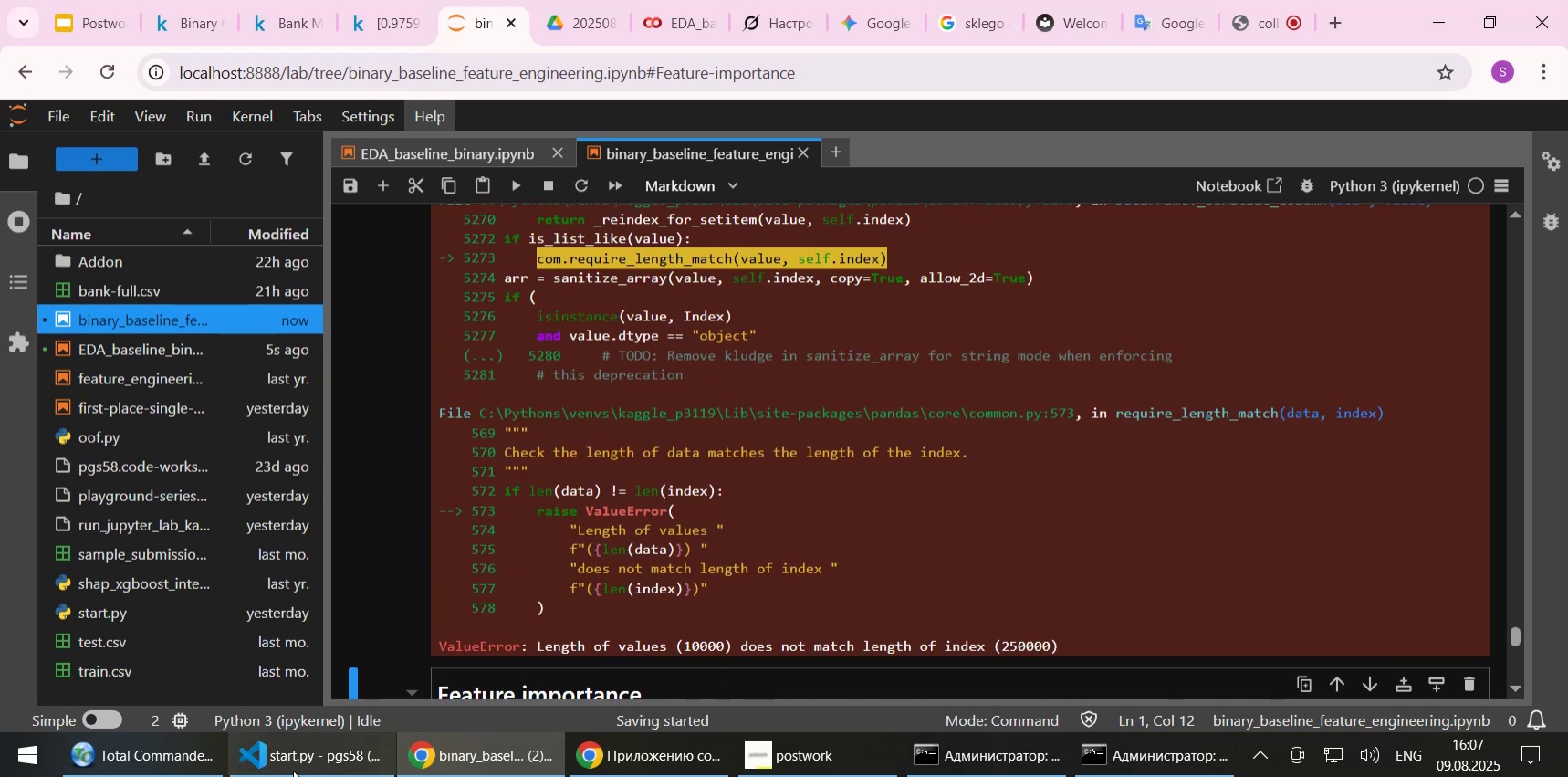 
left_click([289, 767])
 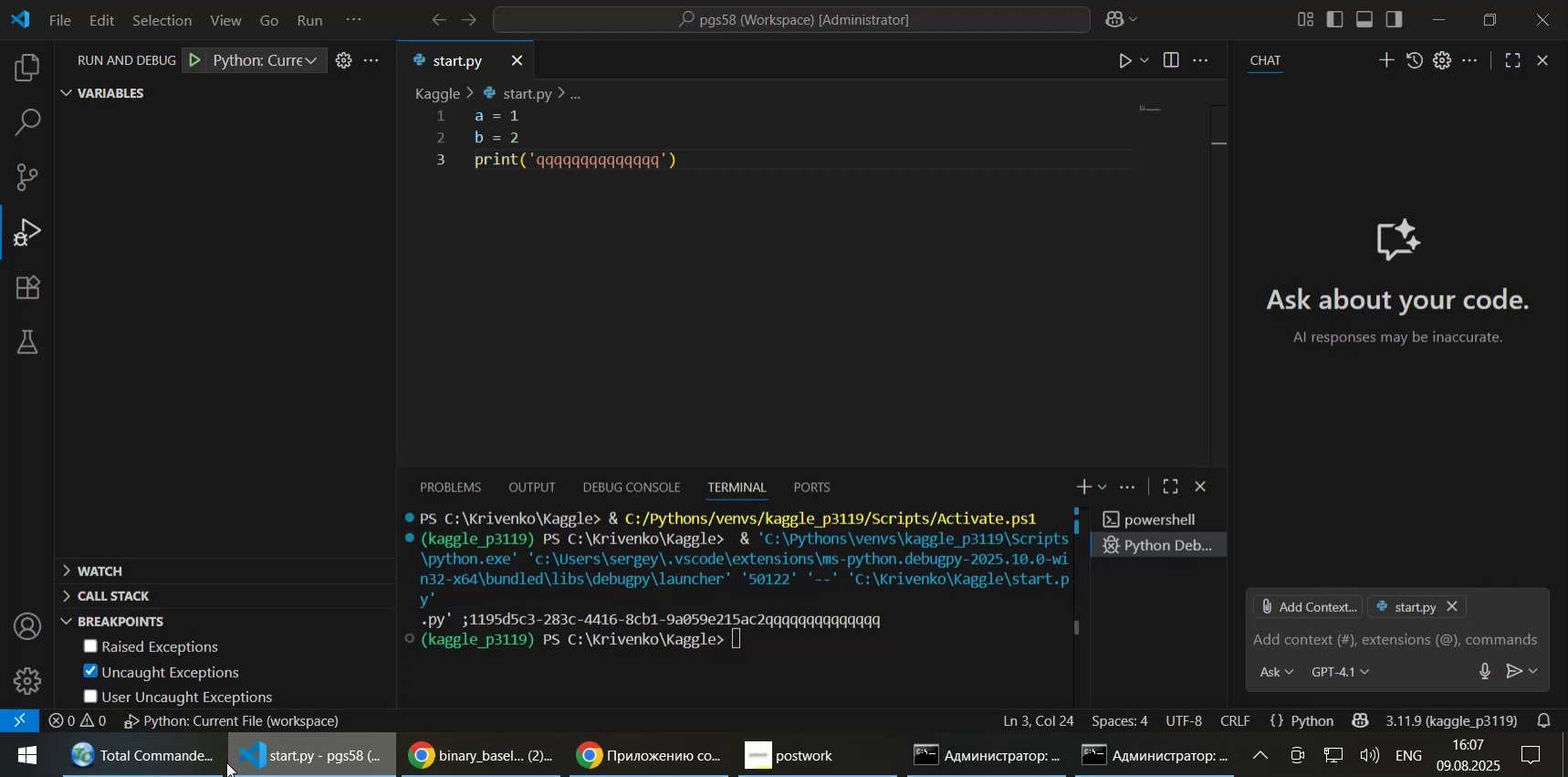 
left_click([184, 761])
 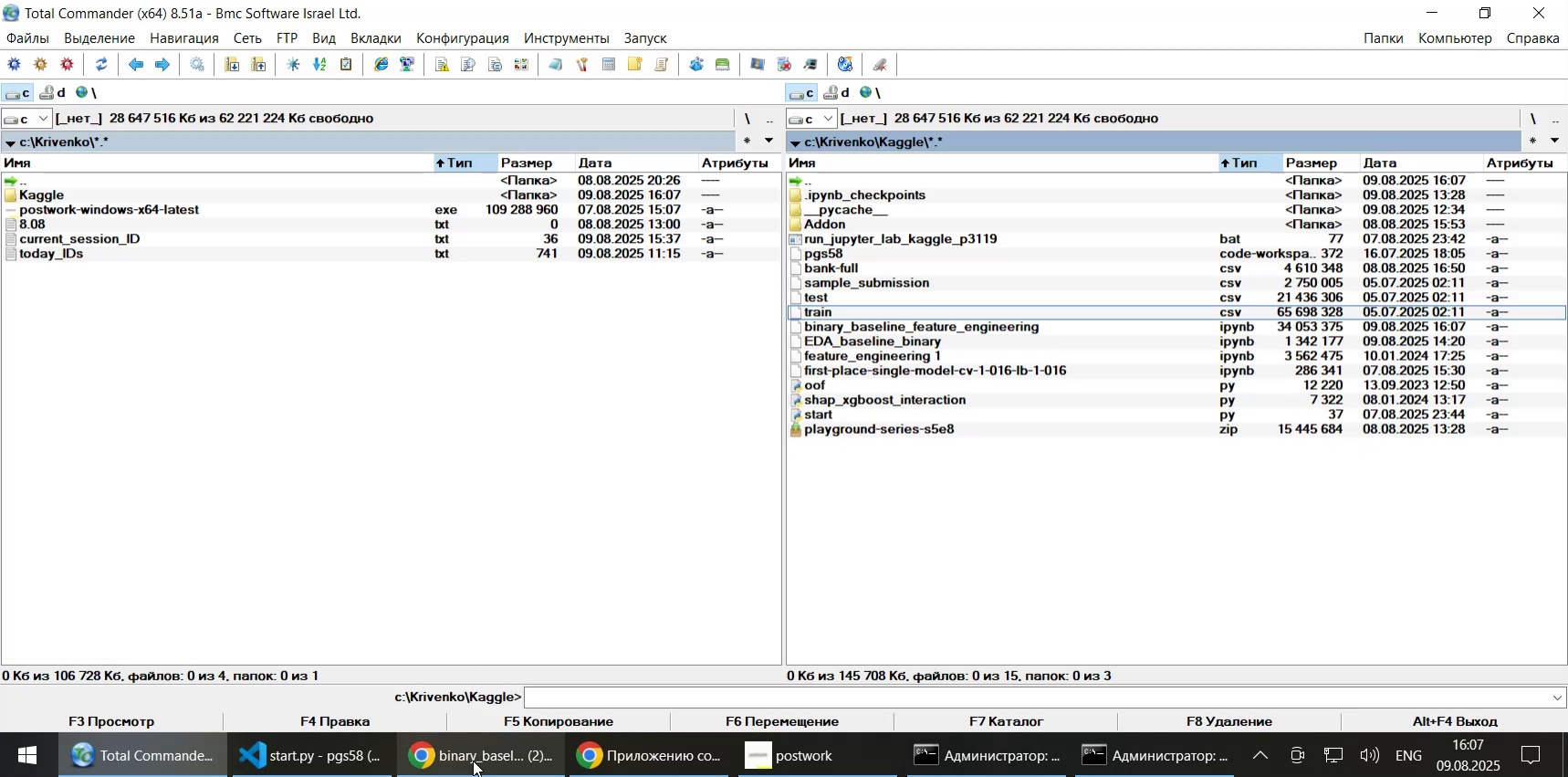 
left_click([473, 760])
 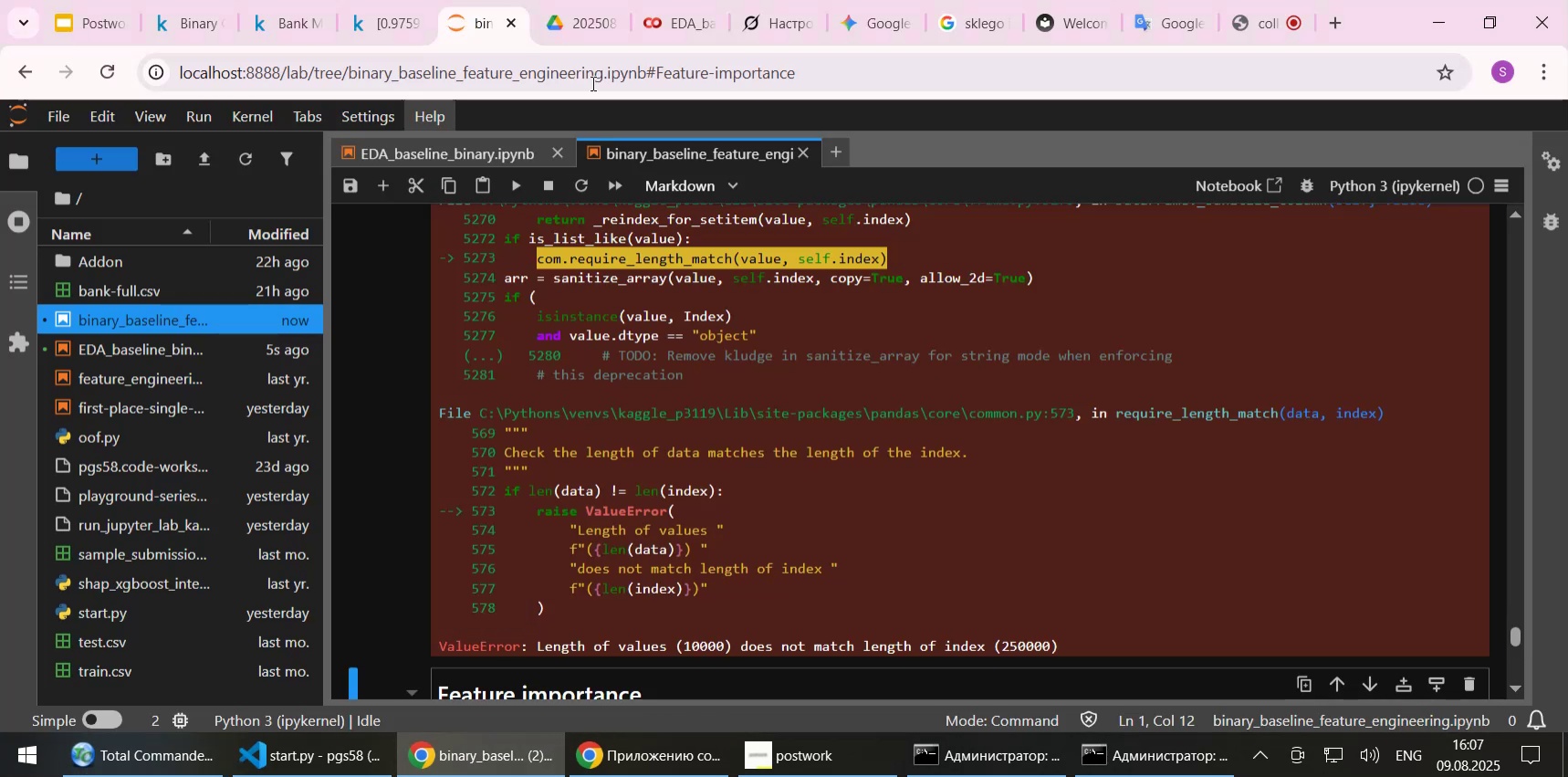 
left_click([580, 32])
 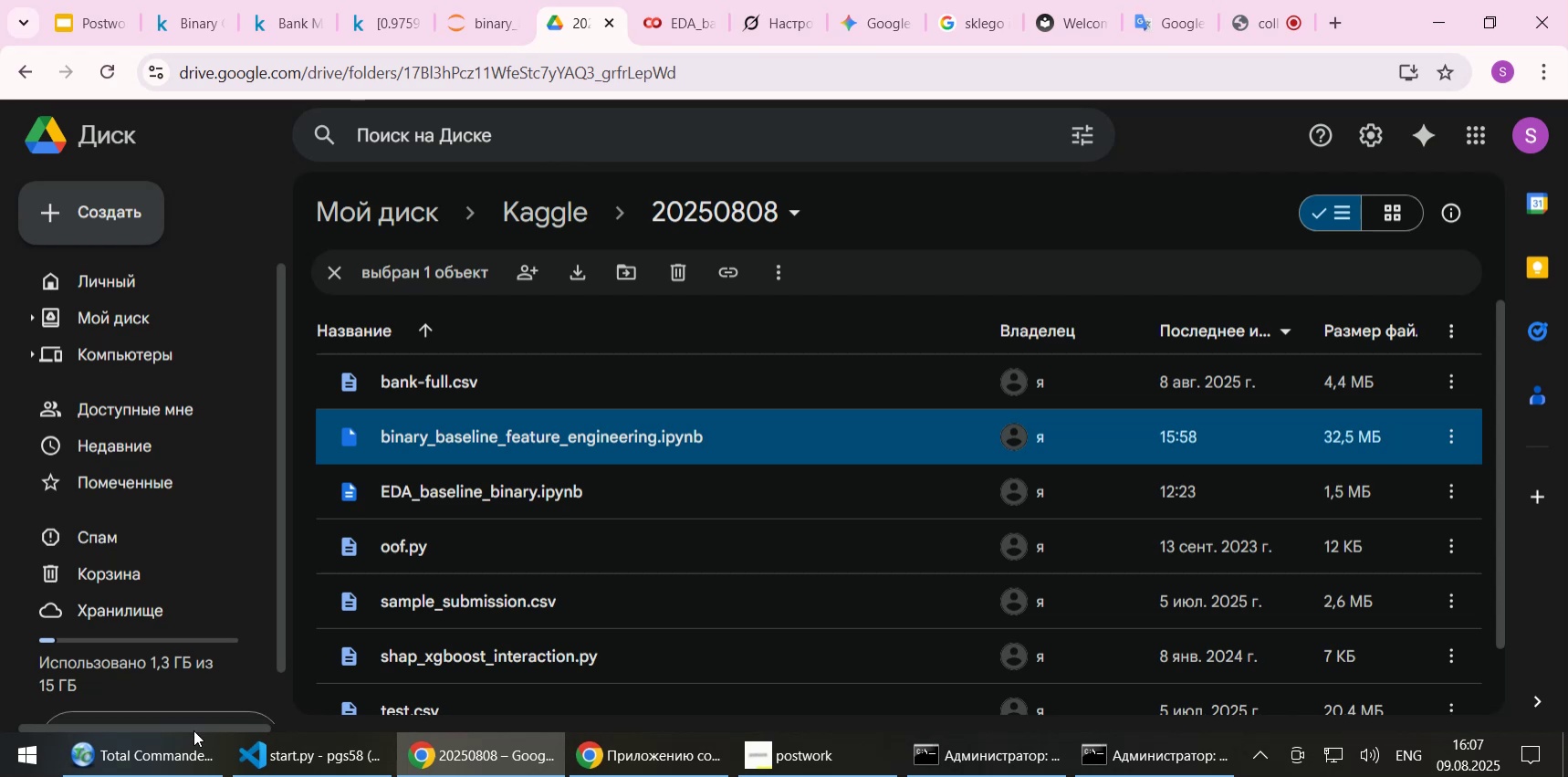 
left_click([170, 761])
 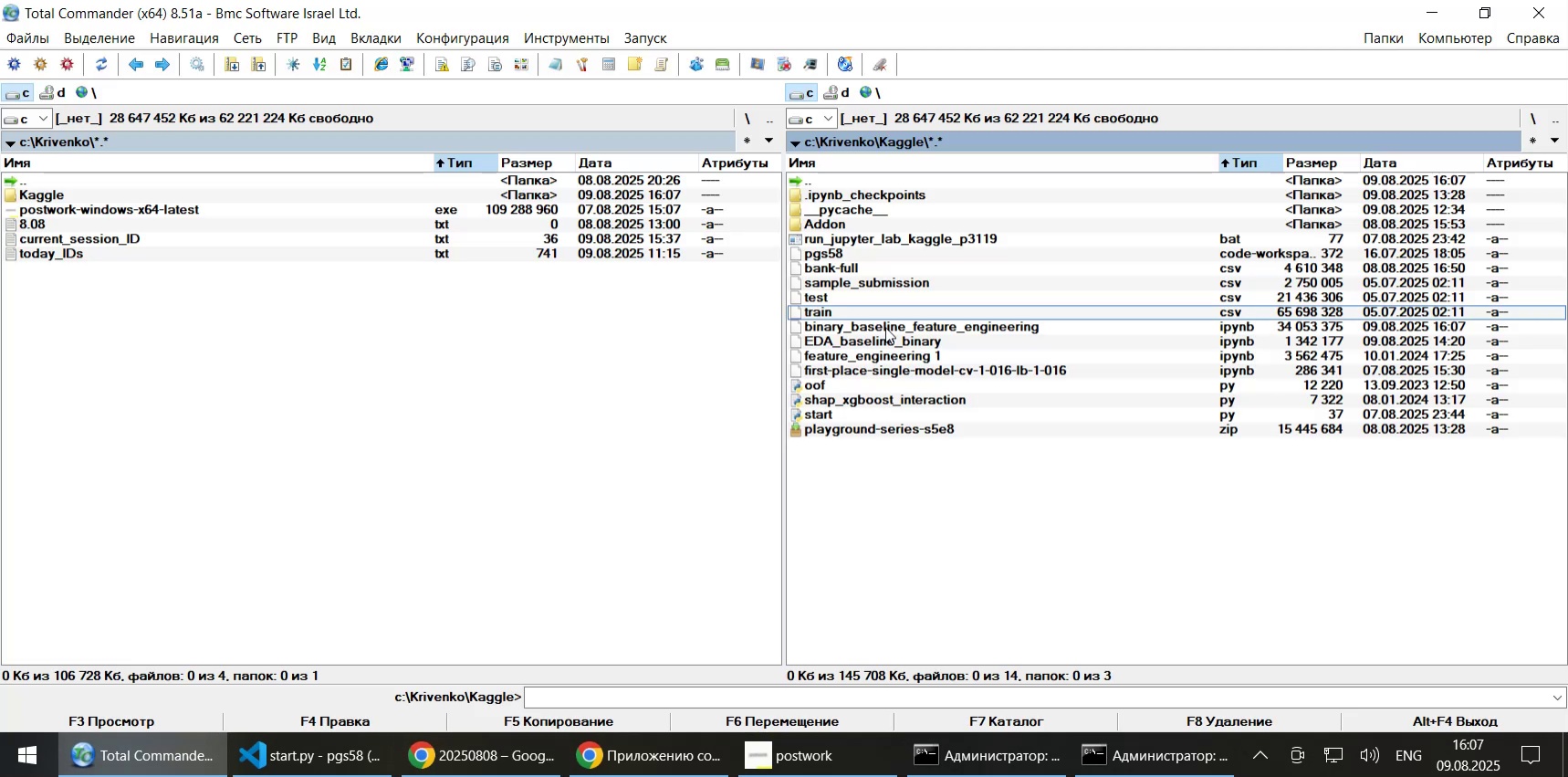 
left_click([885, 327])
 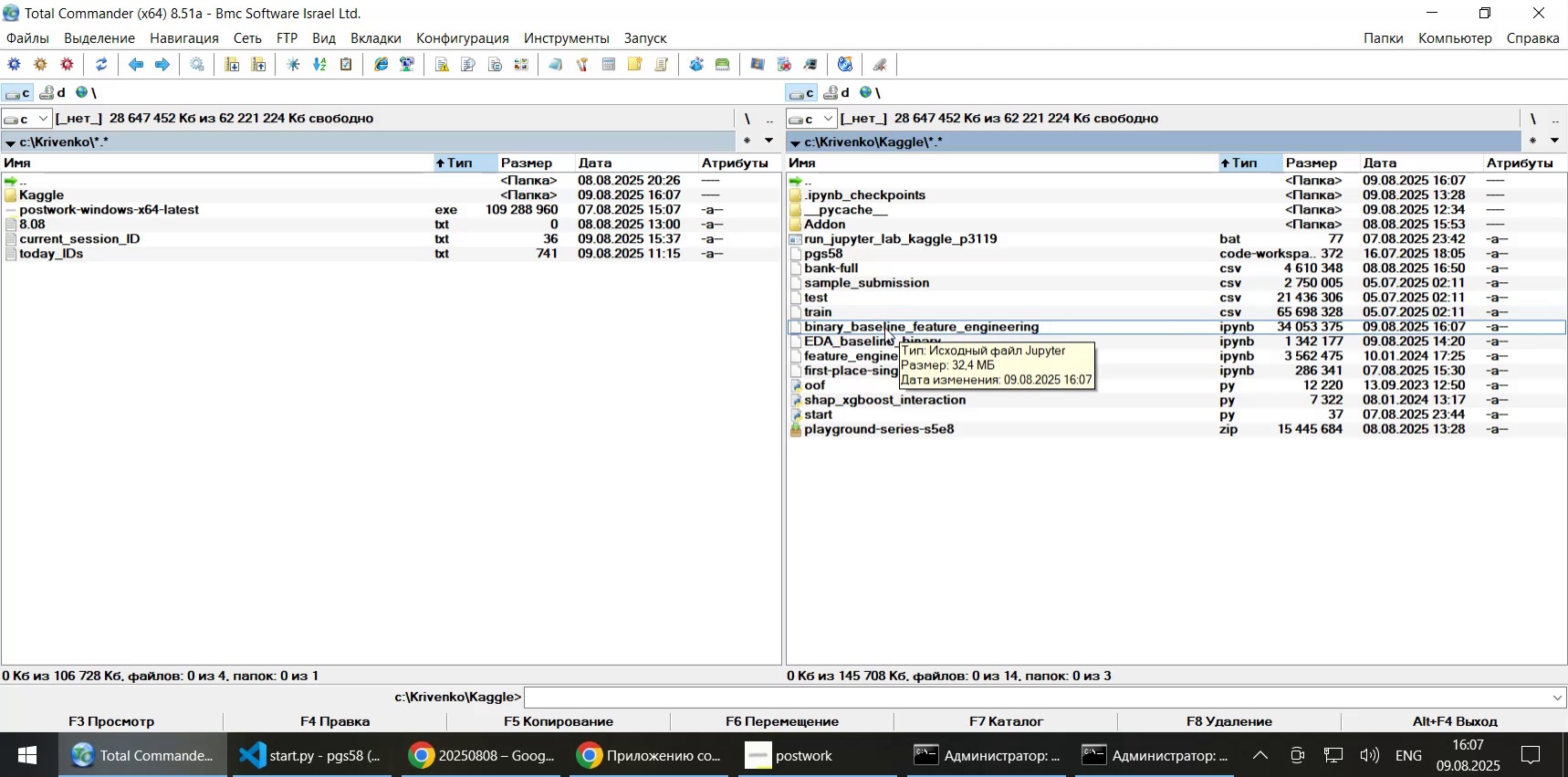 
left_click_drag(start_coordinate=[876, 354], to_coordinate=[656, 492])
 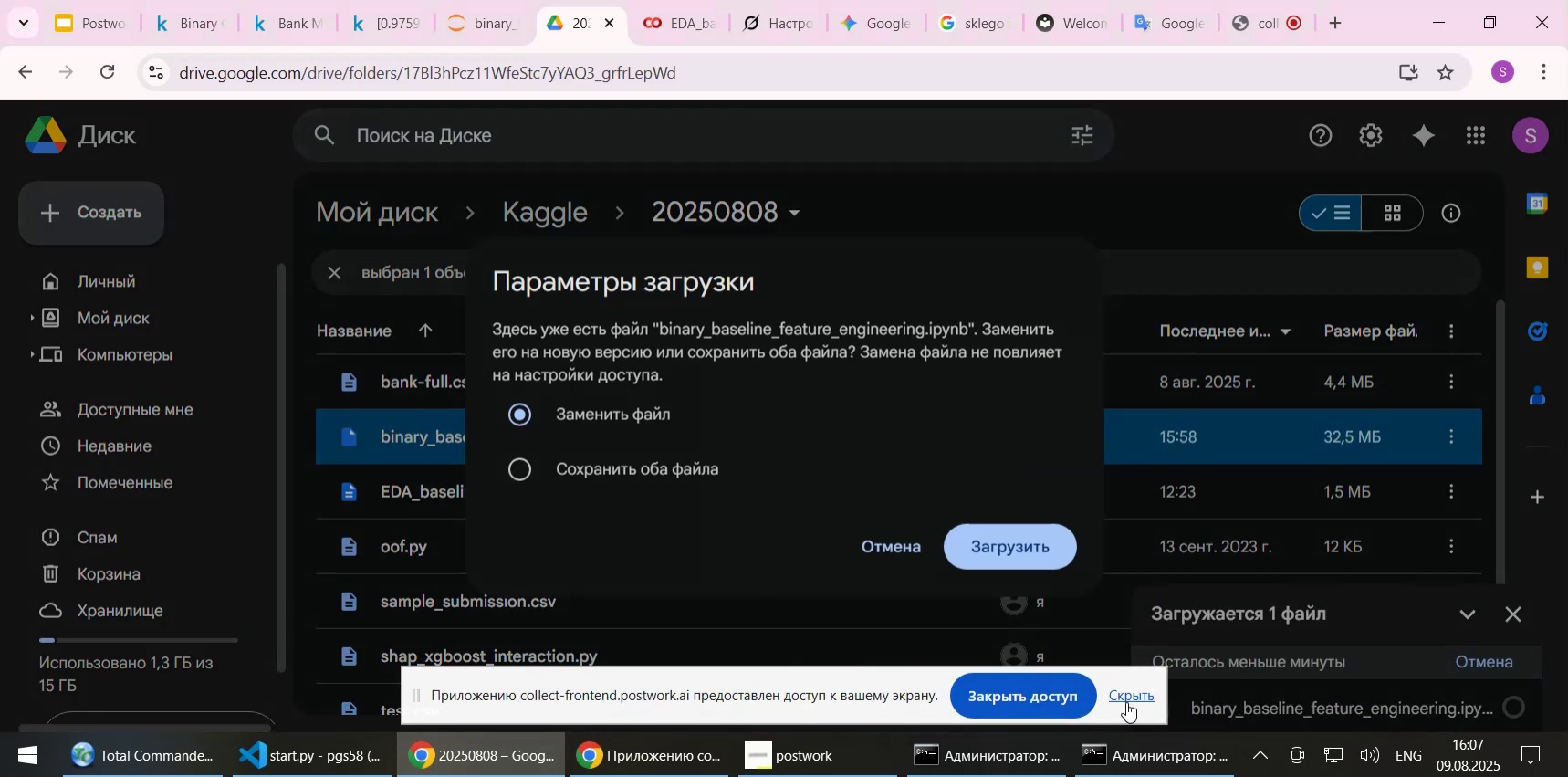 
left_click([1126, 701])
 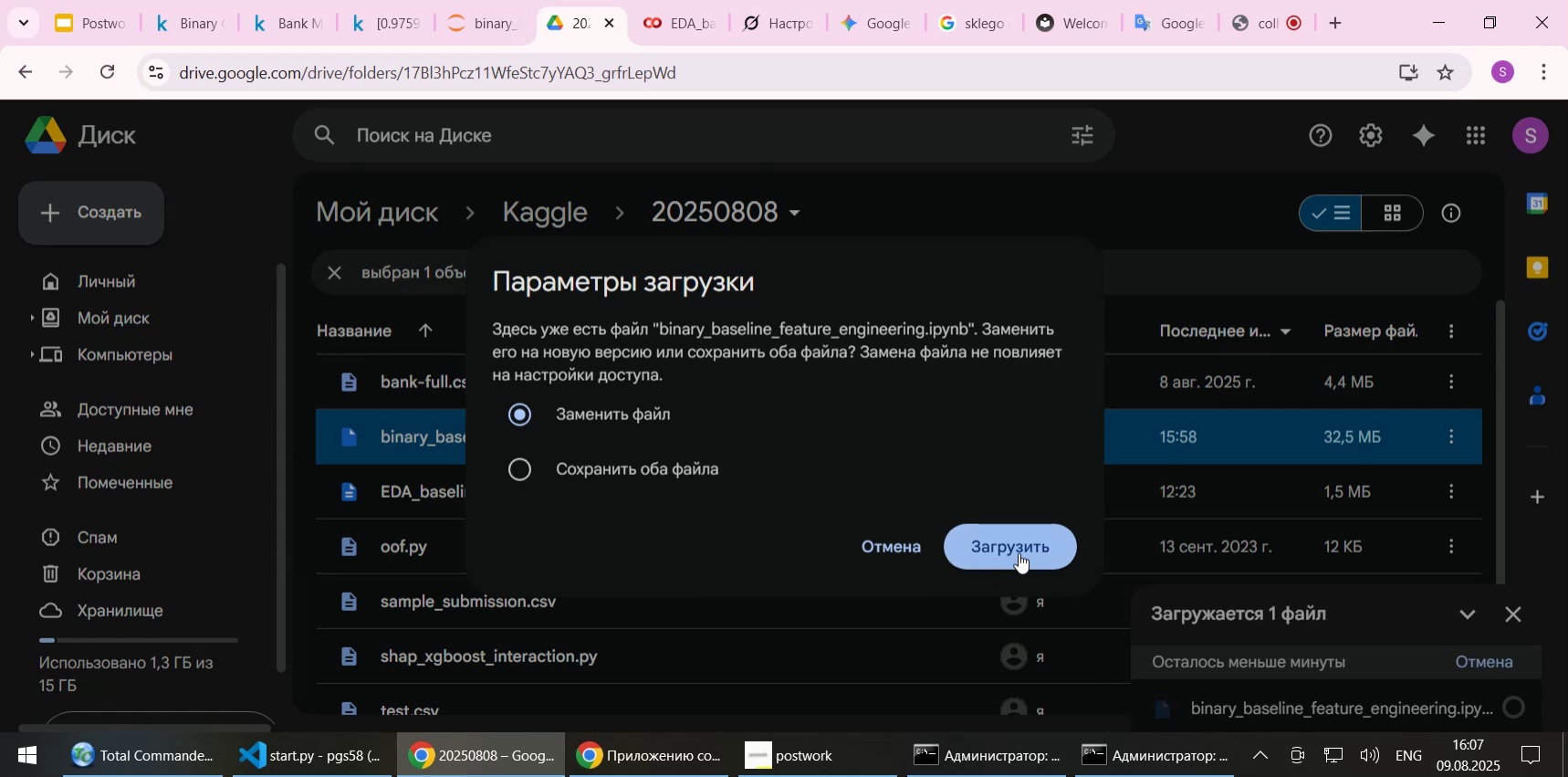 
left_click([1019, 551])
 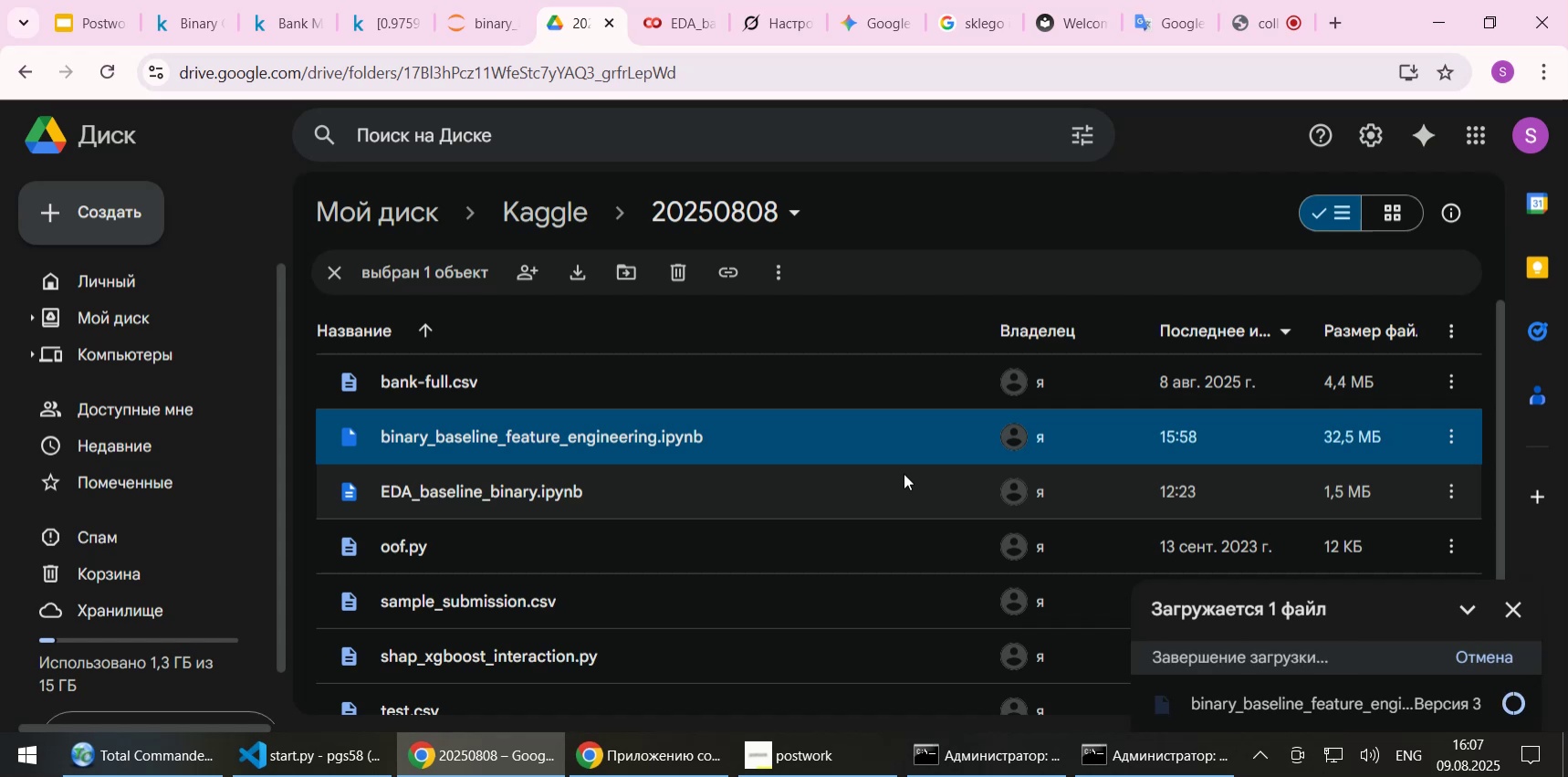 
wait(20.0)
 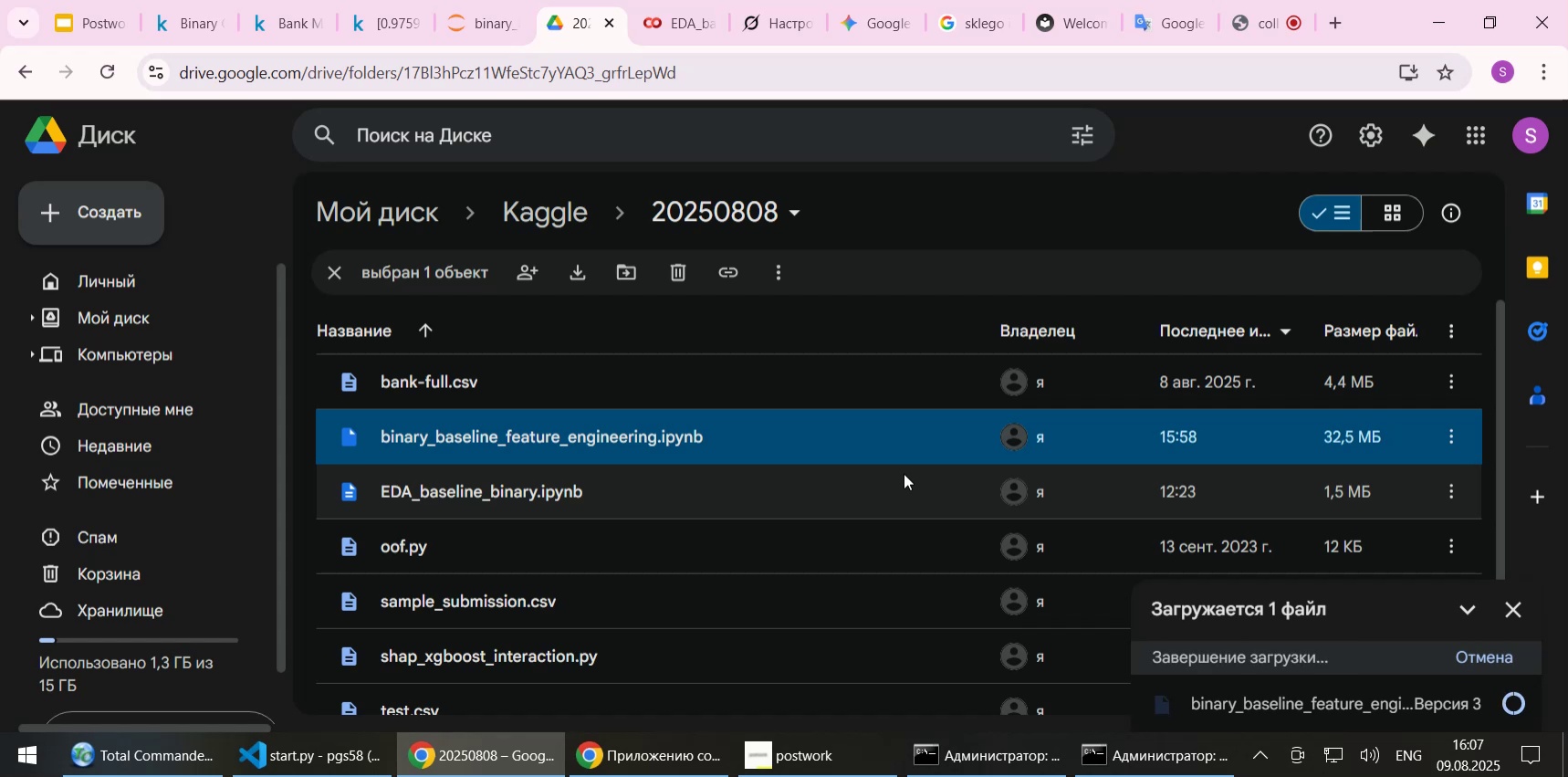 
left_click([1516, 643])
 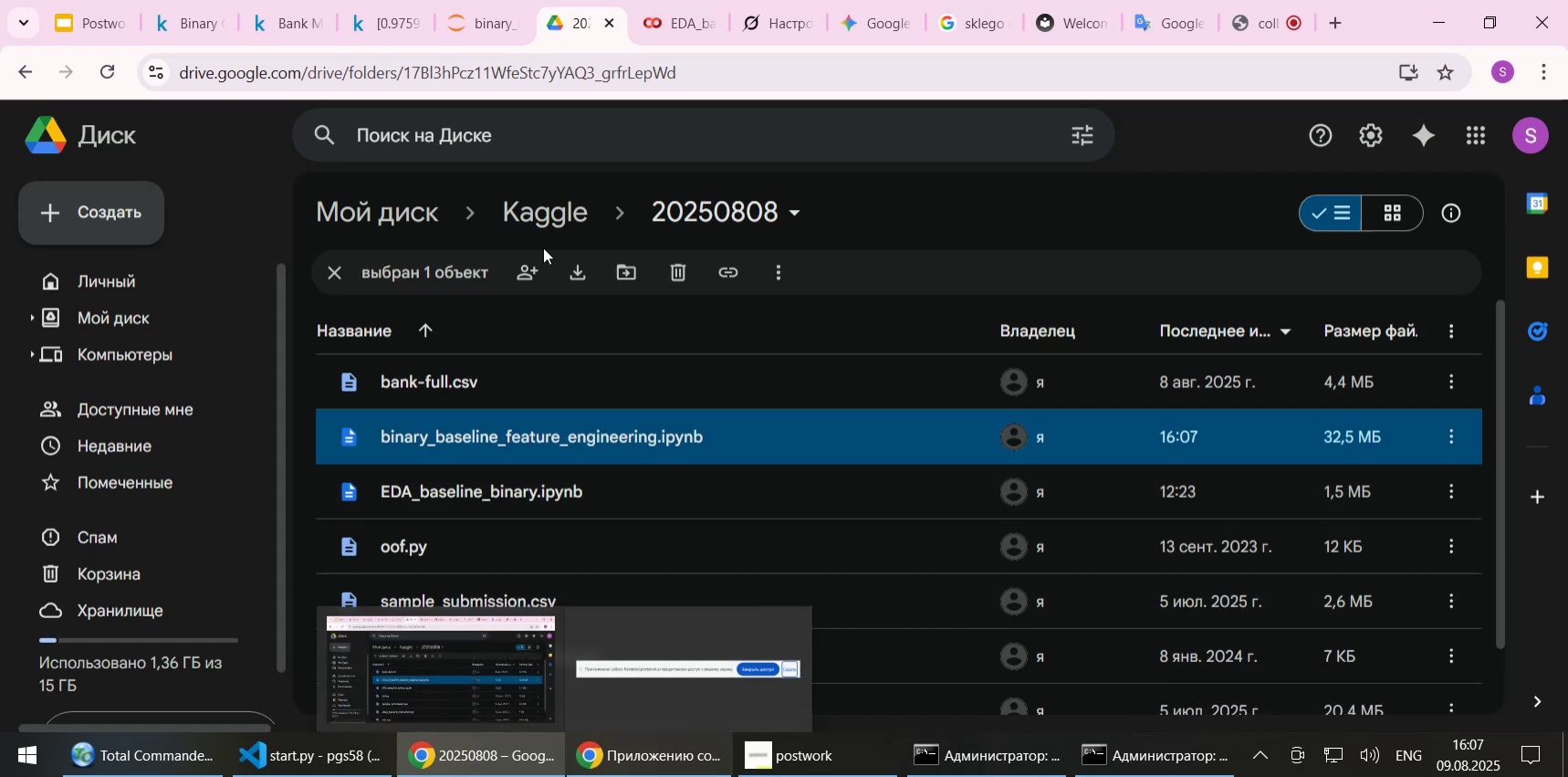 
left_click([485, 23])
 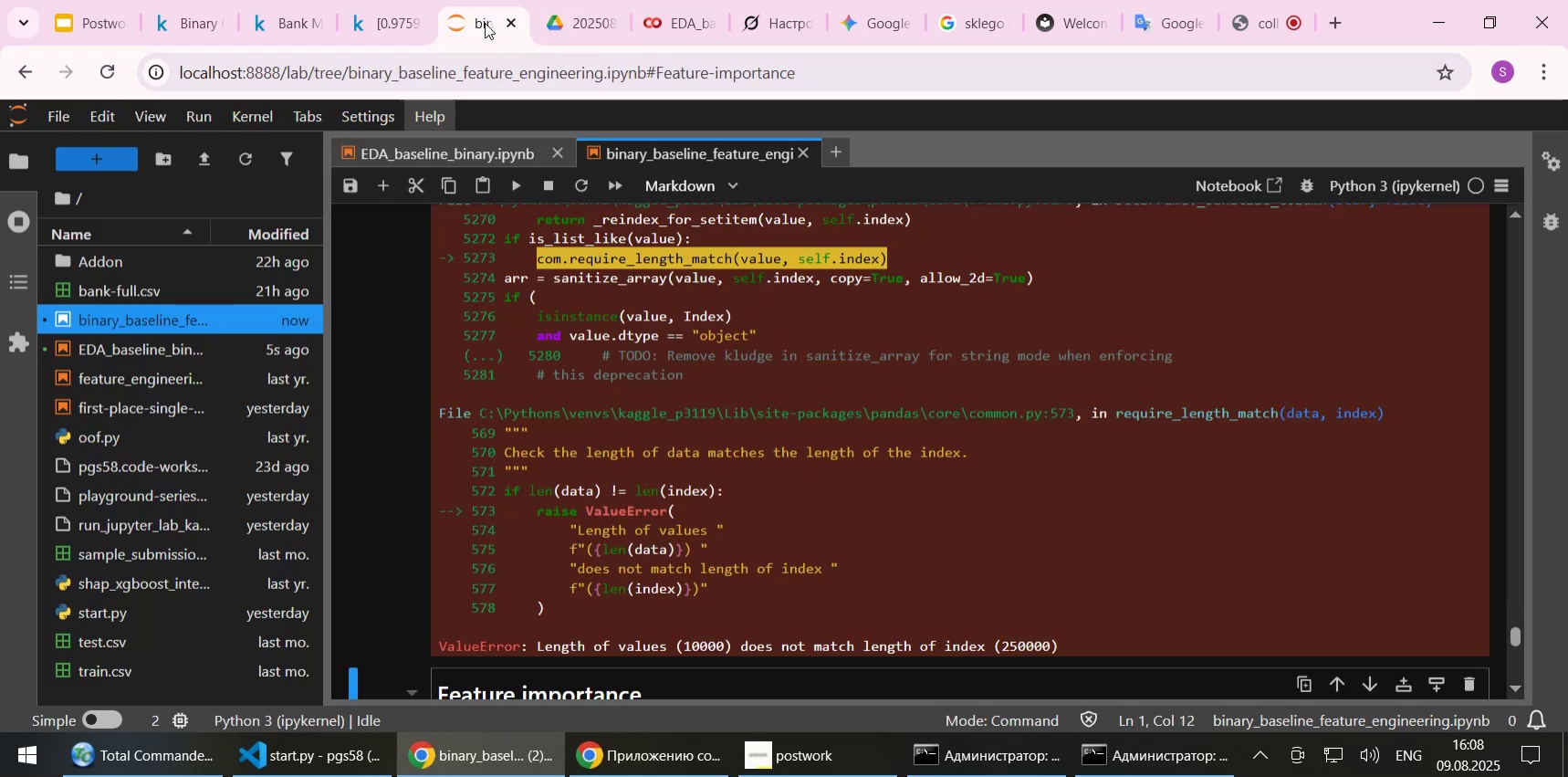 
scroll: coordinate [1045, 346], scroll_direction: up, amount: 3.0
 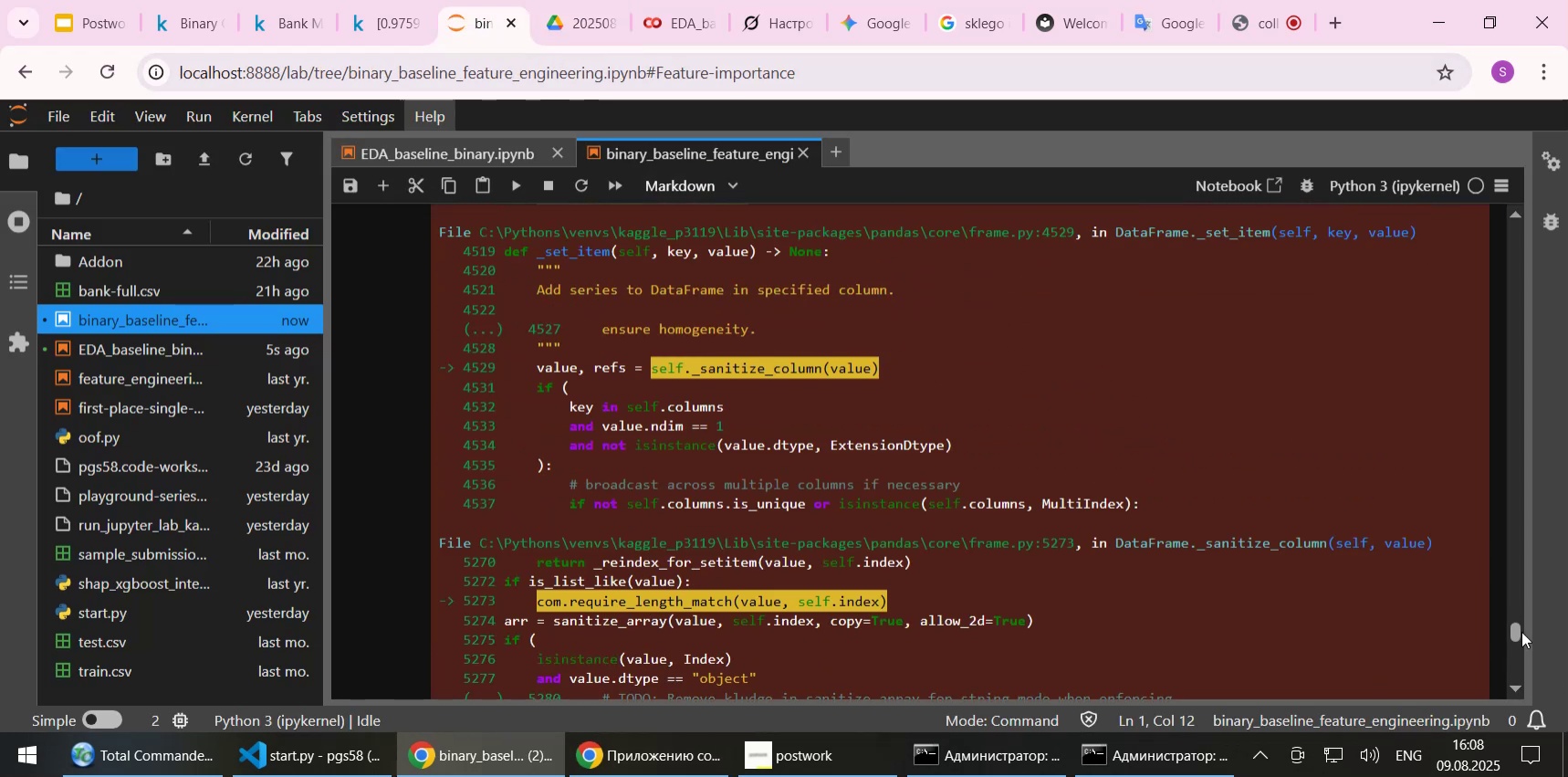 
left_click_drag(start_coordinate=[1511, 631], to_coordinate=[1485, 220])
 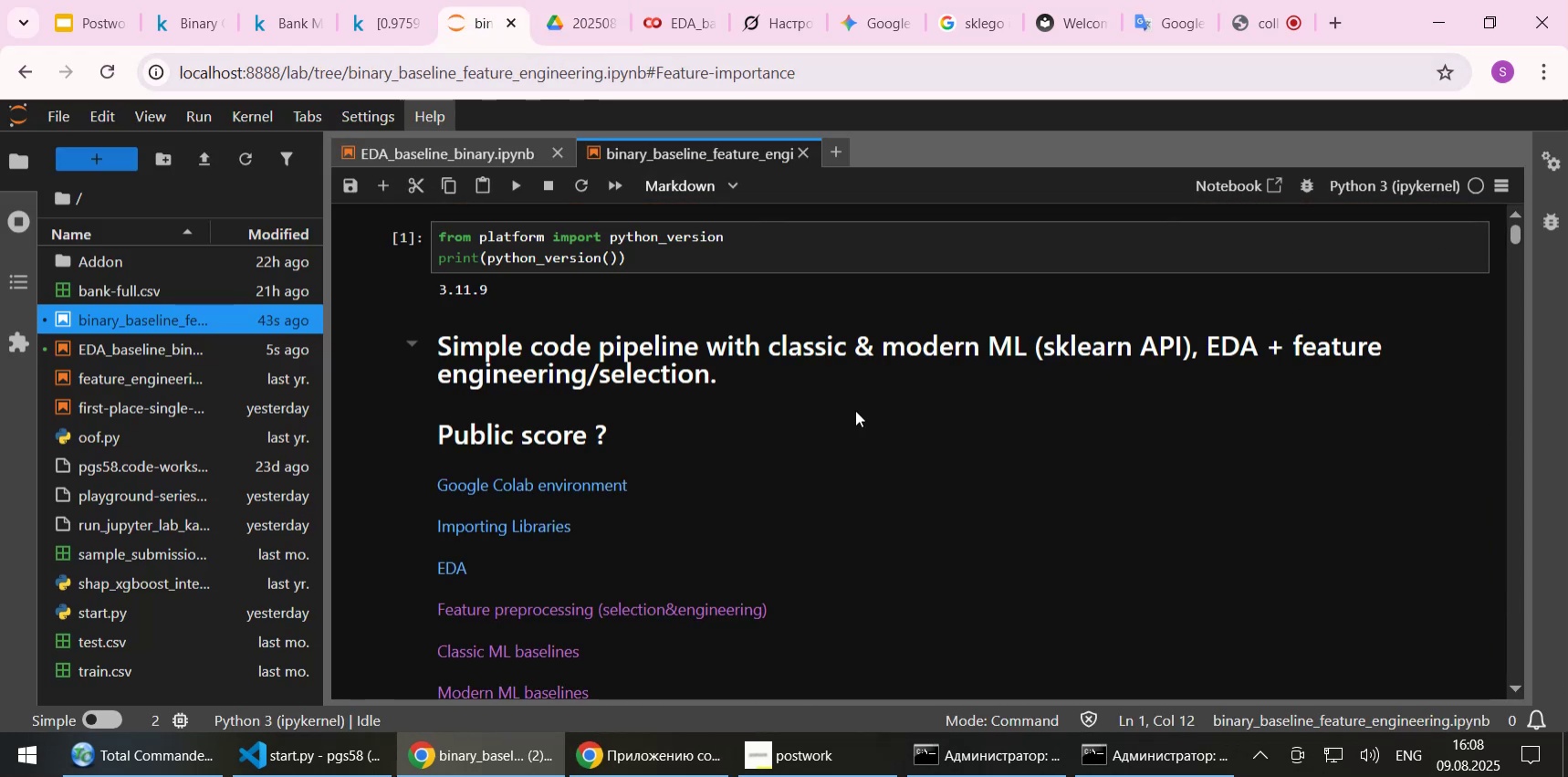 
scroll: coordinate [851, 415], scroll_direction: down, amount: 15.0
 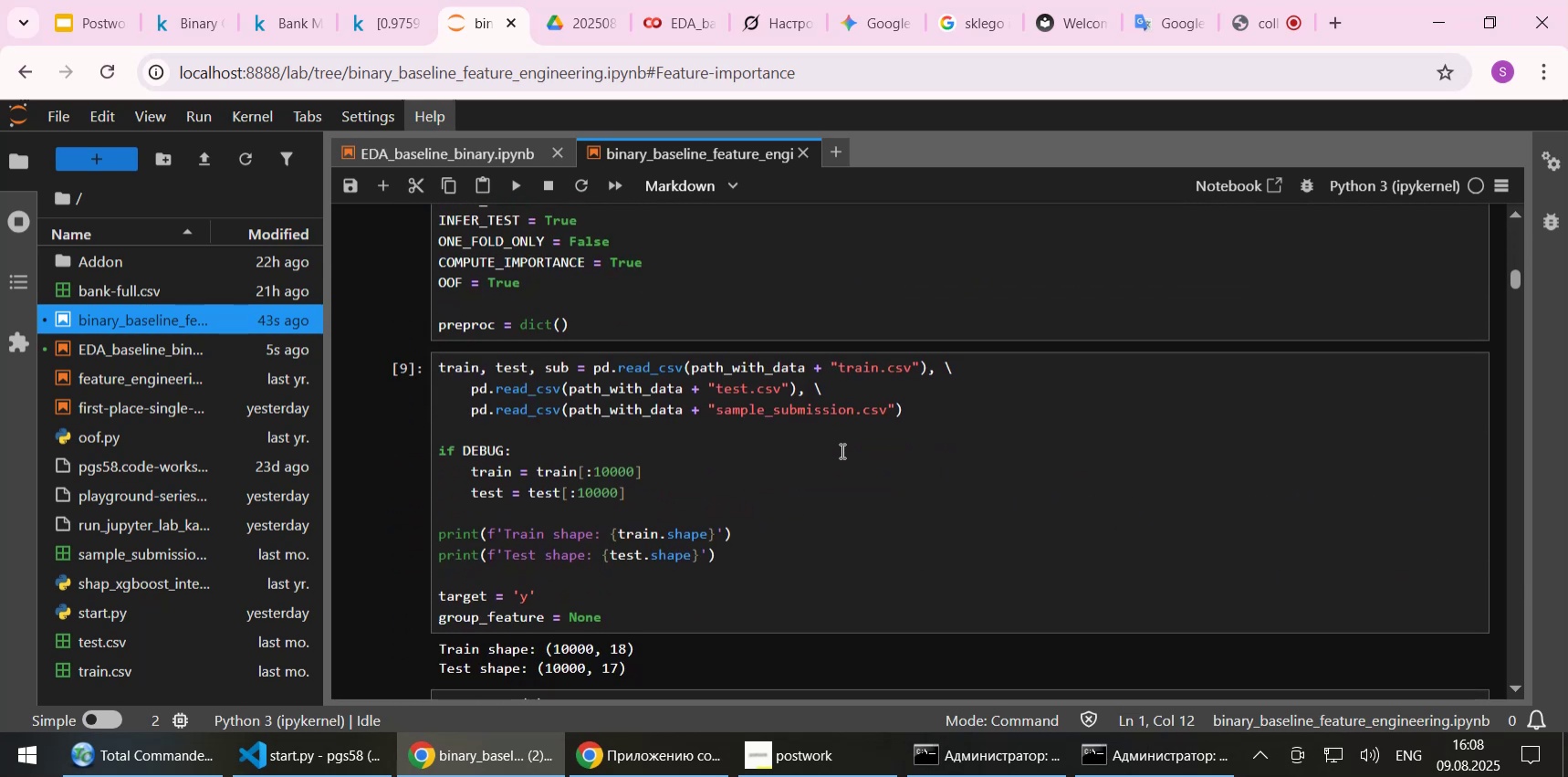 
wait(8.21)
 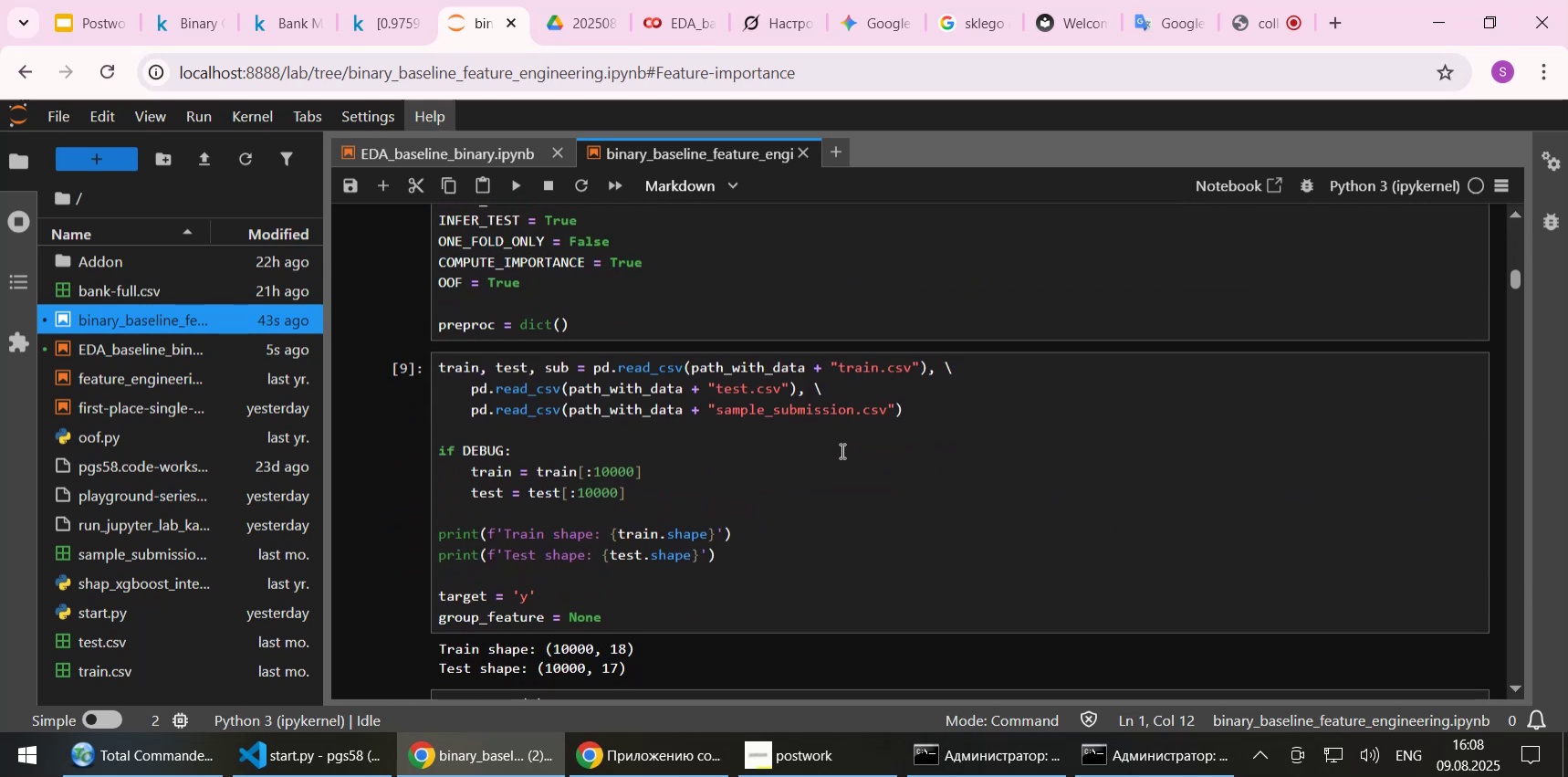 
left_click_drag(start_coordinate=[636, 492], to_coordinate=[389, 447])
 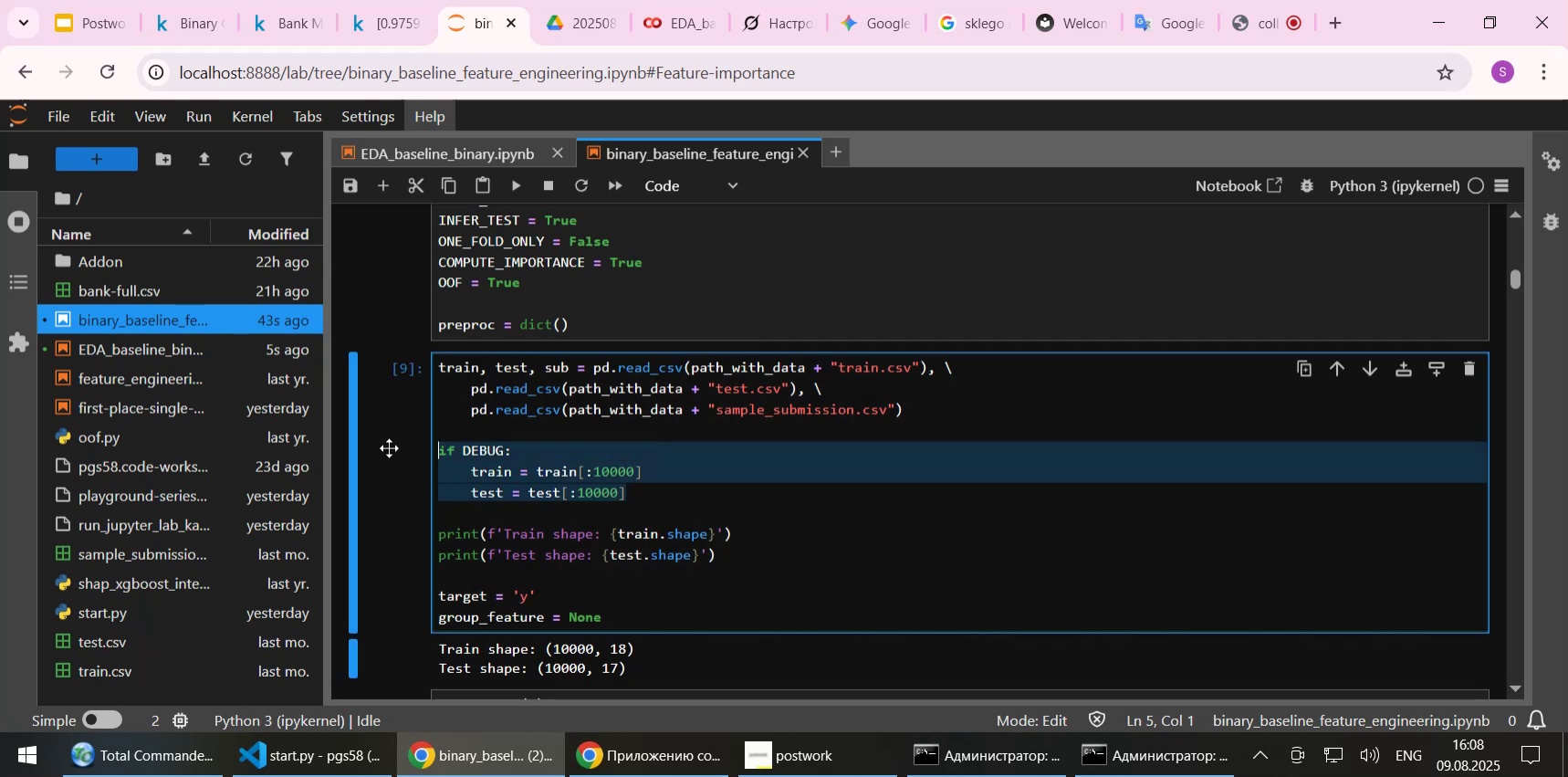 
key(Control+X)
 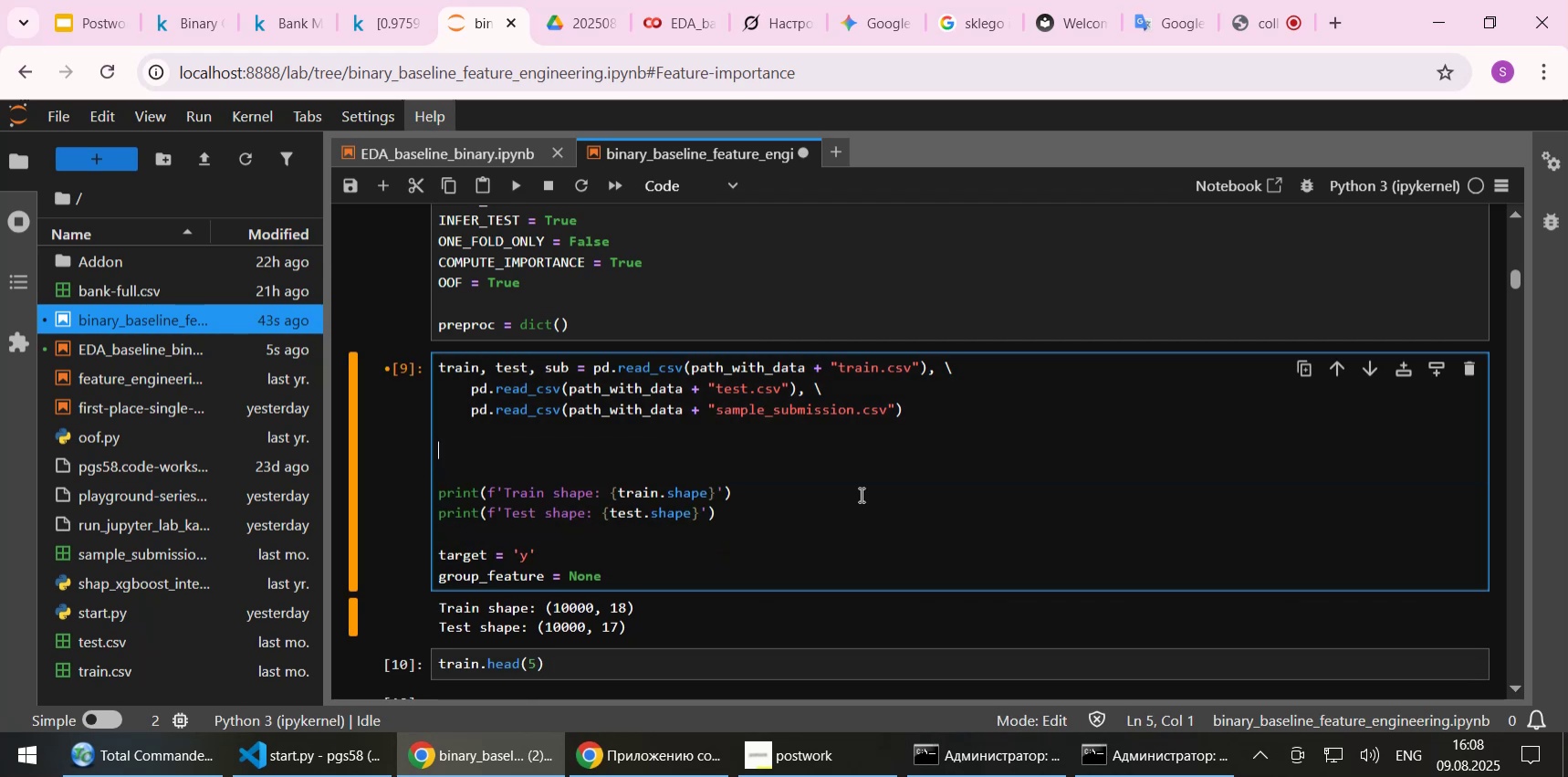 
key(Delete)
 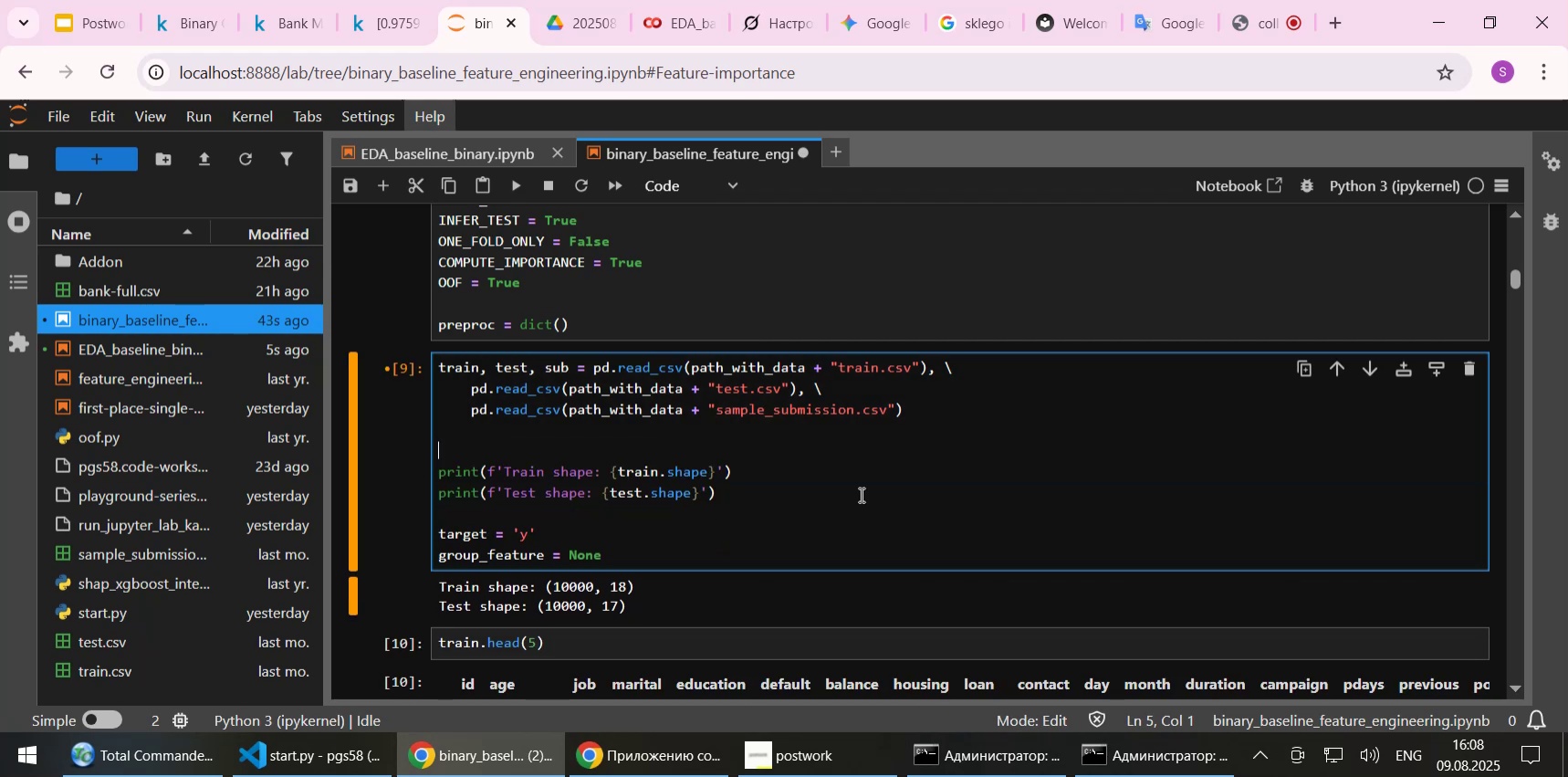 
key(Delete)
 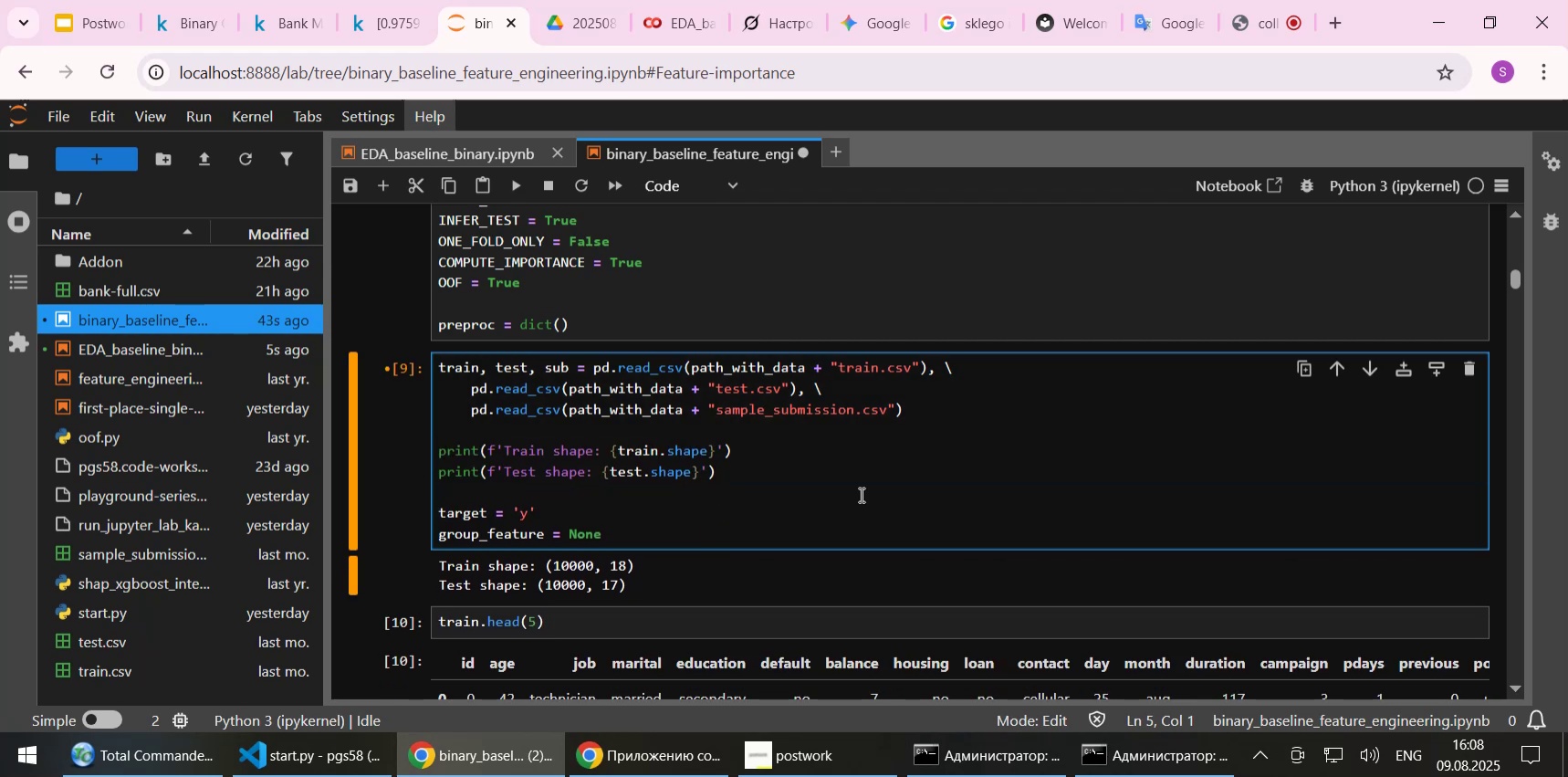 
left_click([860, 494])
 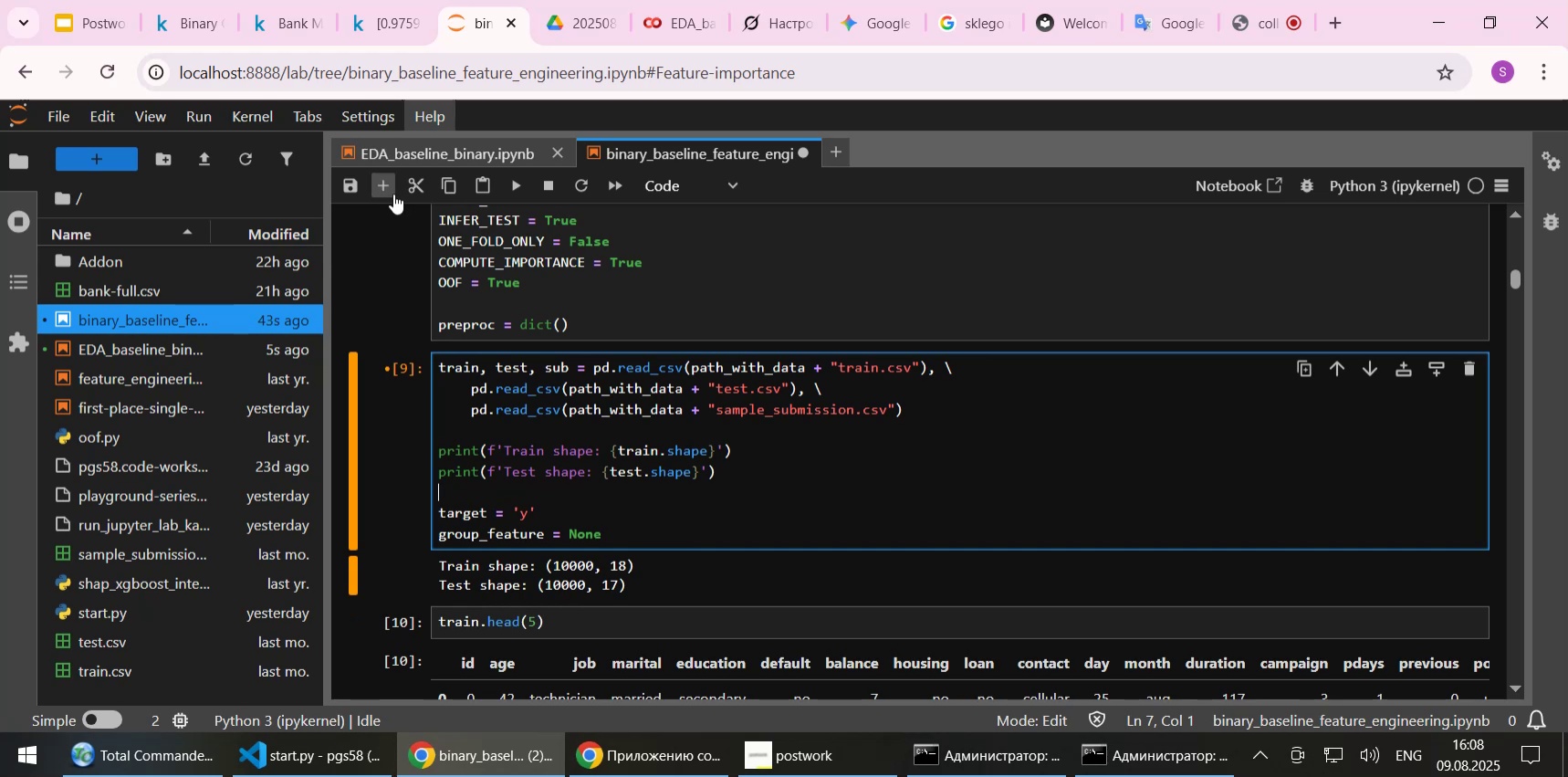 
left_click([383, 186])
 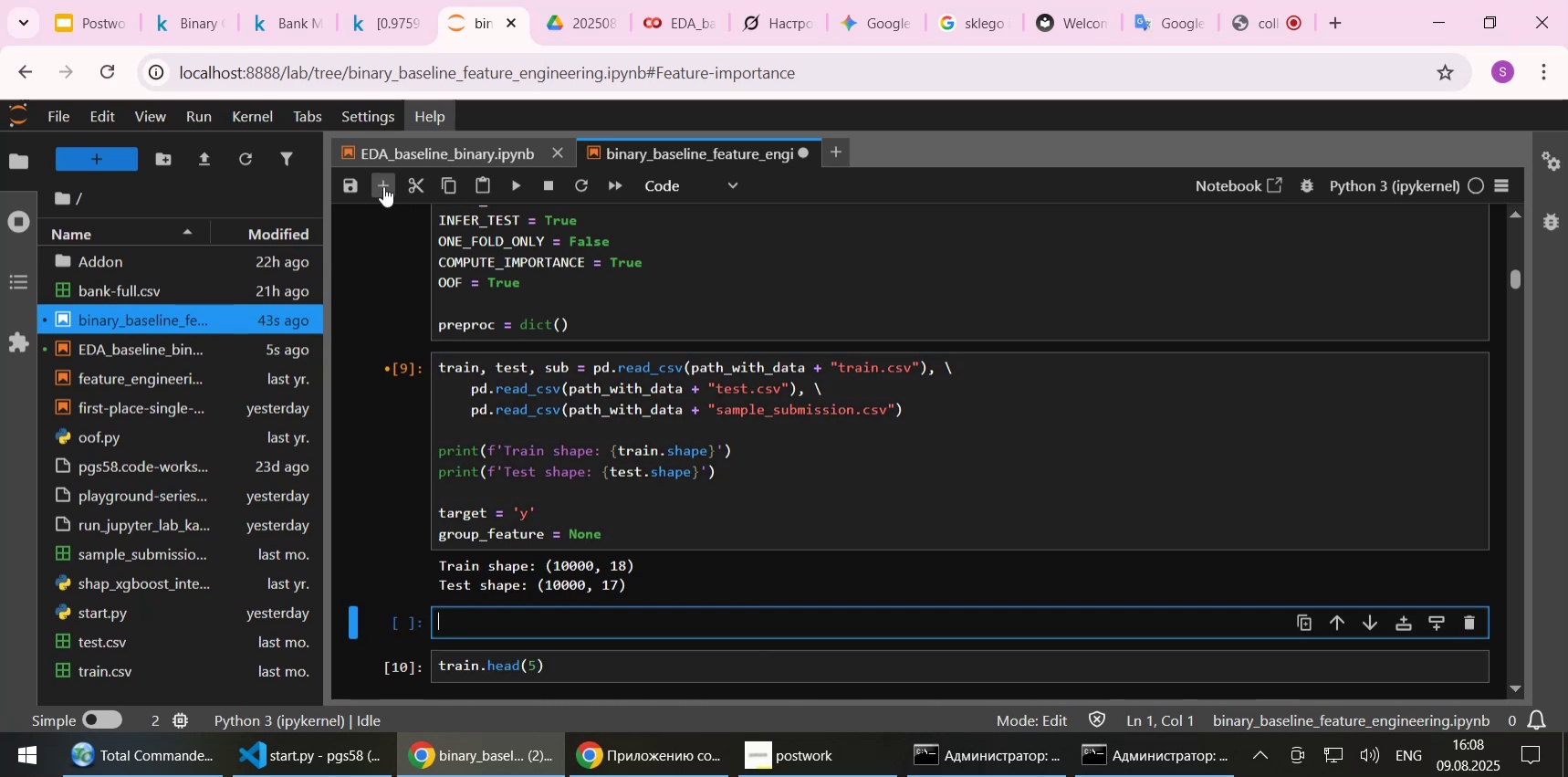 
key(Control+V)
 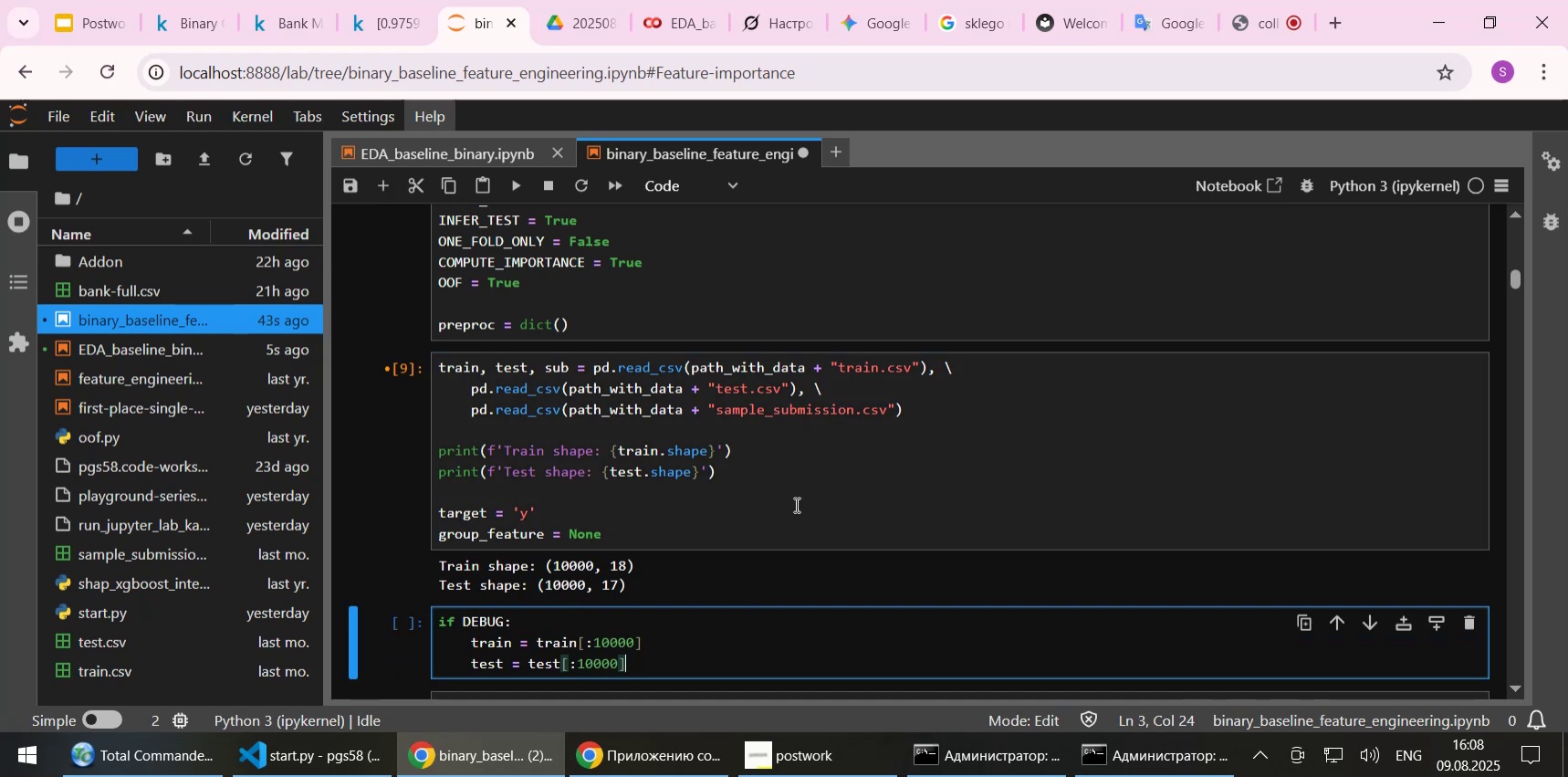 
scroll: coordinate [779, 566], scroll_direction: down, amount: 1.0
 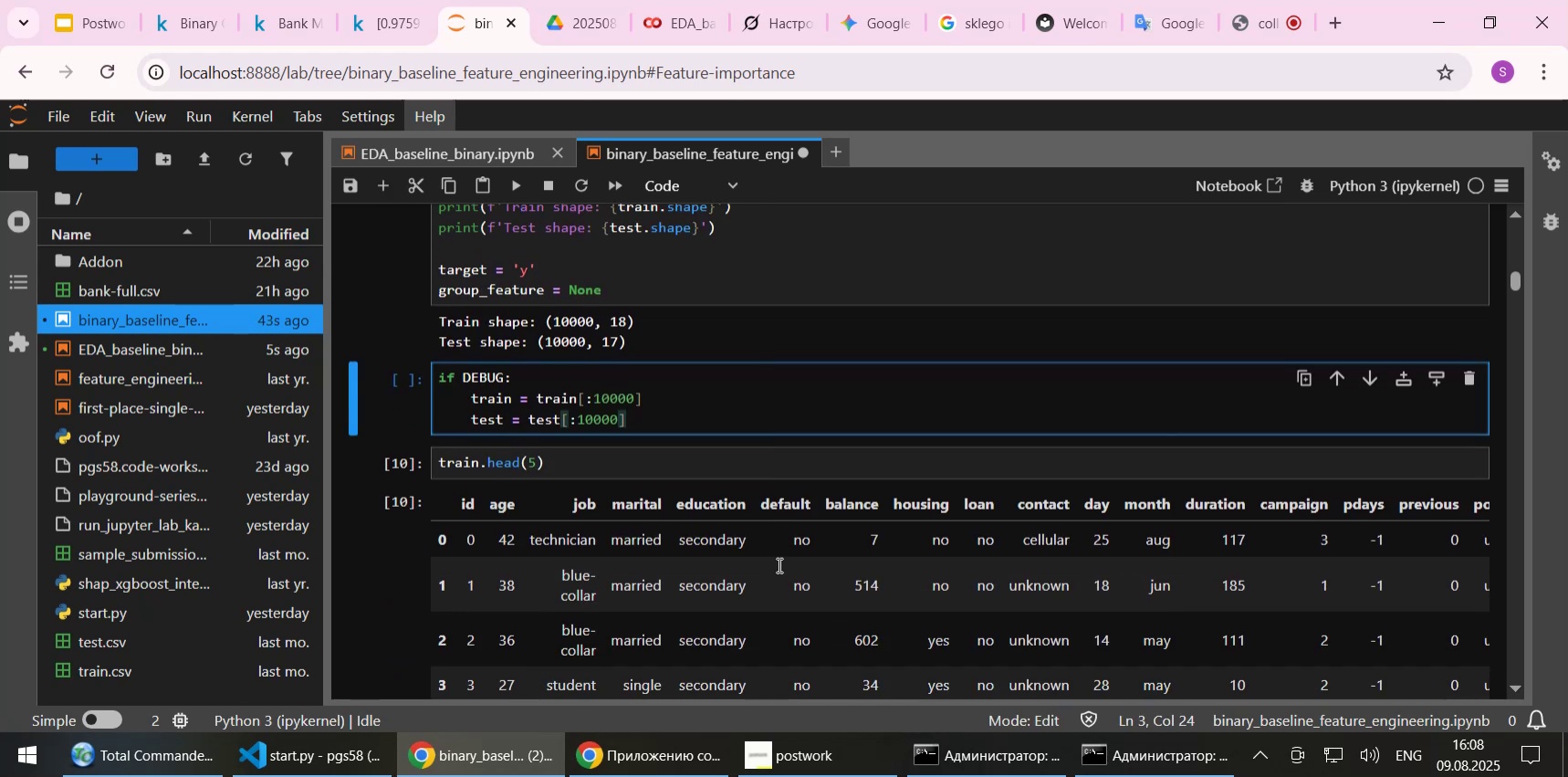 
key(Control+S)
 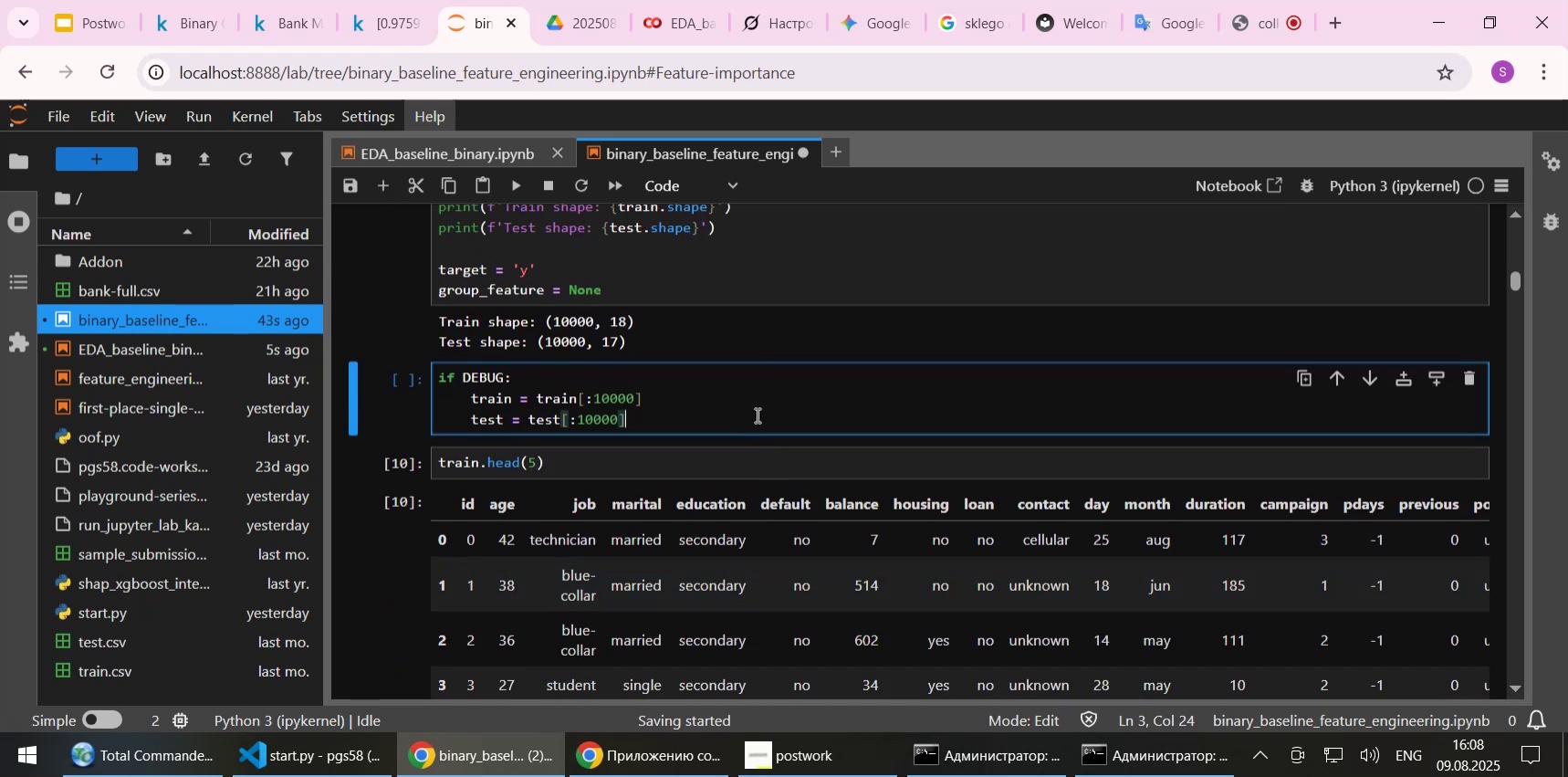 
key(Shift+Enter)
 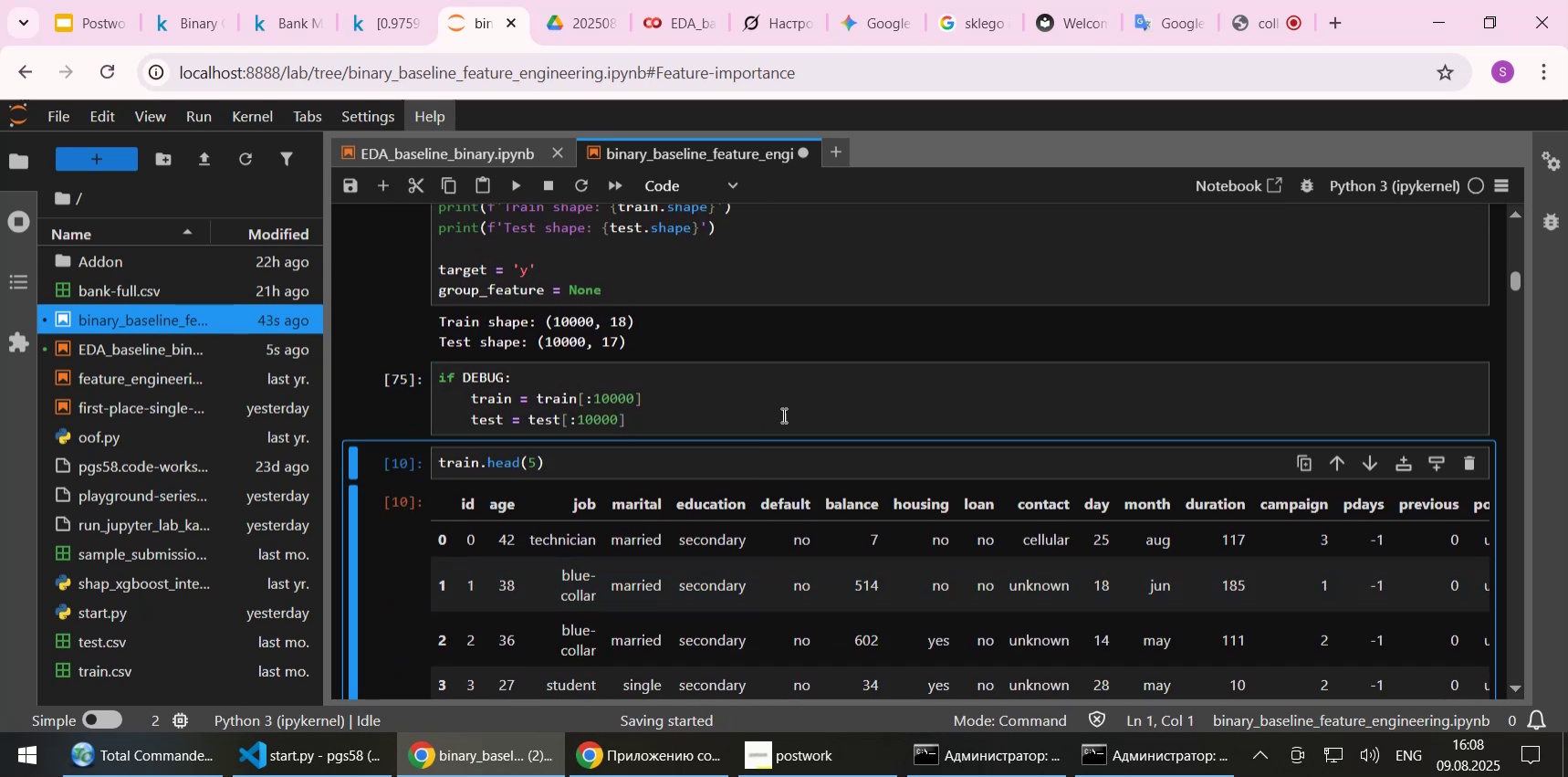 
left_click([861, 407])
 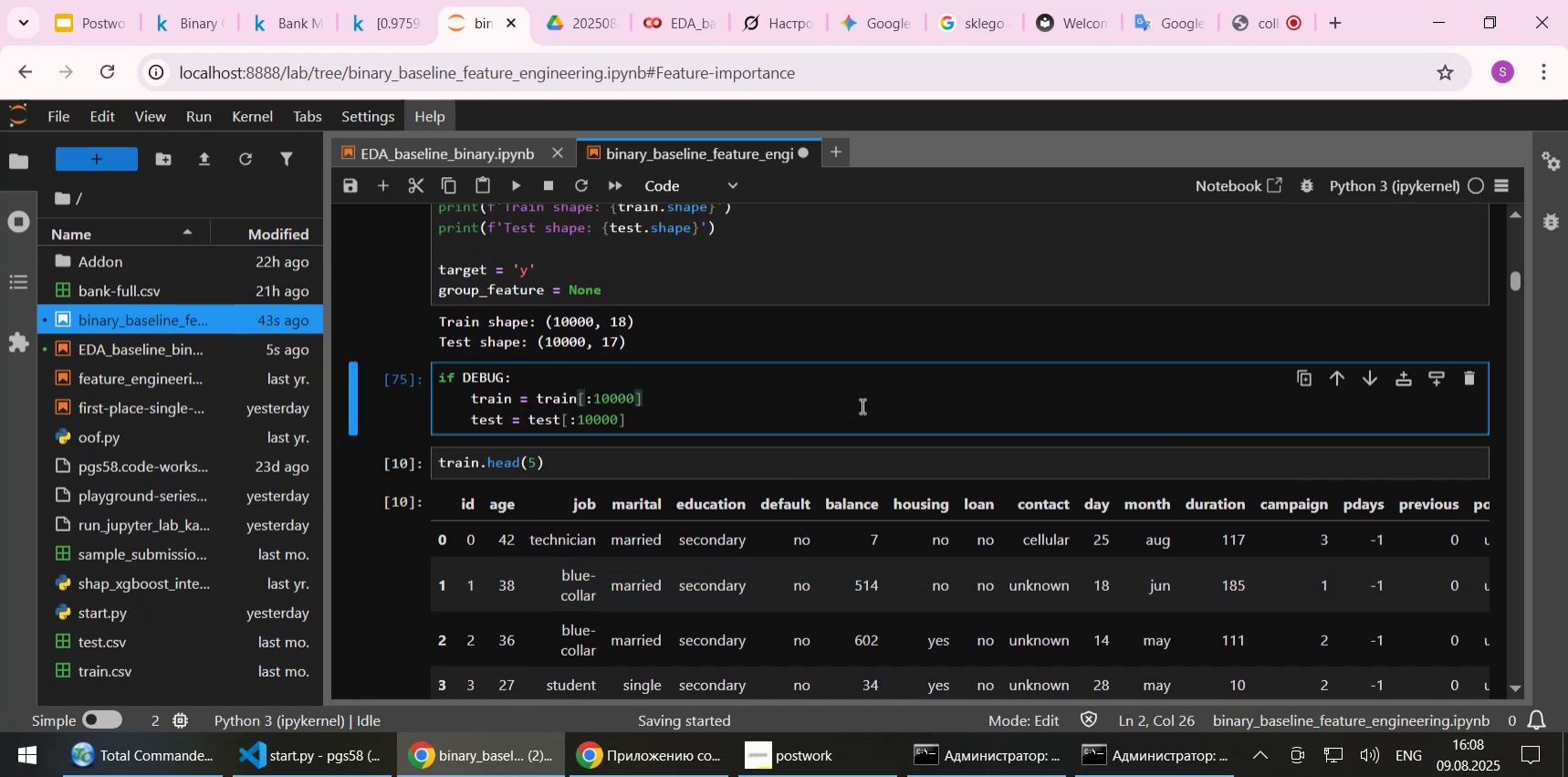 
scroll: coordinate [861, 405], scroll_direction: up, amount: 1.0
 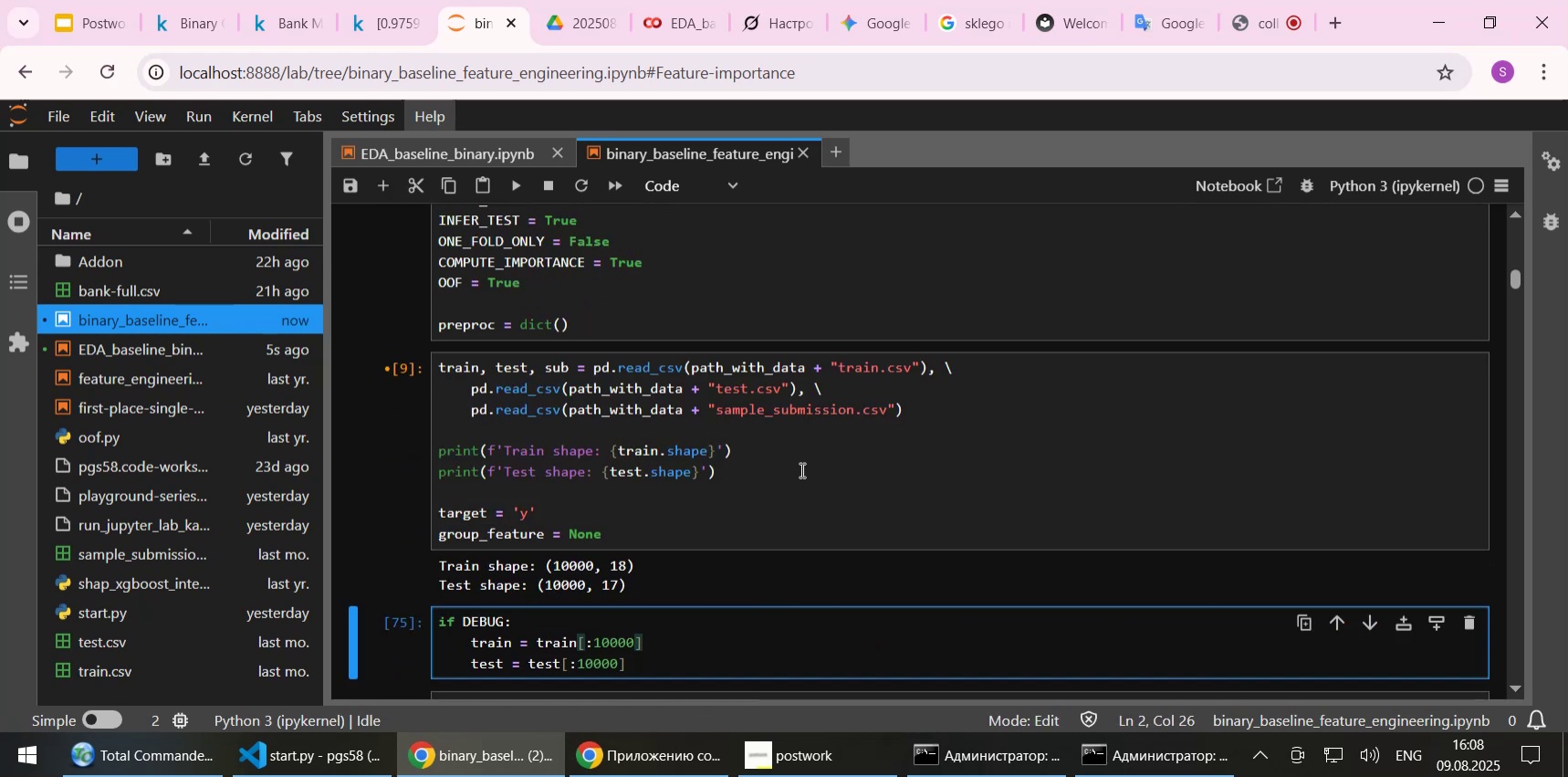 
left_click([802, 458])
 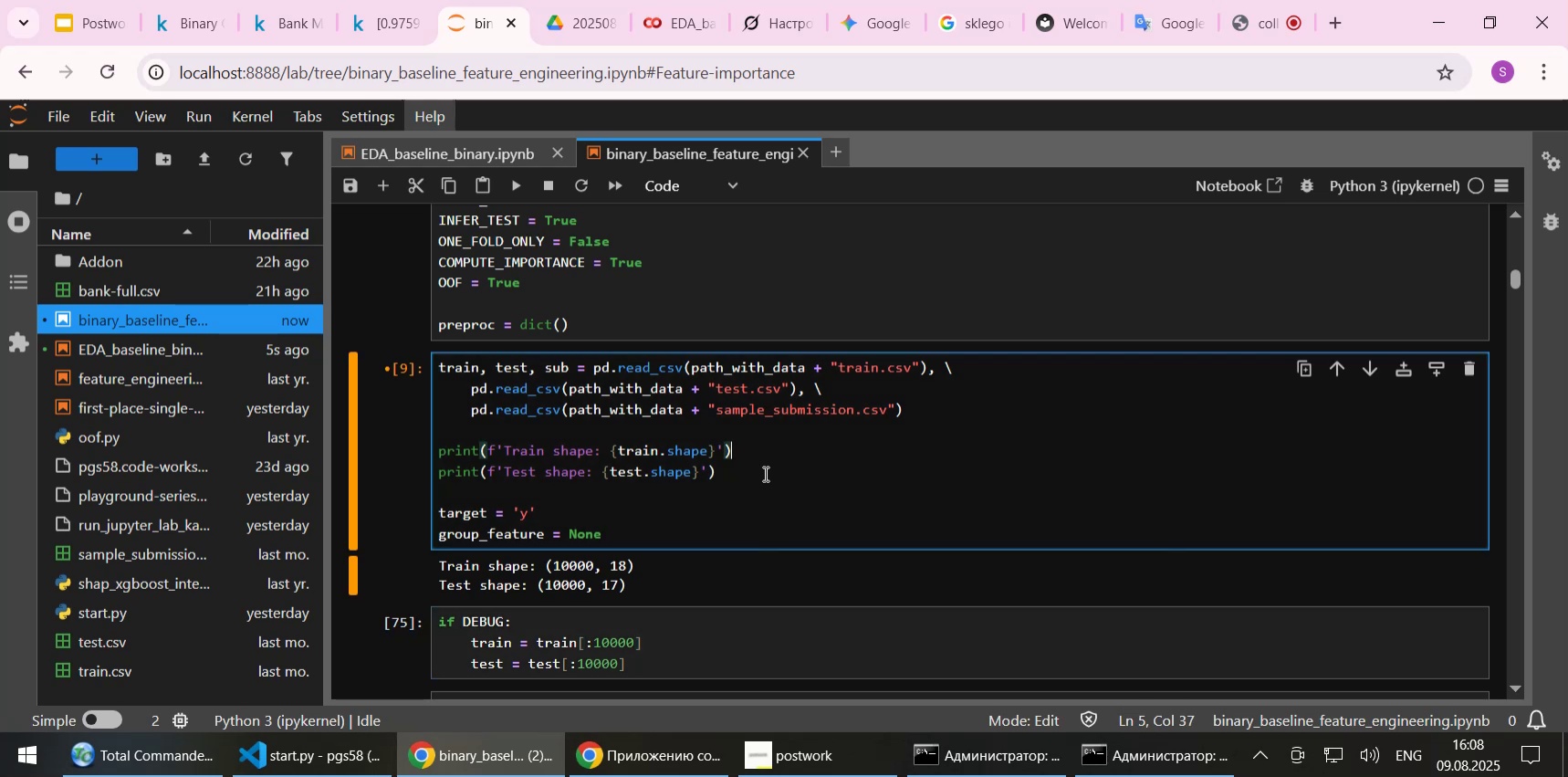 
left_click([760, 474])
 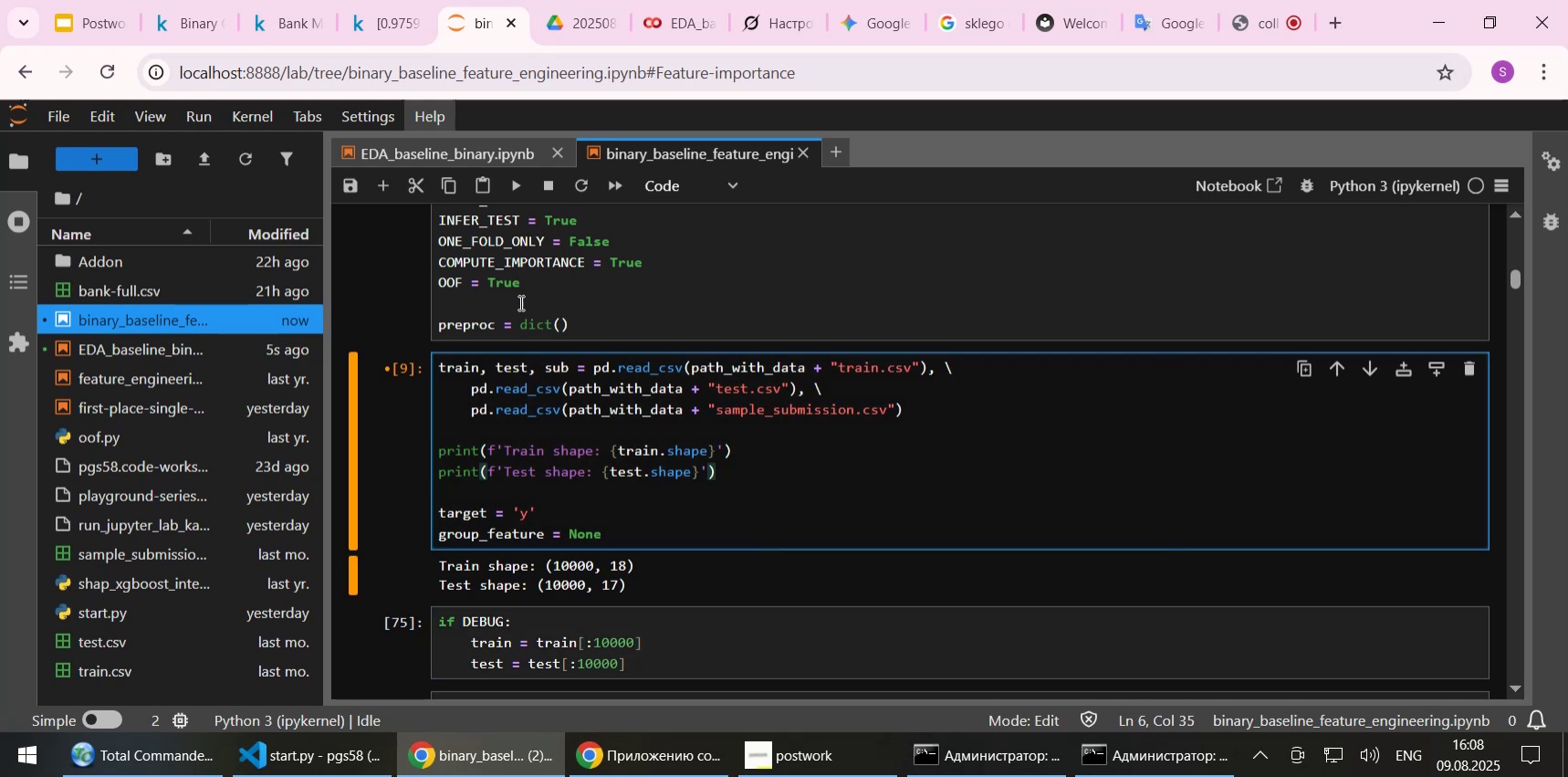 
left_click([450, 152])
 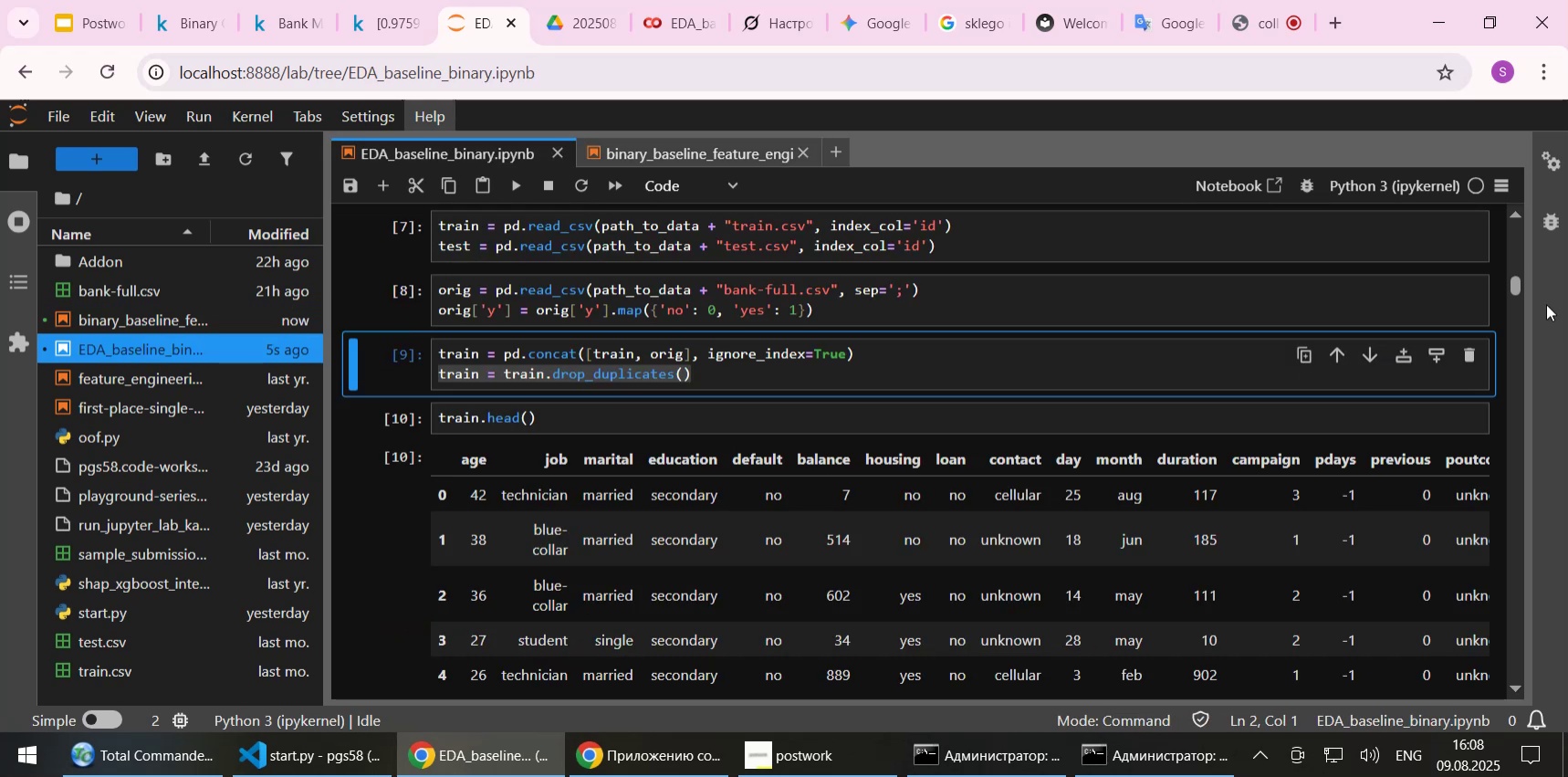 
scroll: coordinate [1109, 340], scroll_direction: up, amount: 2.0
 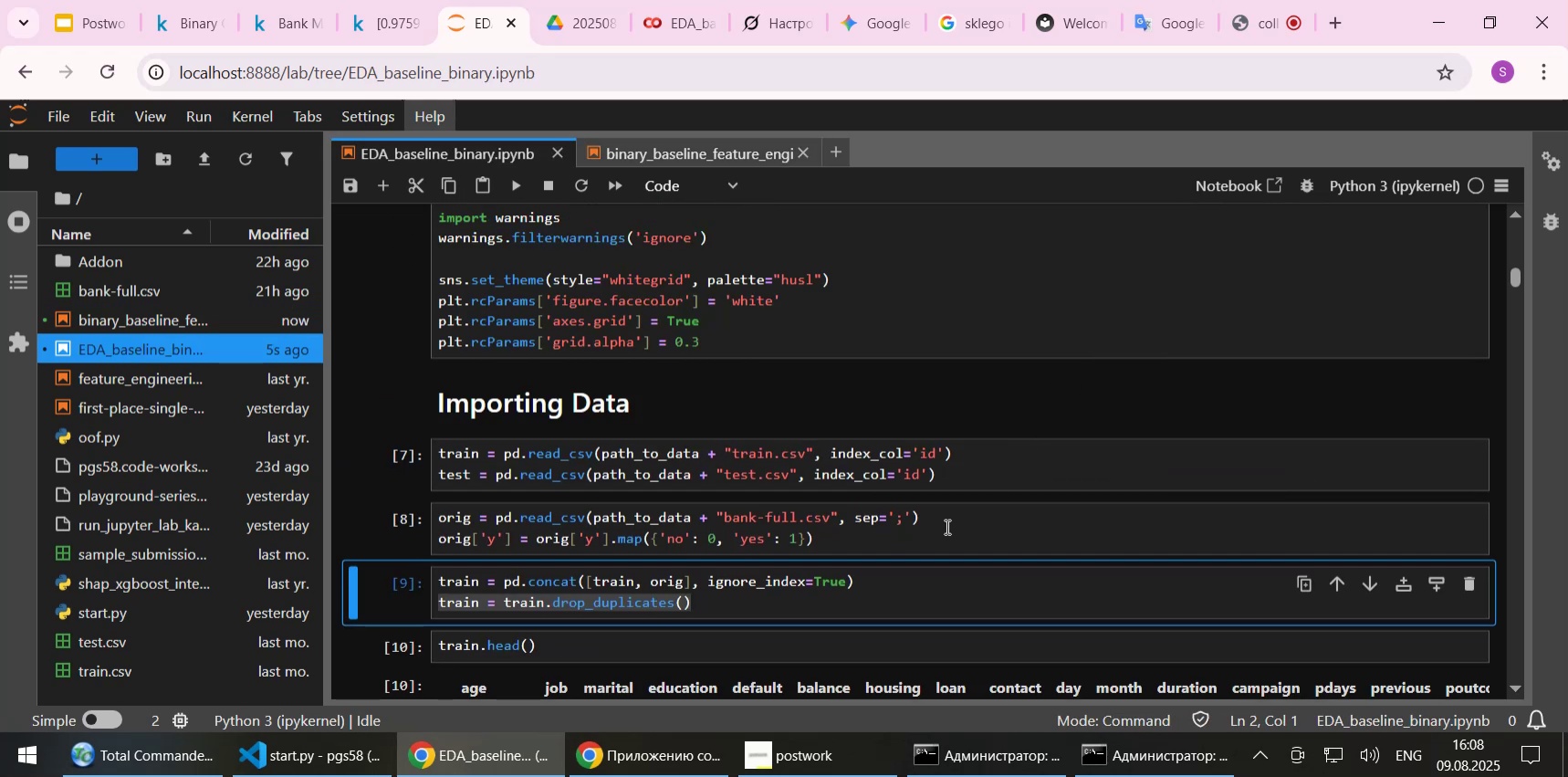 
wait(5.99)
 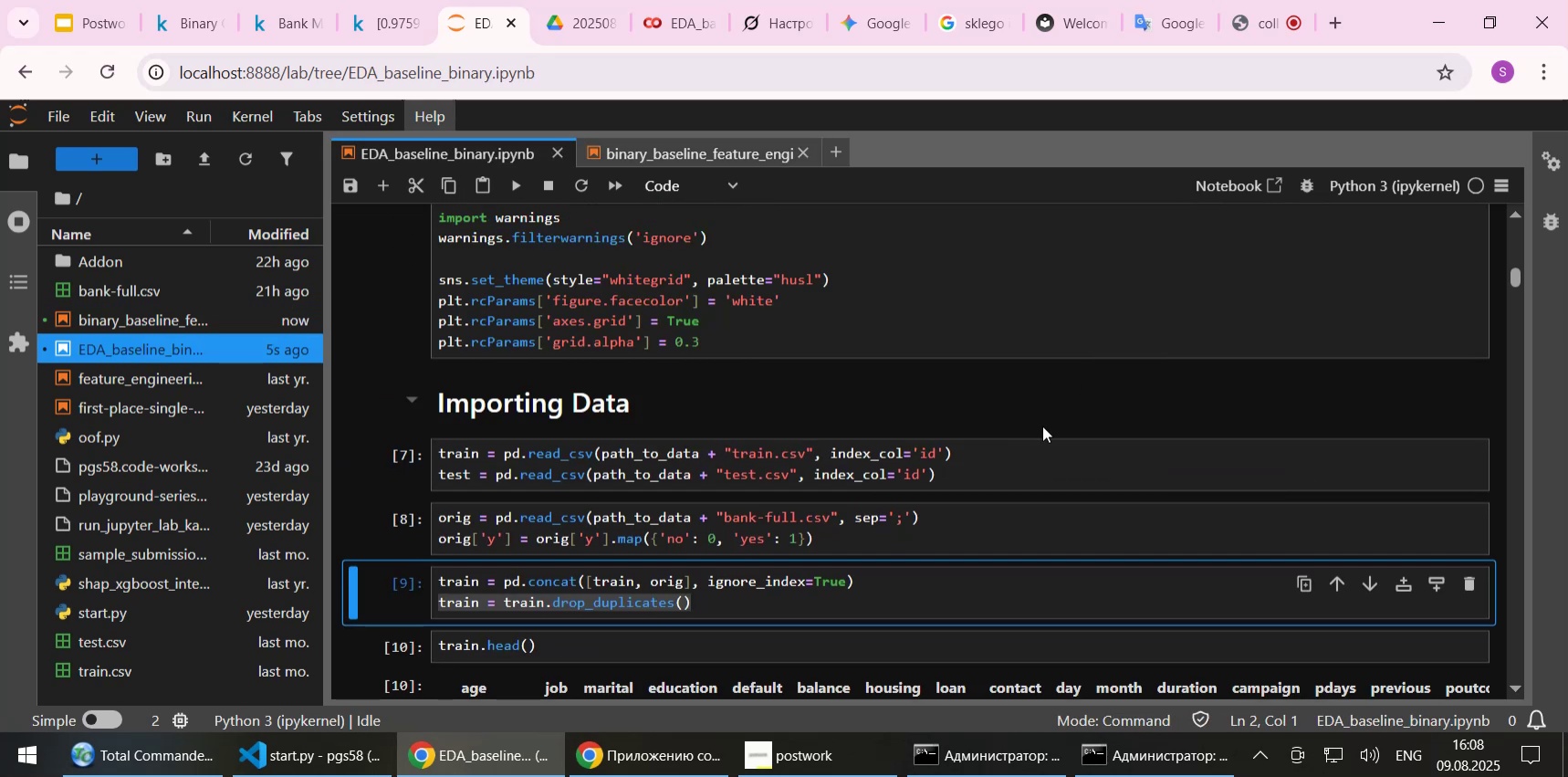 
left_click_drag(start_coordinate=[851, 540], to_coordinate=[399, 517])
 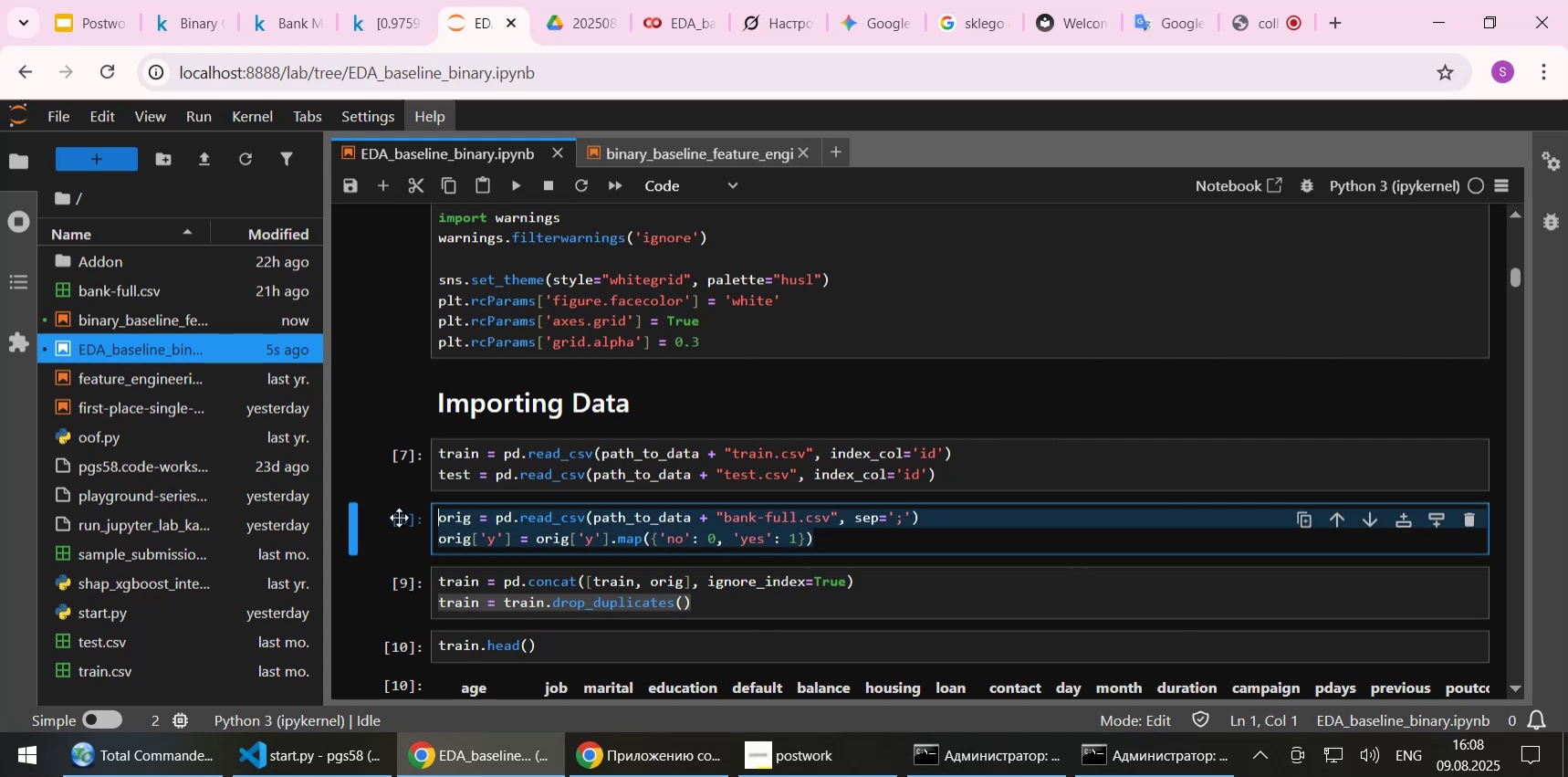 
key(Control+C)
 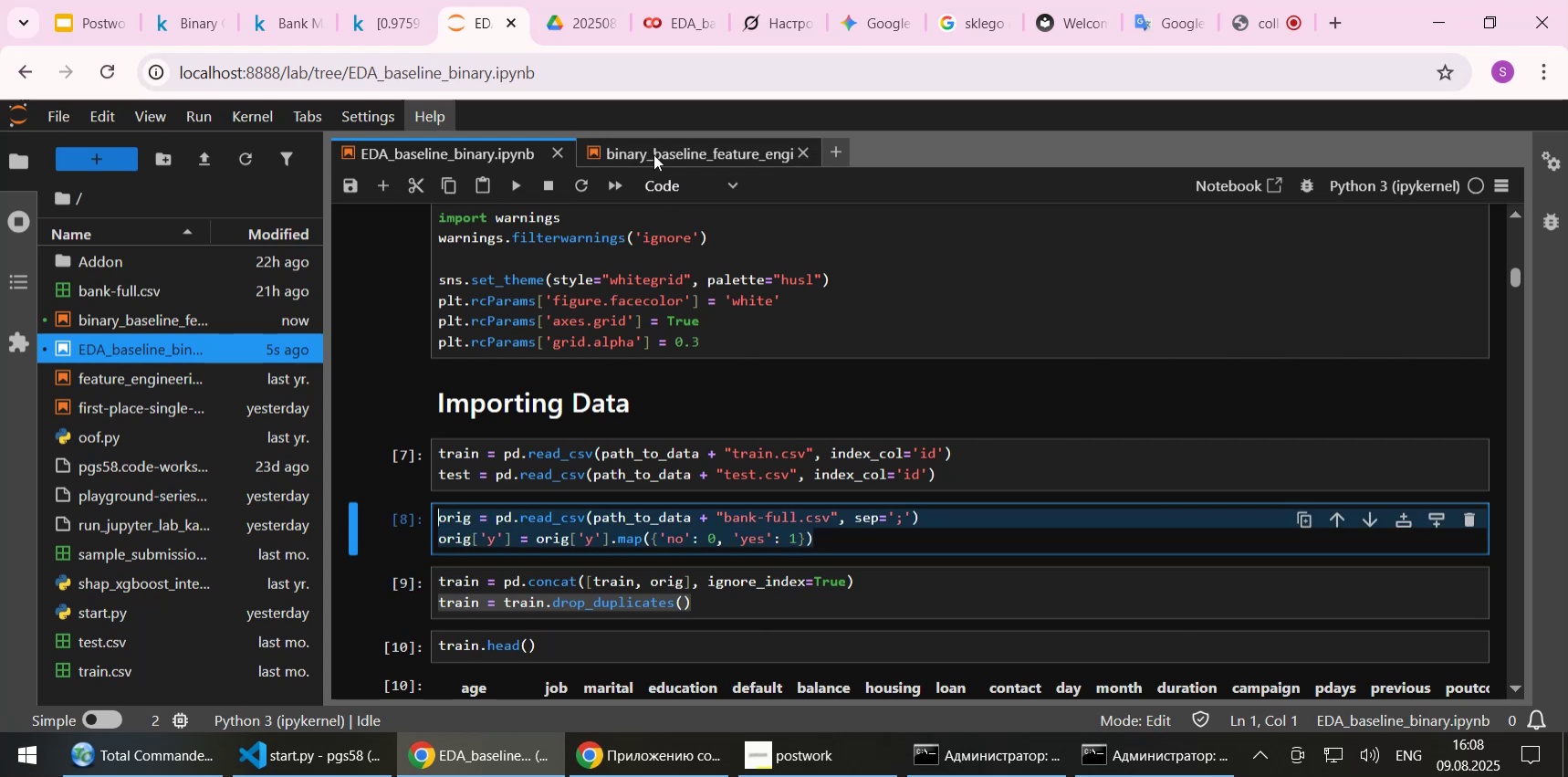 
left_click([653, 150])
 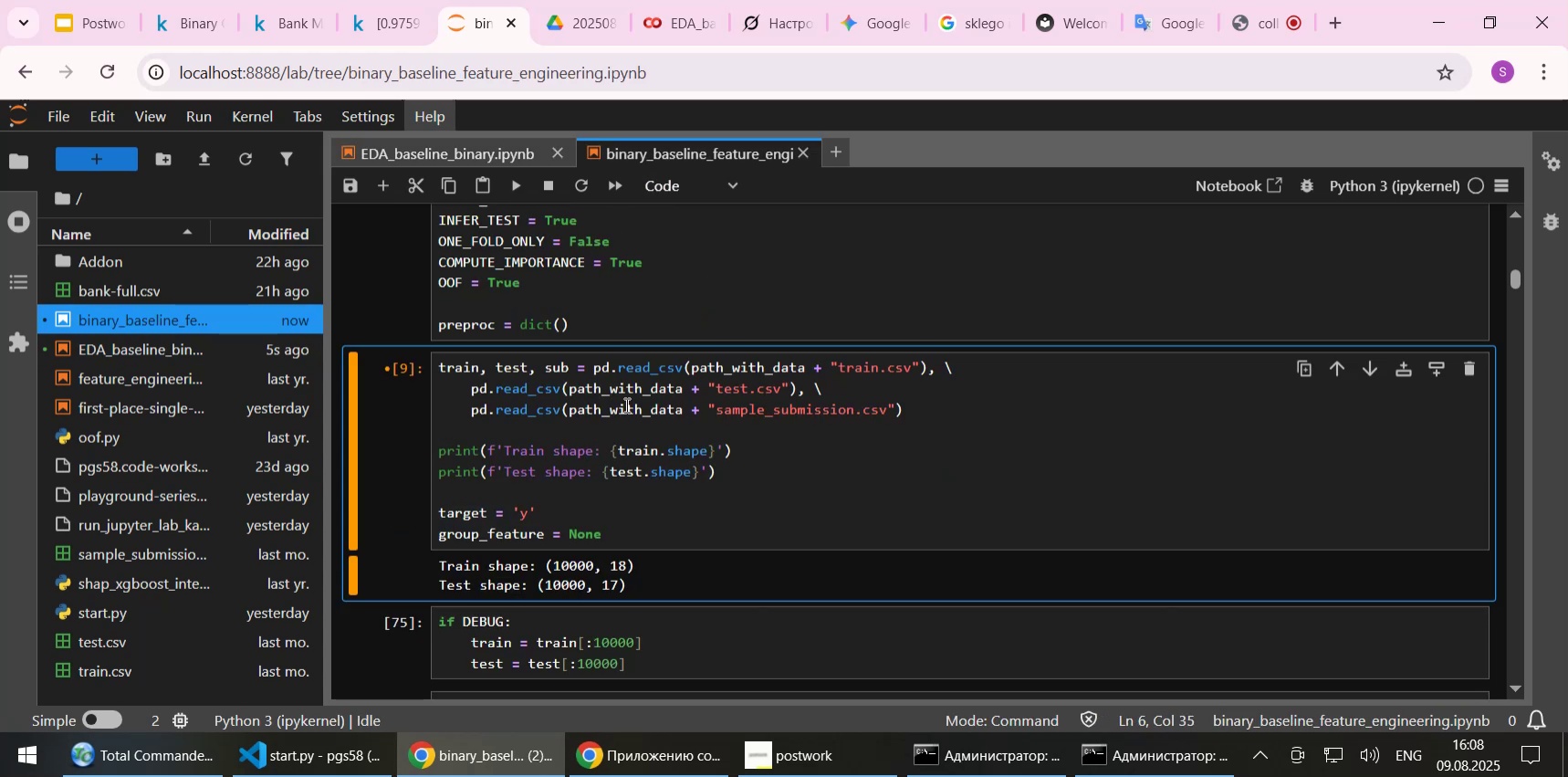 
left_click([724, 474])
 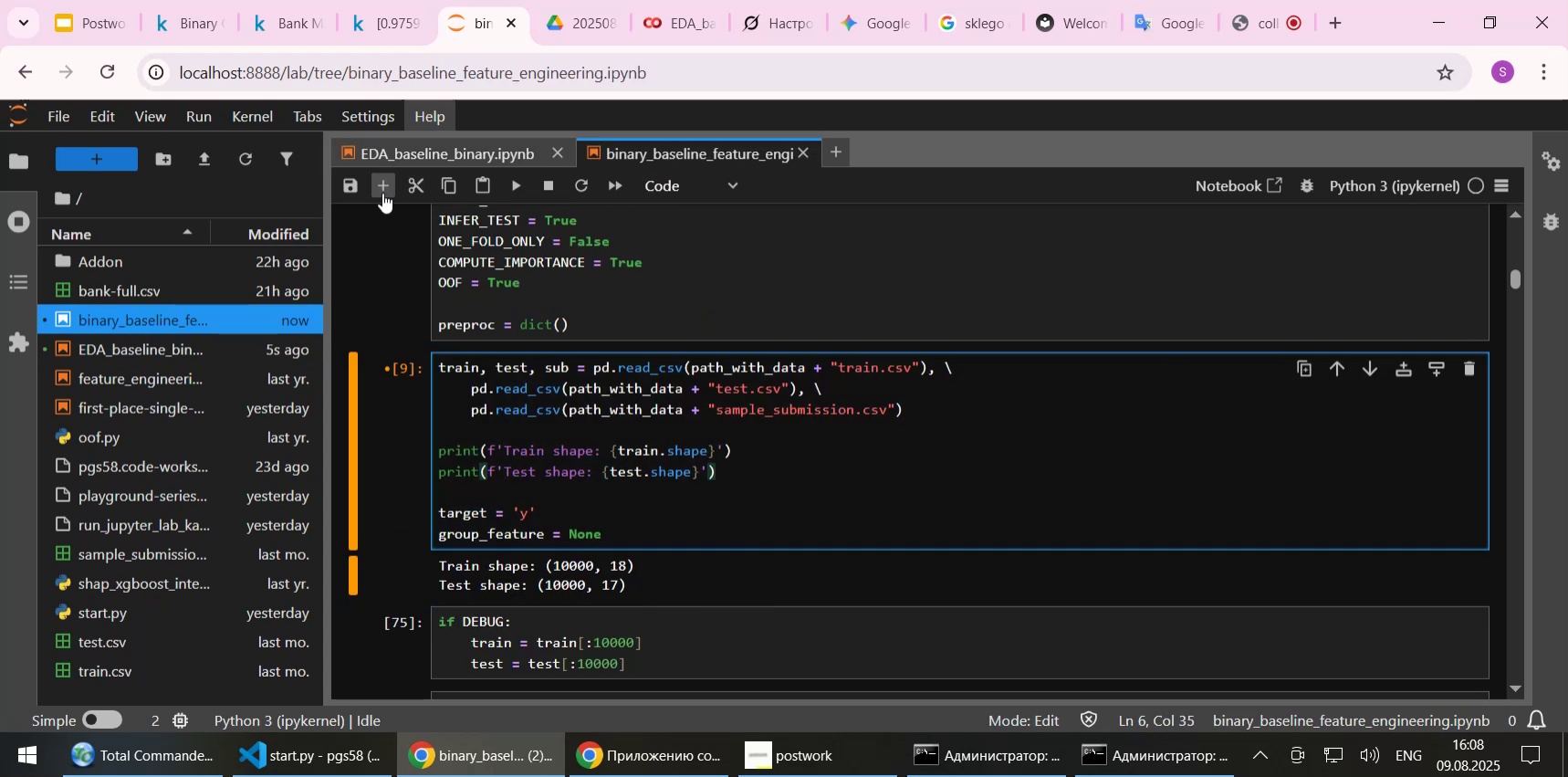 
left_click([382, 191])
 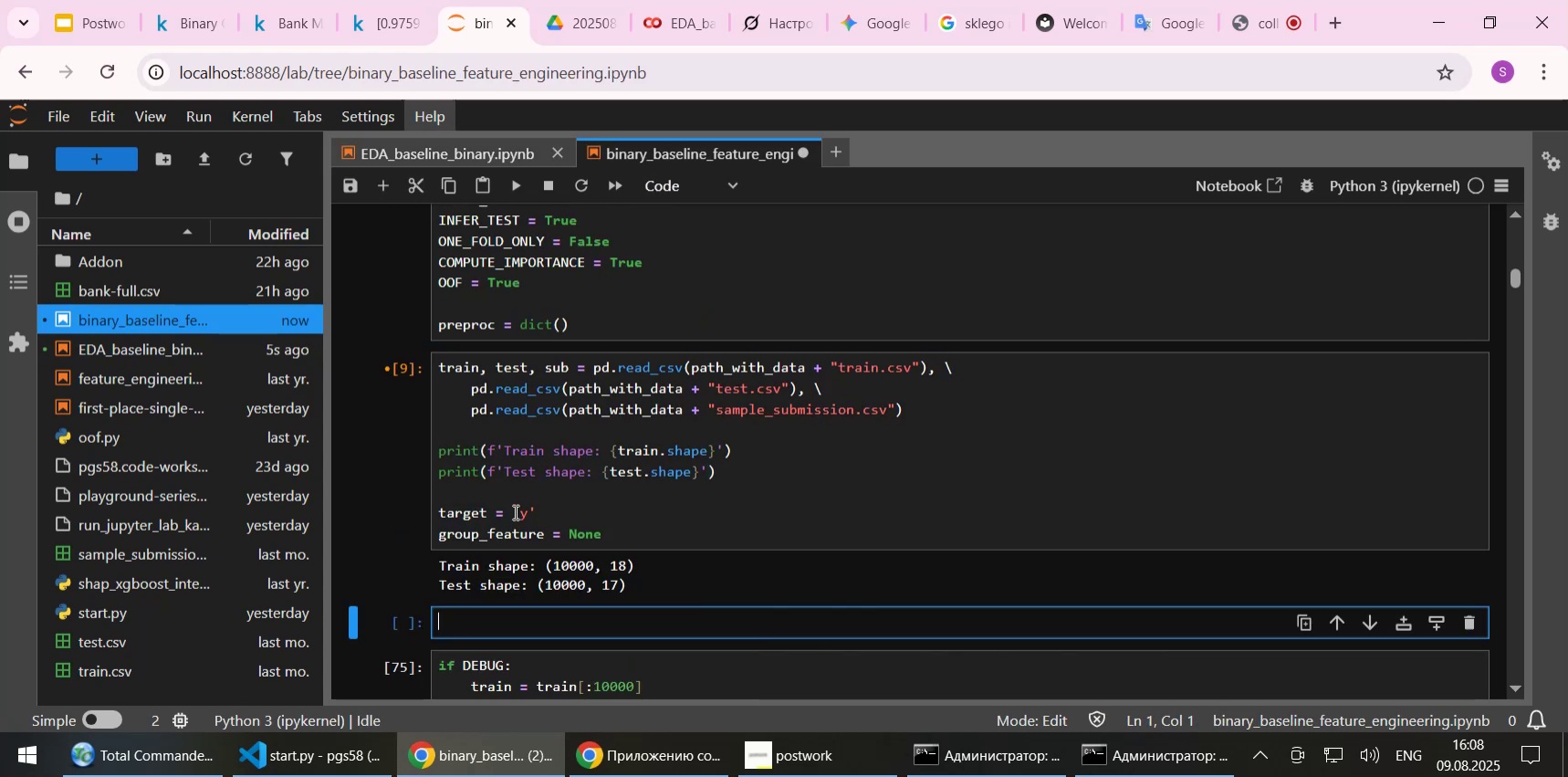 
key(Control+ControlLeft)
 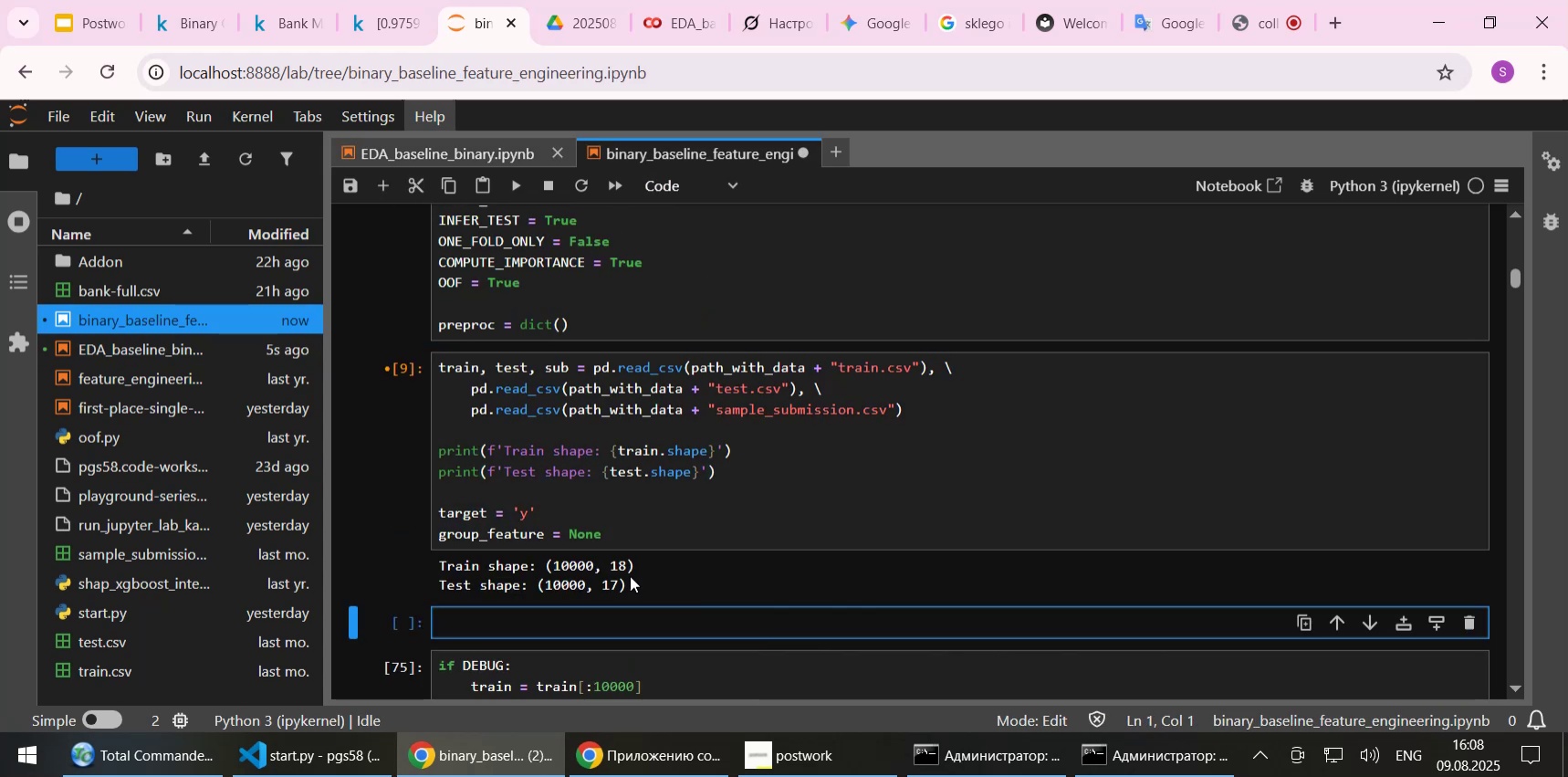 
key(Control+V)
 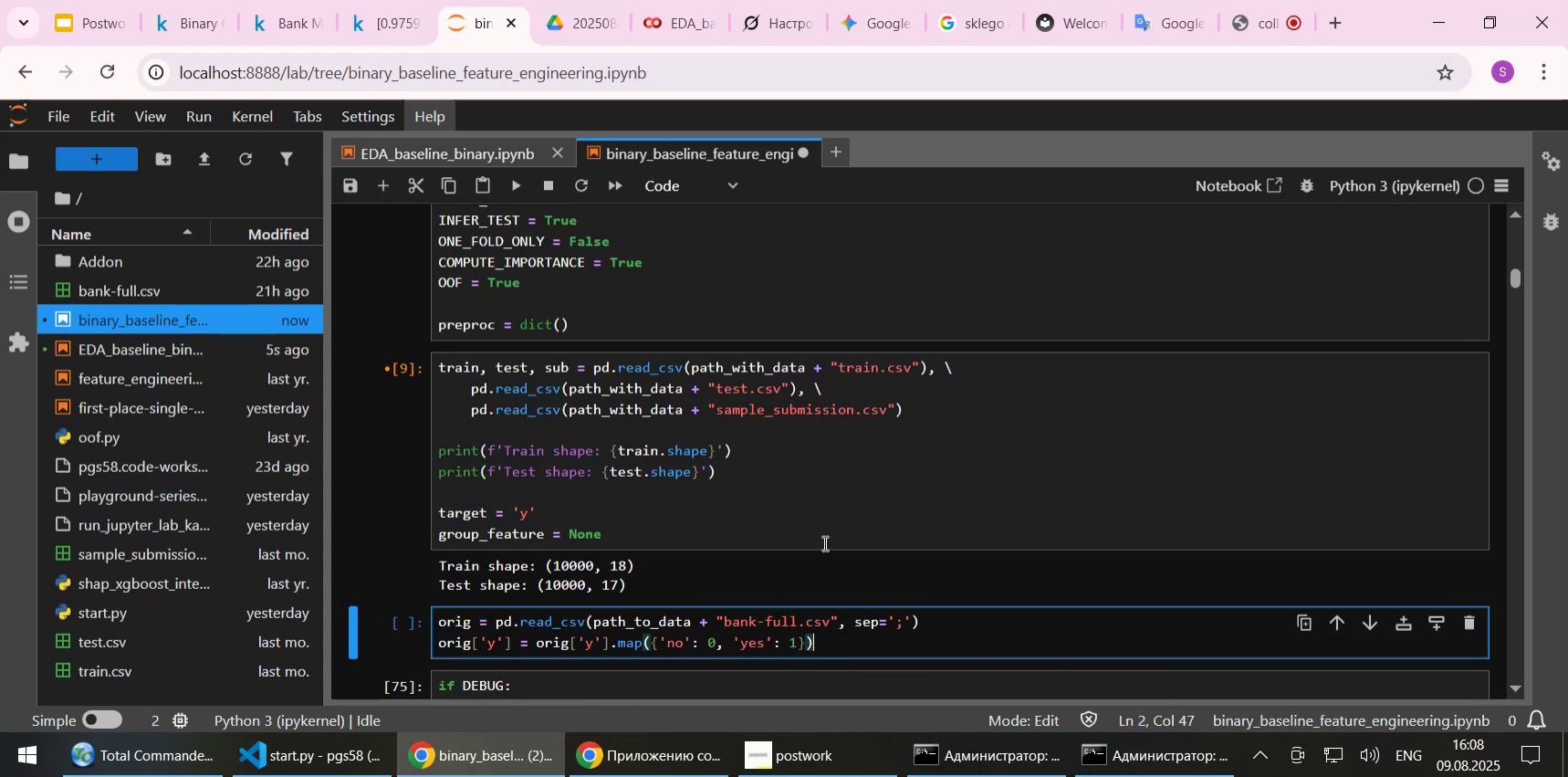 
scroll: coordinate [831, 536], scroll_direction: down, amount: 1.0
 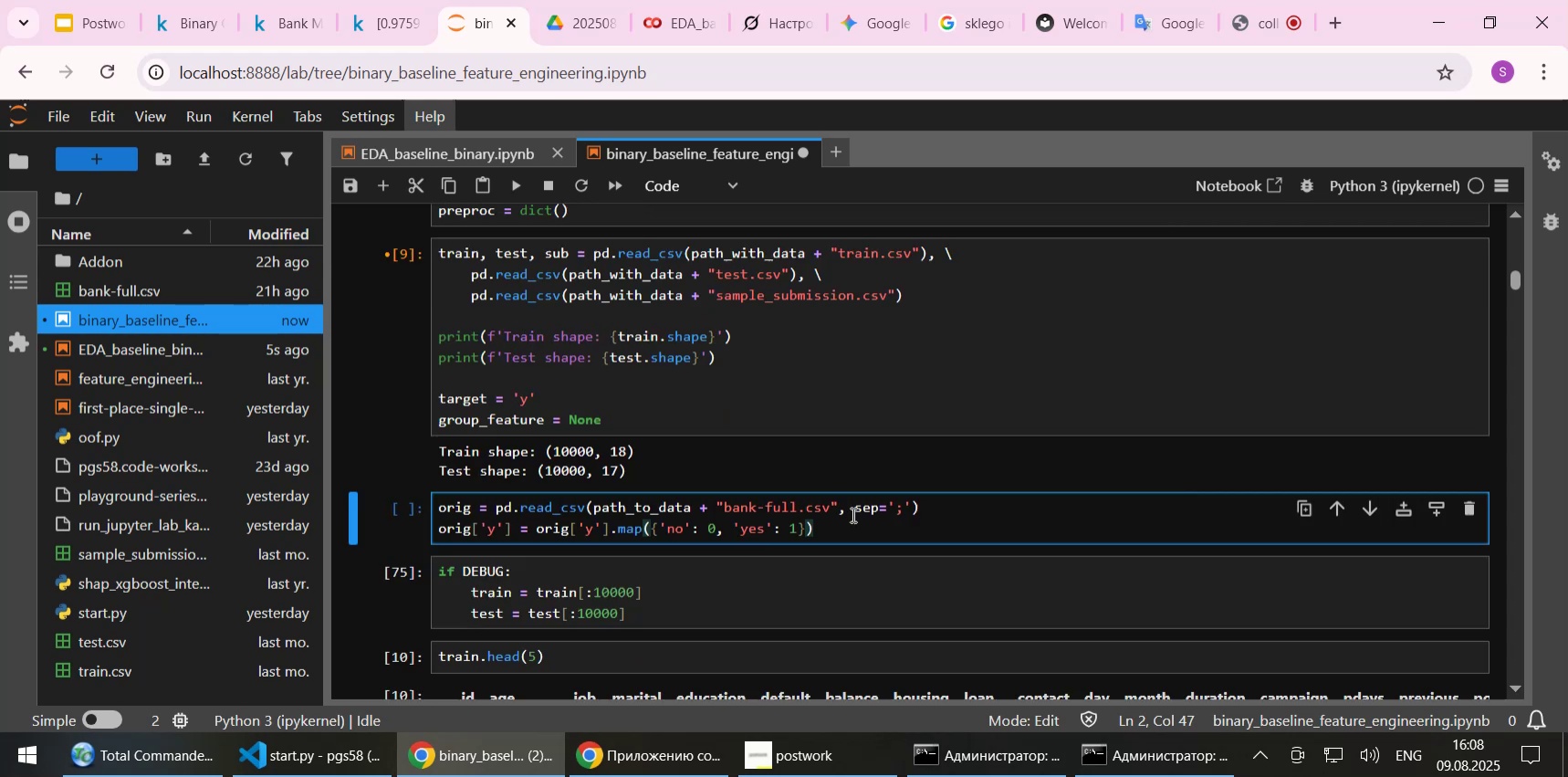 
key(Control+S)
 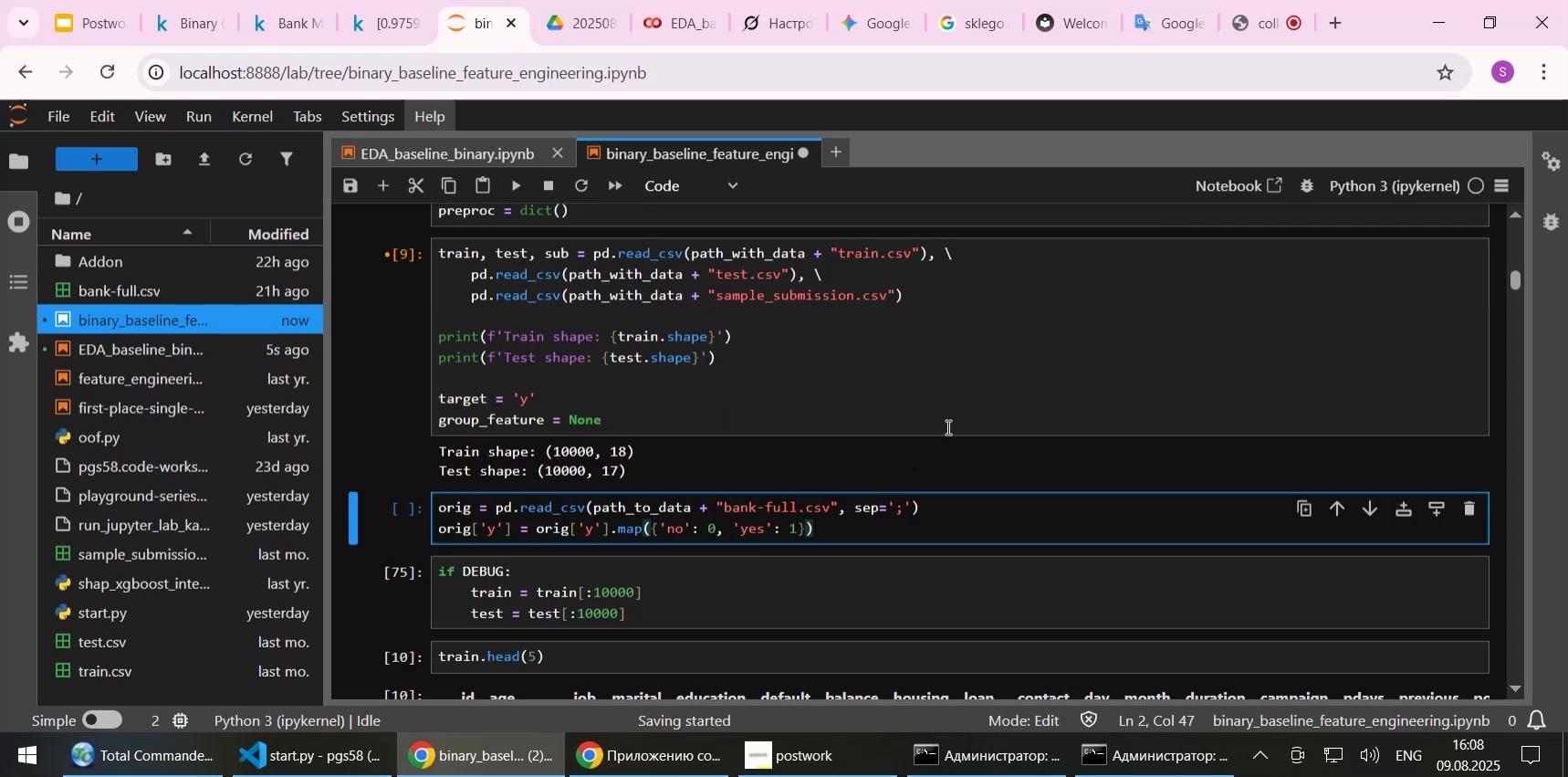 
scroll: coordinate [946, 426], scroll_direction: up, amount: 1.0
 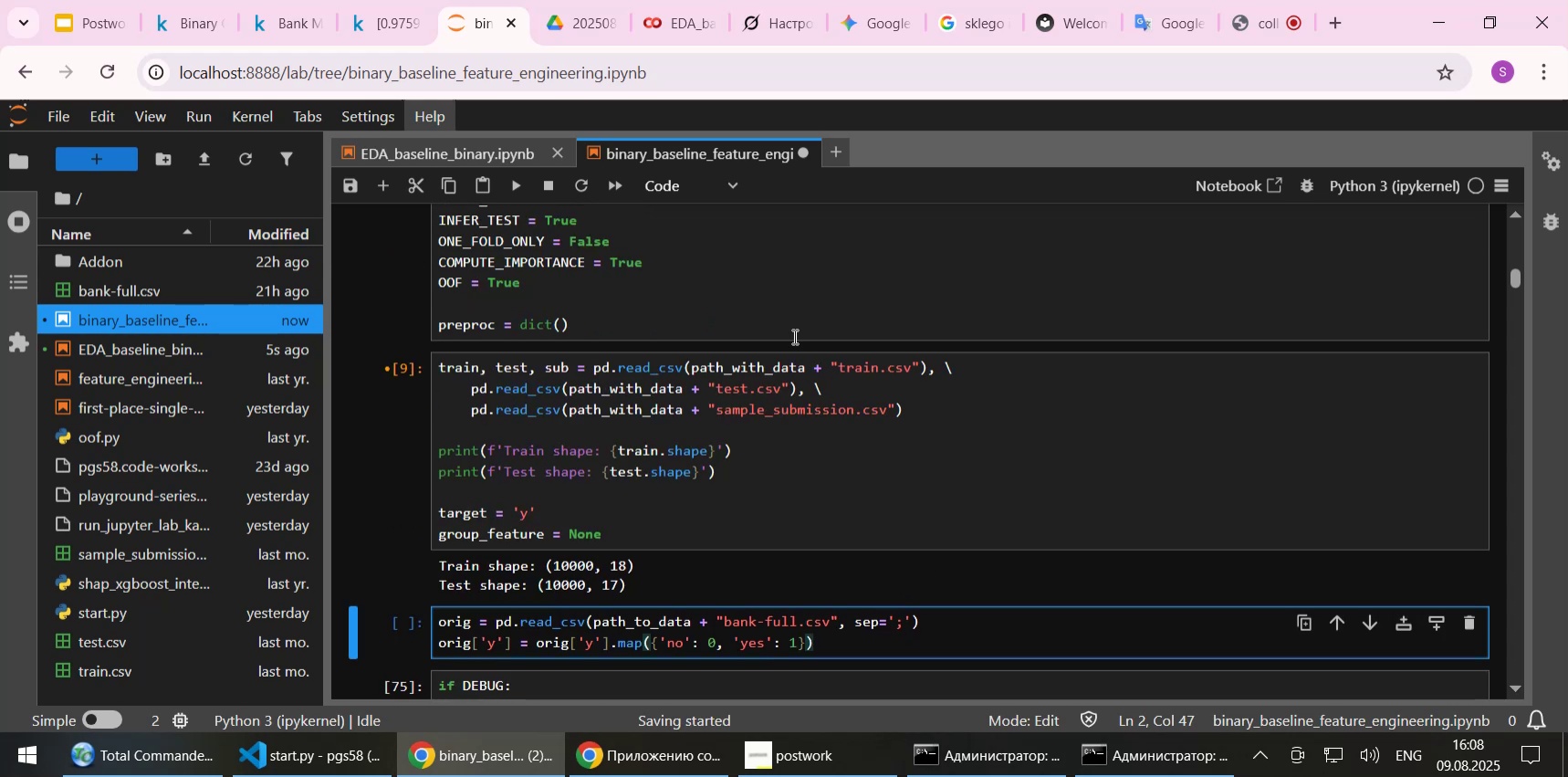 
left_click([791, 312])
 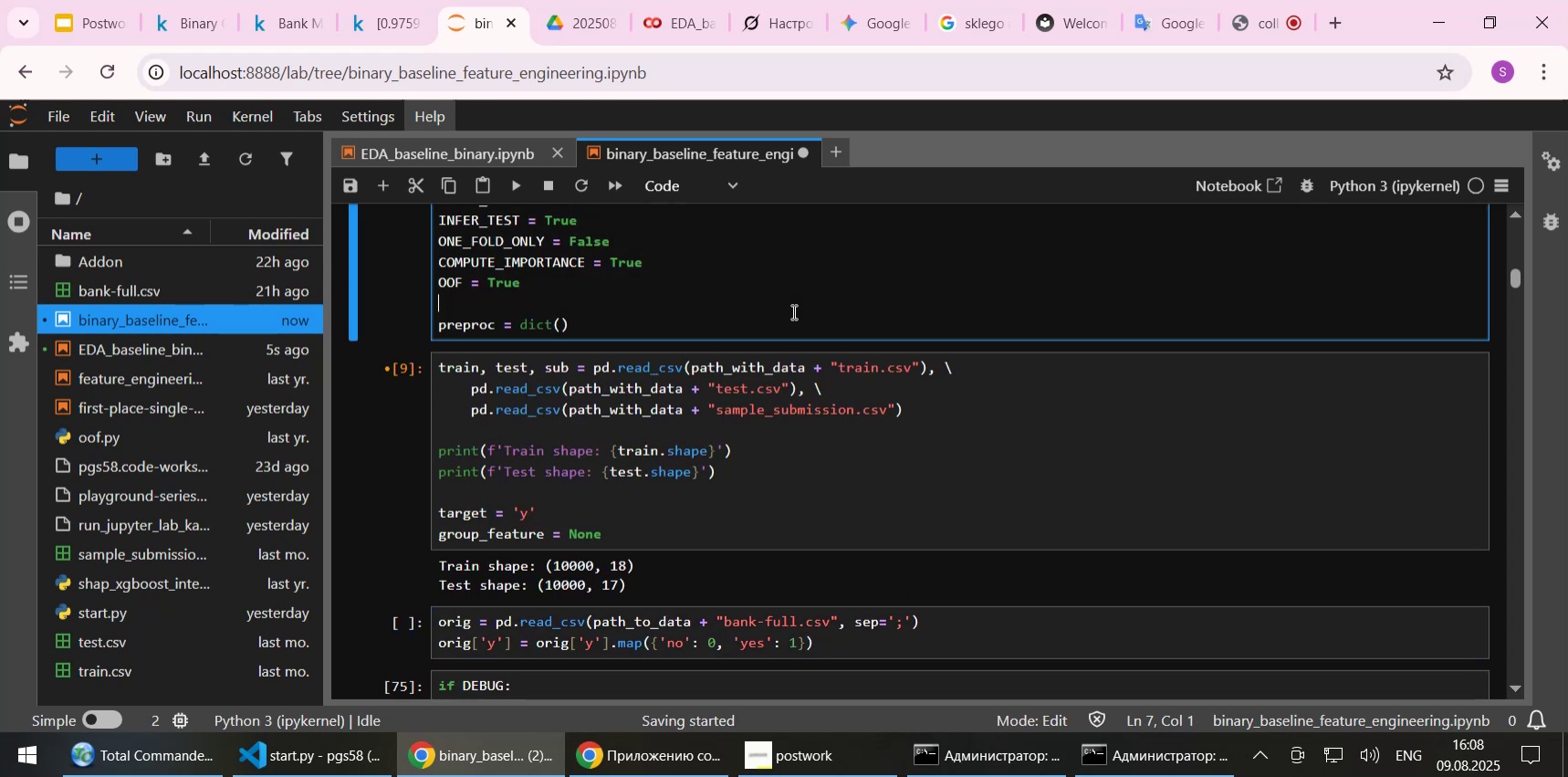 
key(Shift+Enter)
 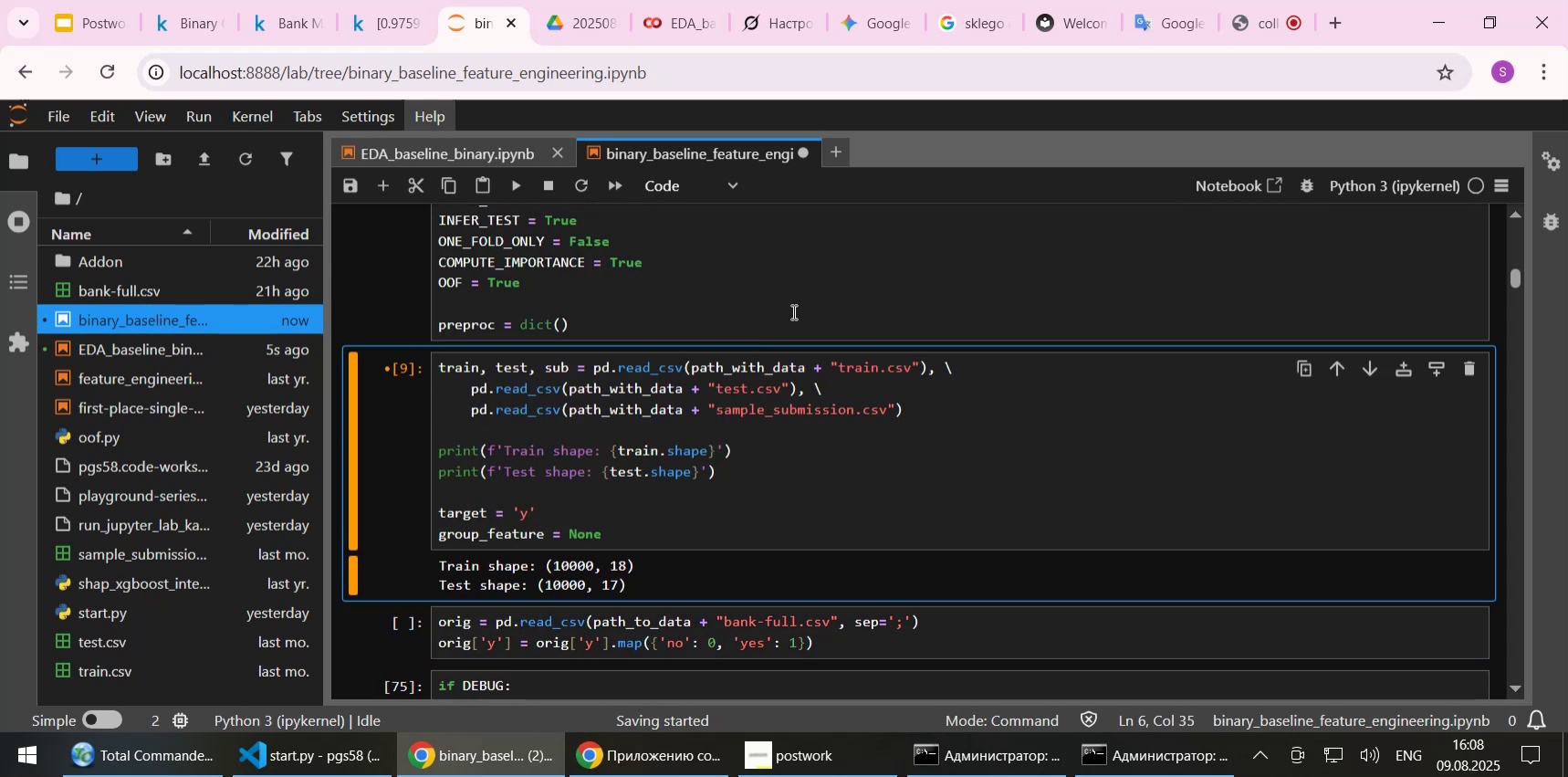 
key(Shift+Enter)
 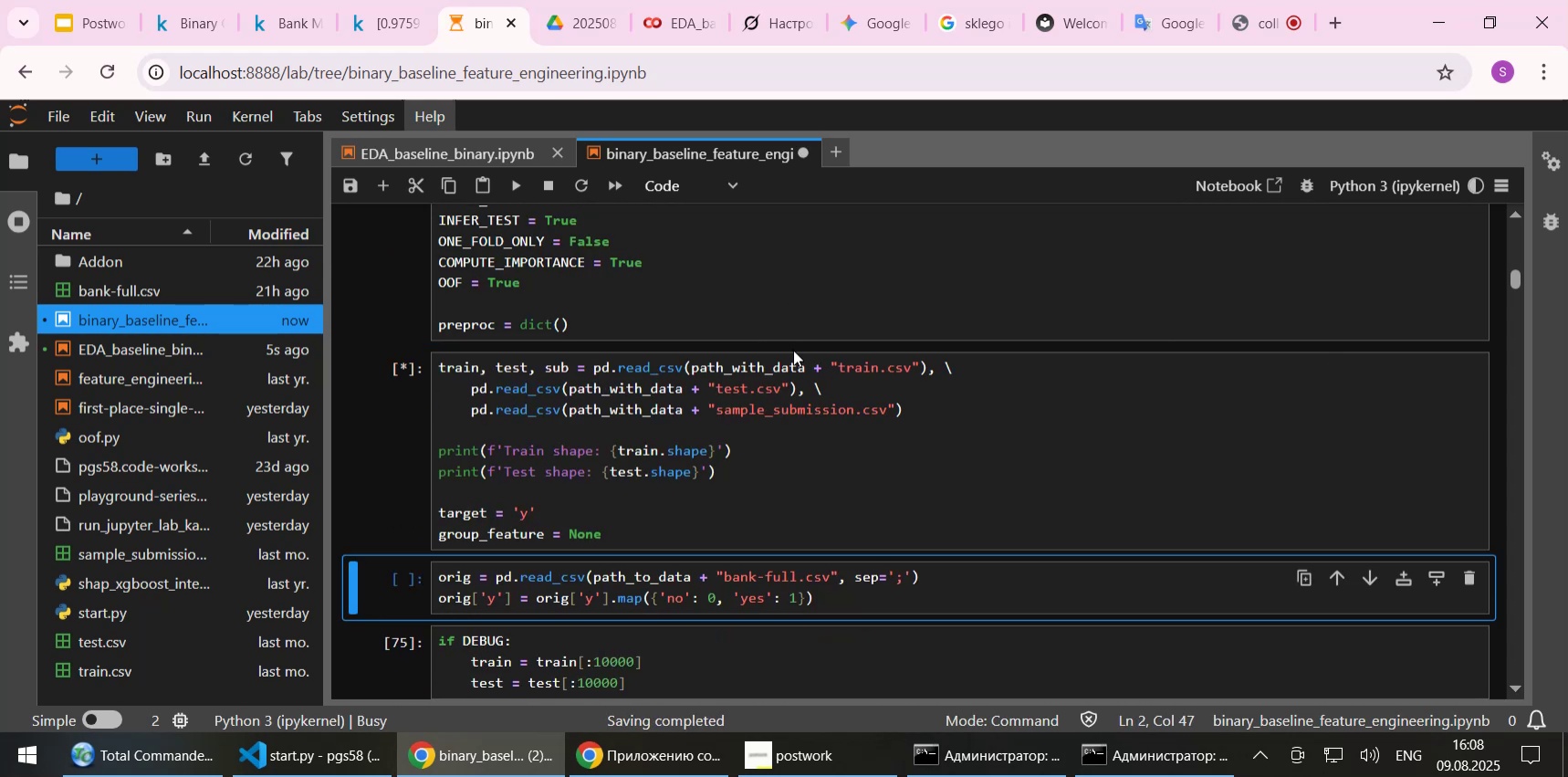 
scroll: coordinate [801, 426], scroll_direction: down, amount: 1.0
 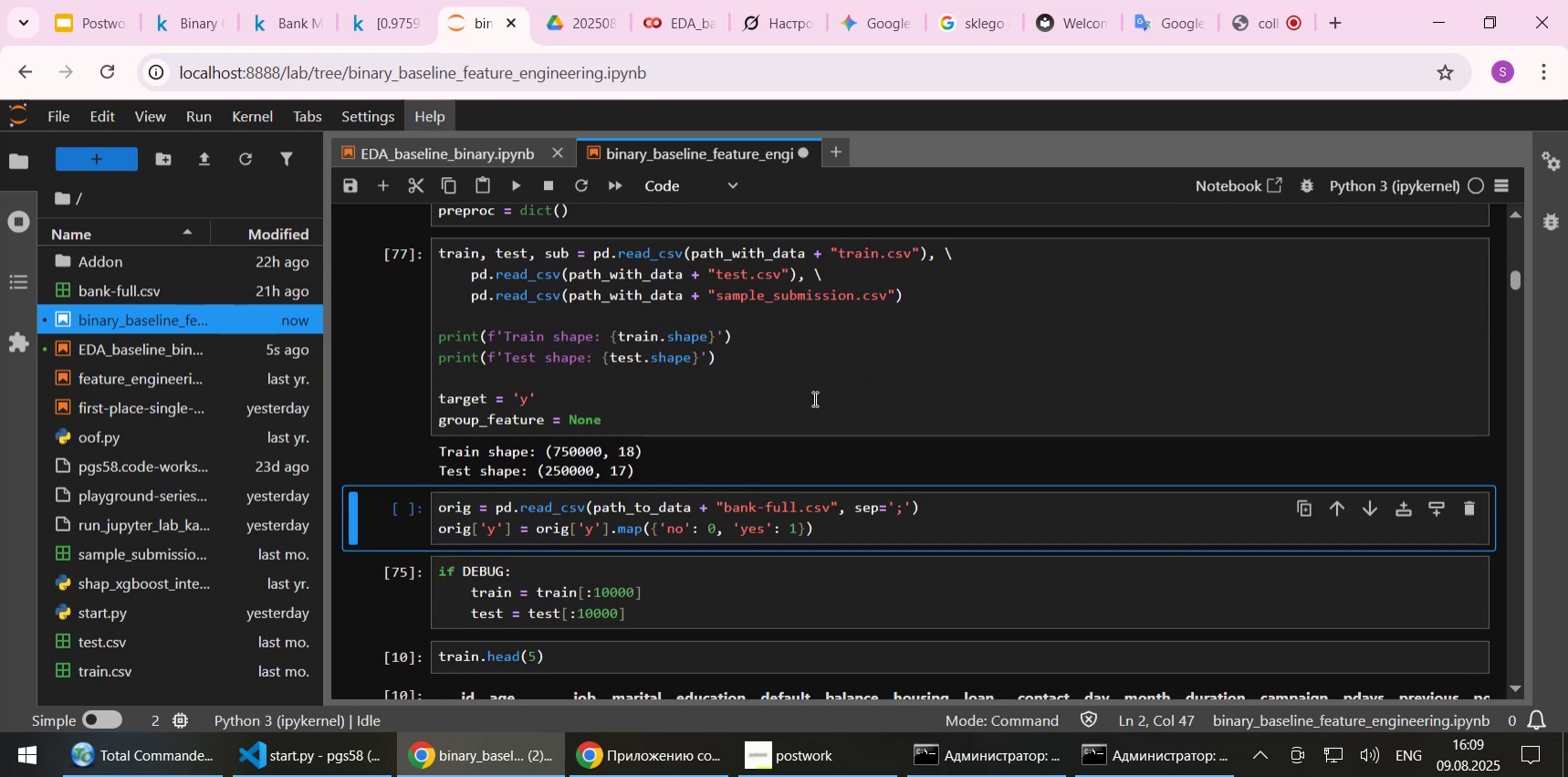 
left_click([874, 526])
 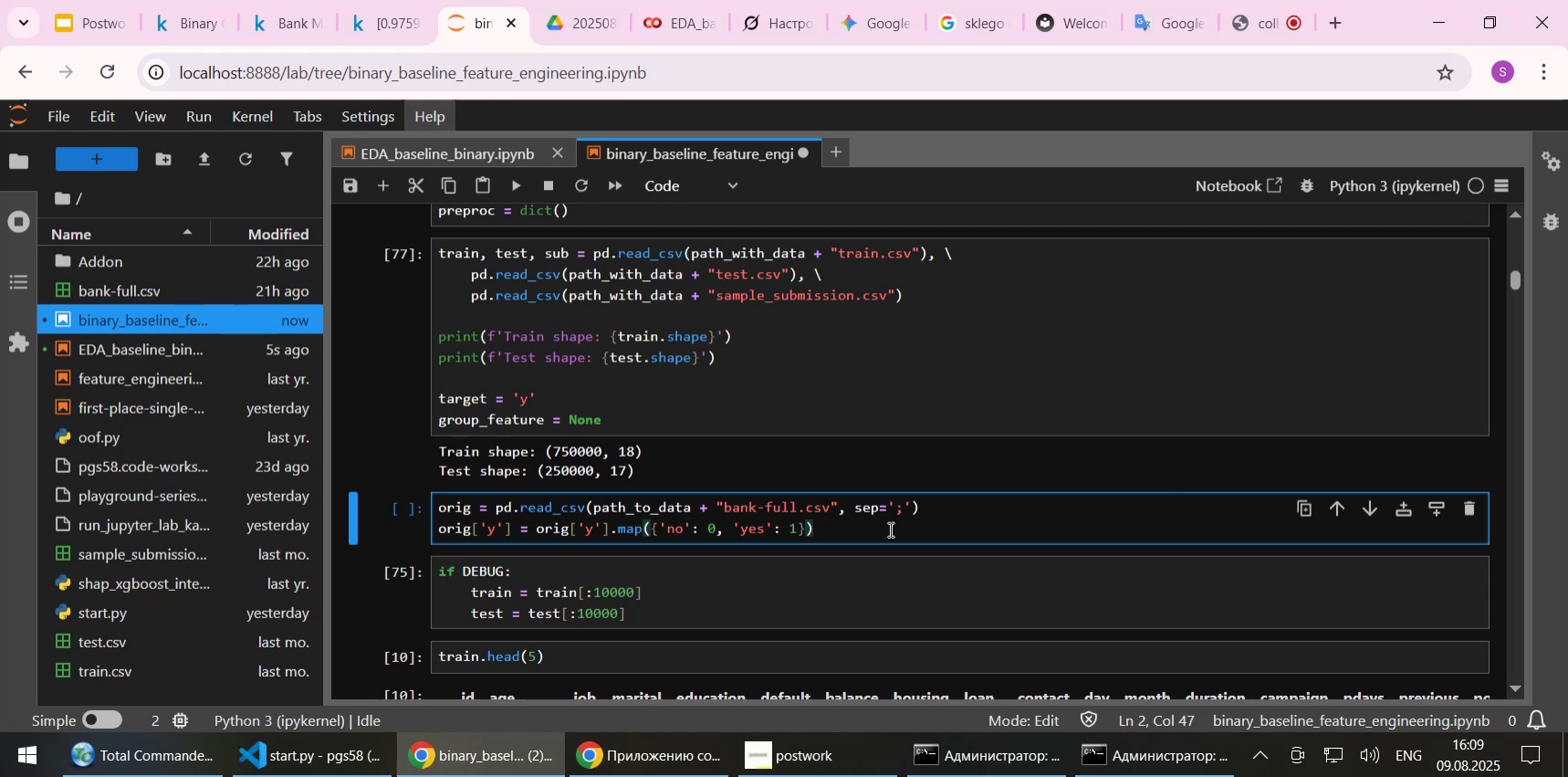 
key(Shift+Enter)
 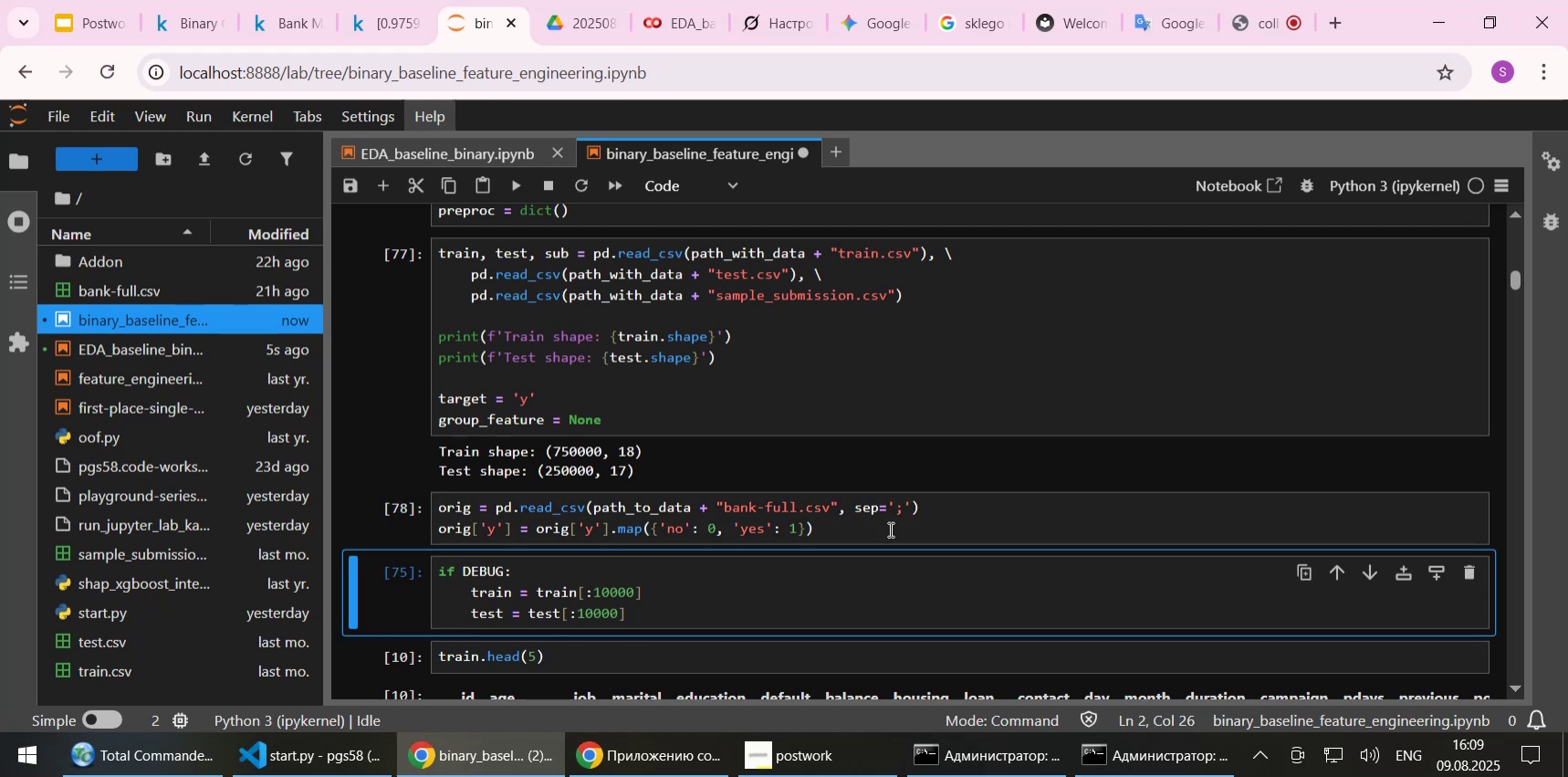 
left_click([889, 529])
 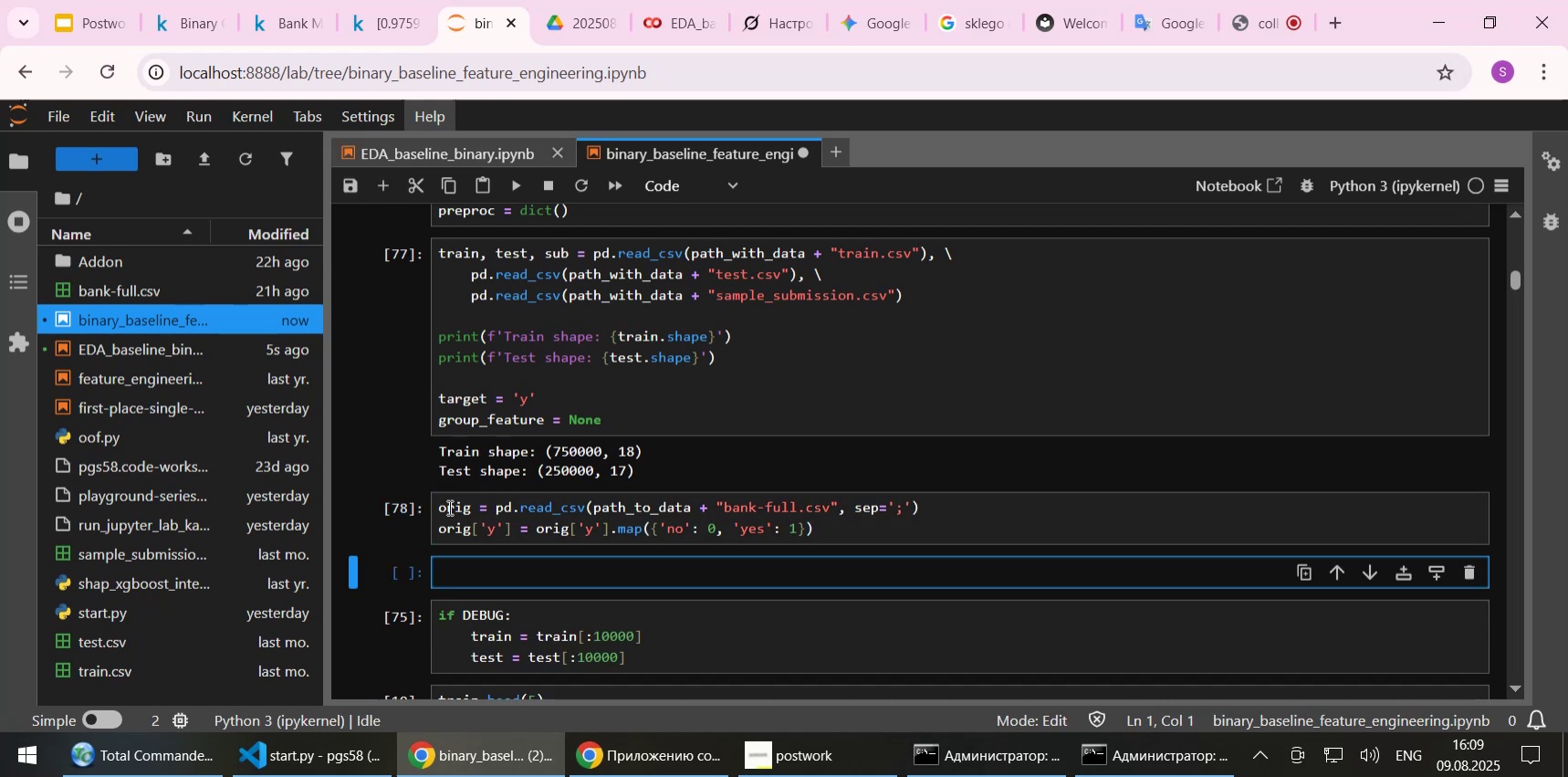 
double_click([457, 530])
 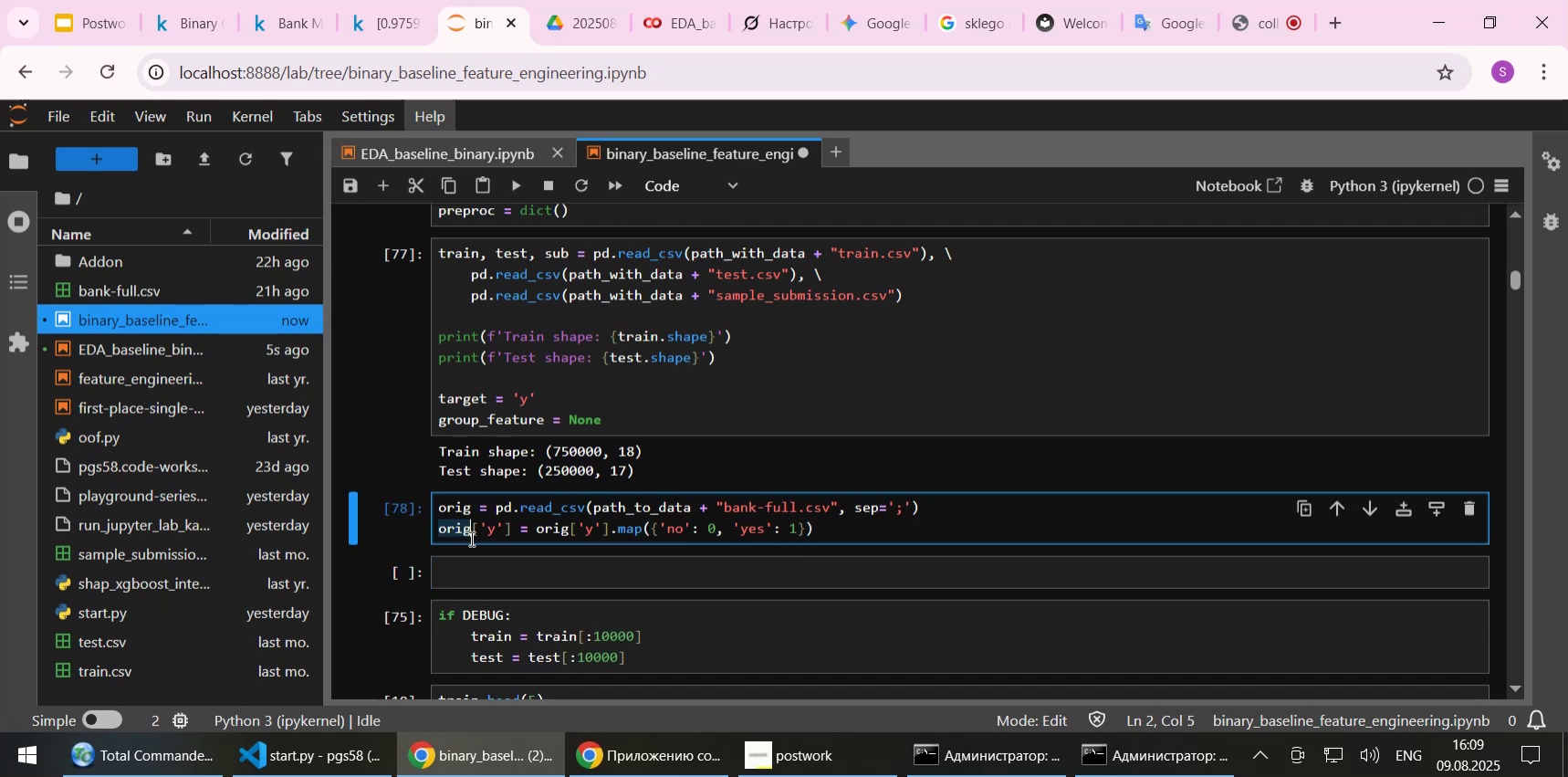 
key(Control+C)
 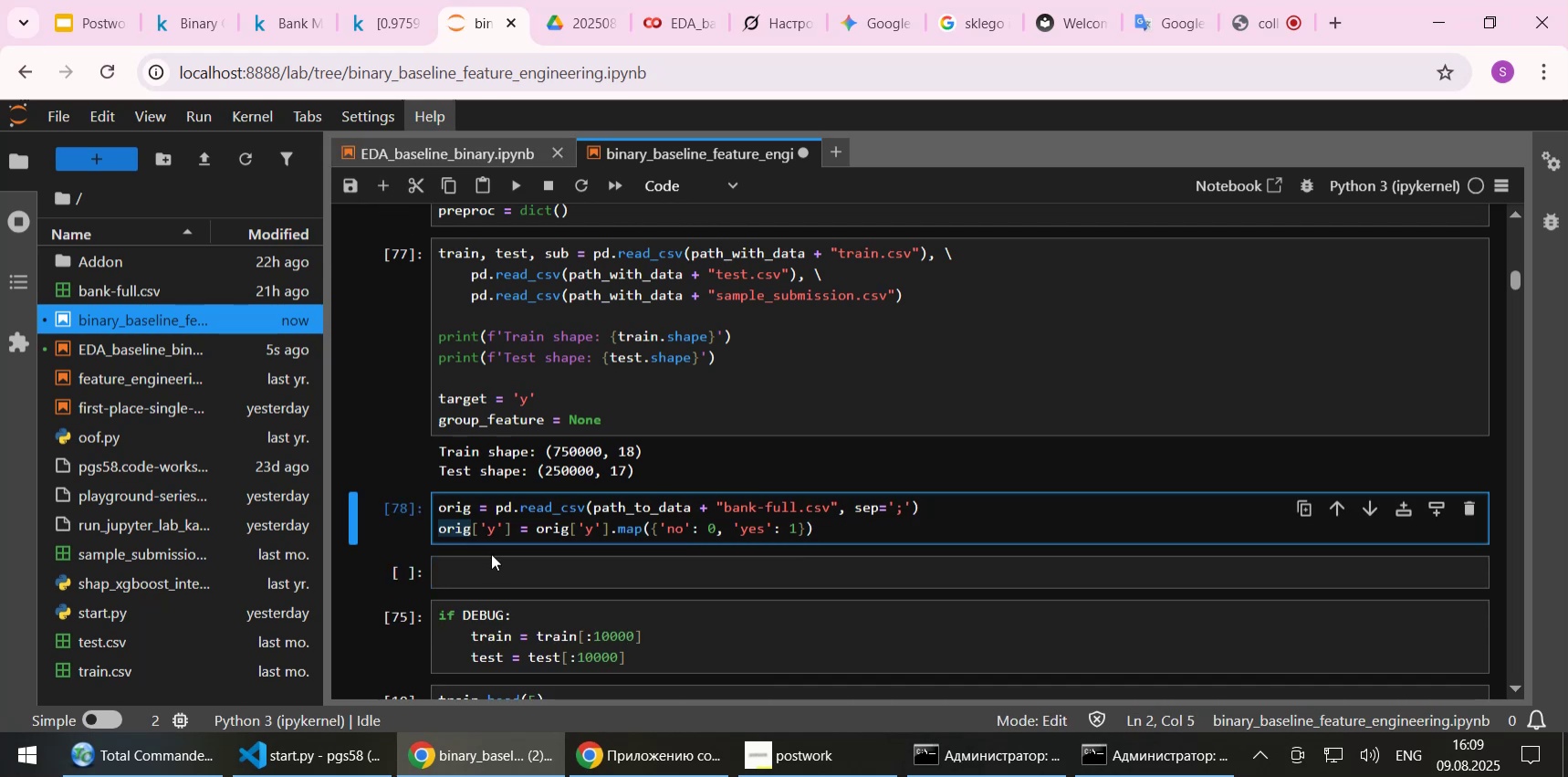 
left_click([491, 553])
 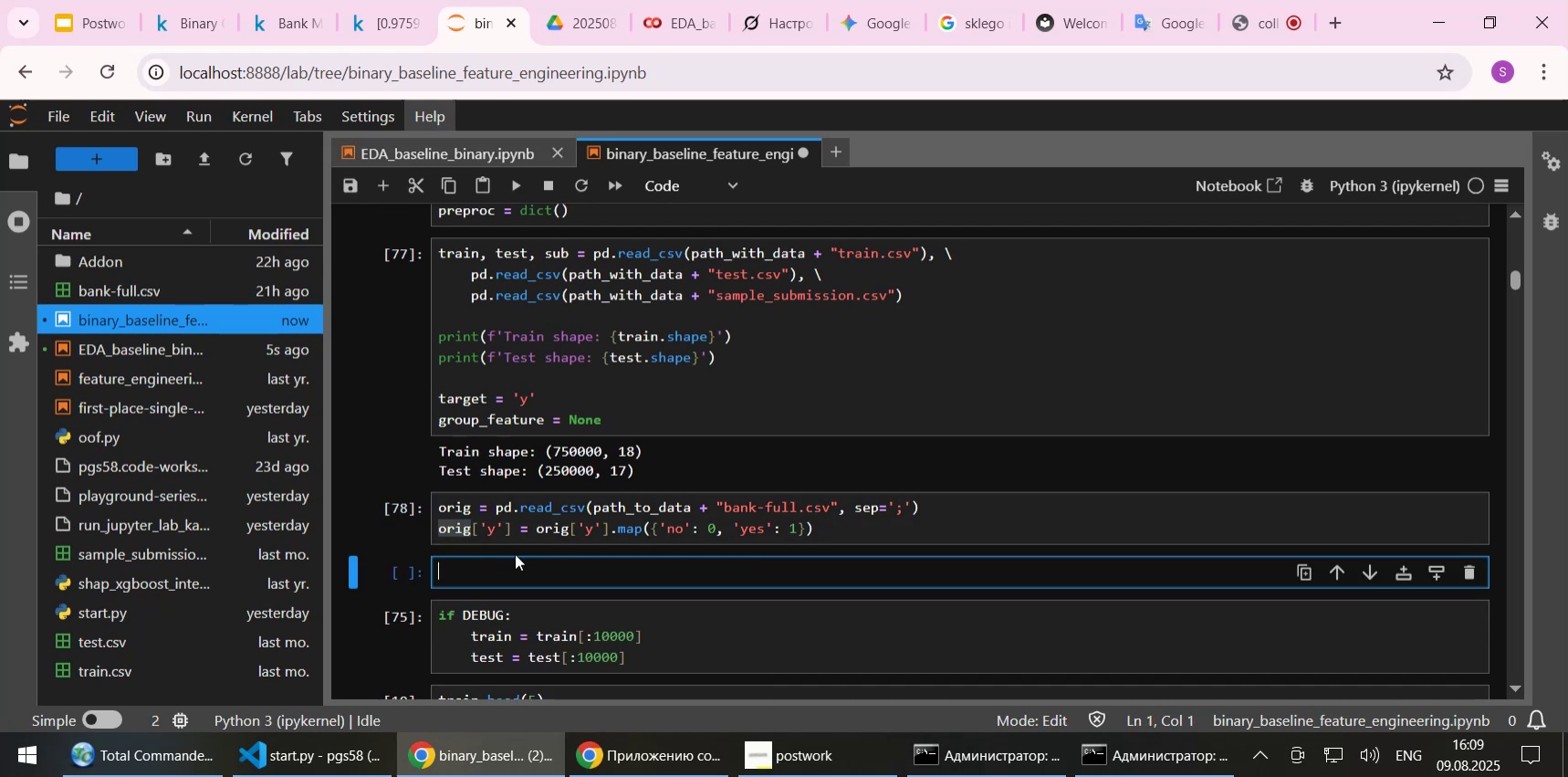 
key(Control+ControlLeft)
 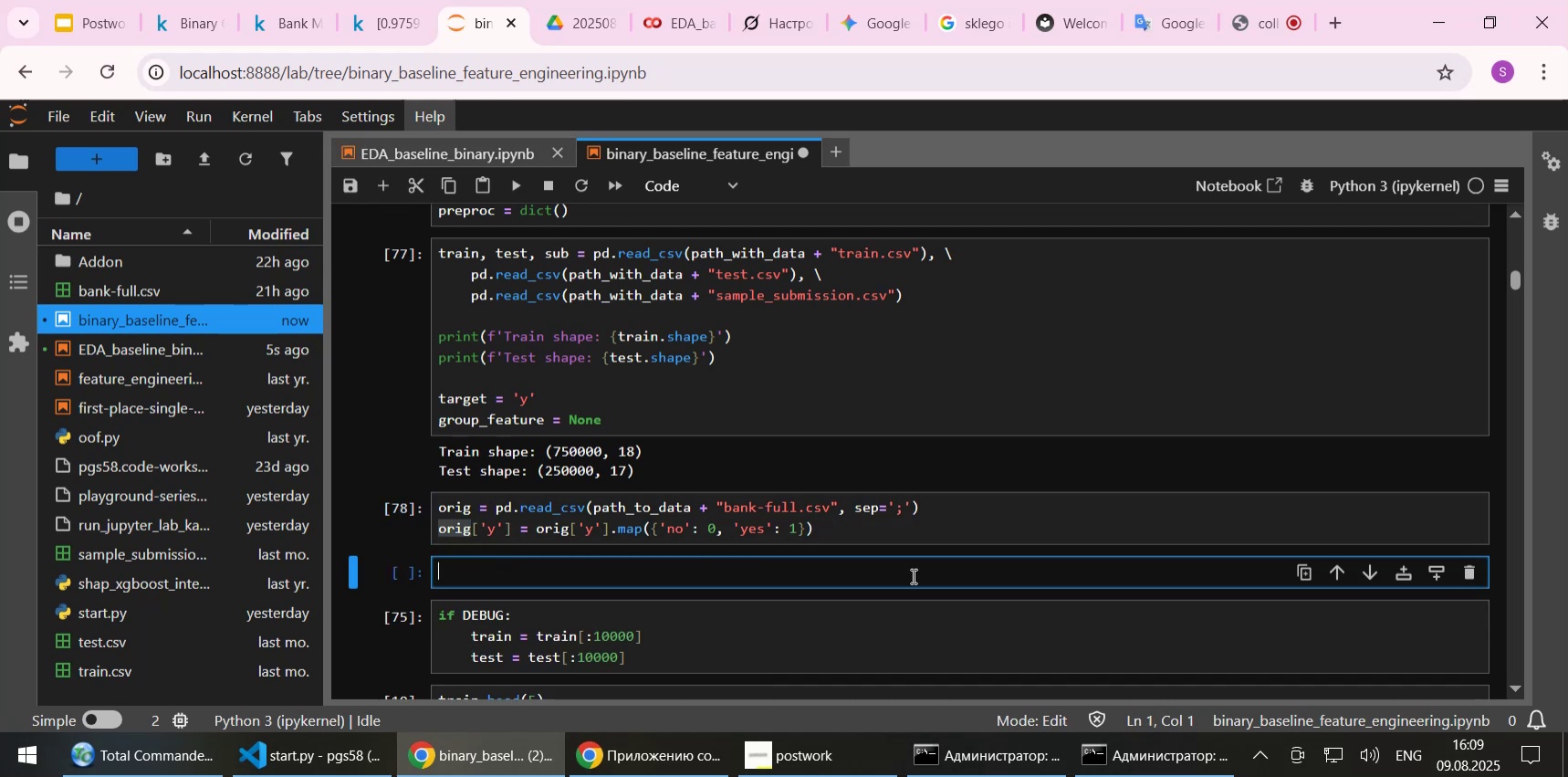 
key(Control+V)
 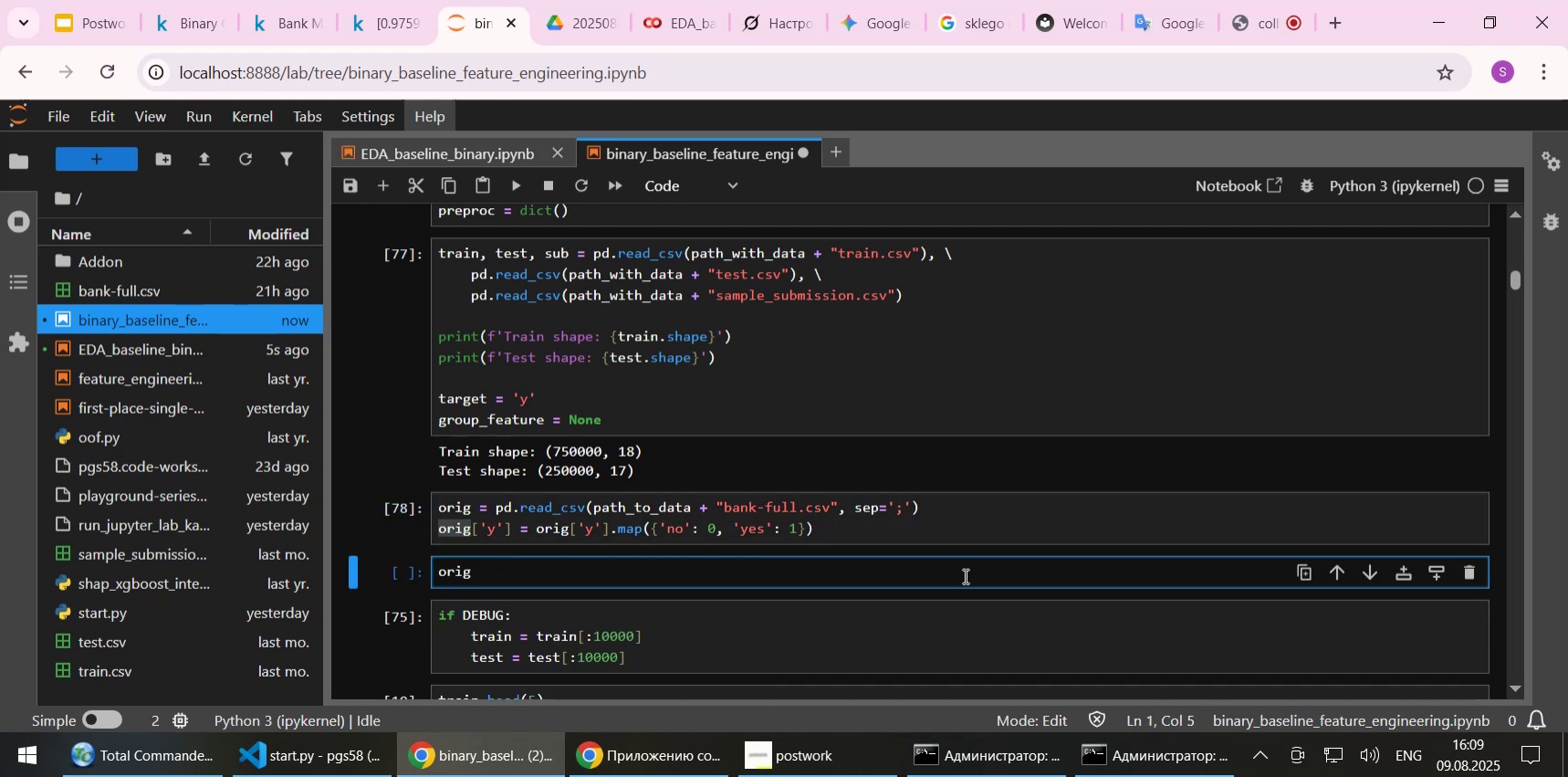 
key(Shift+Enter)
 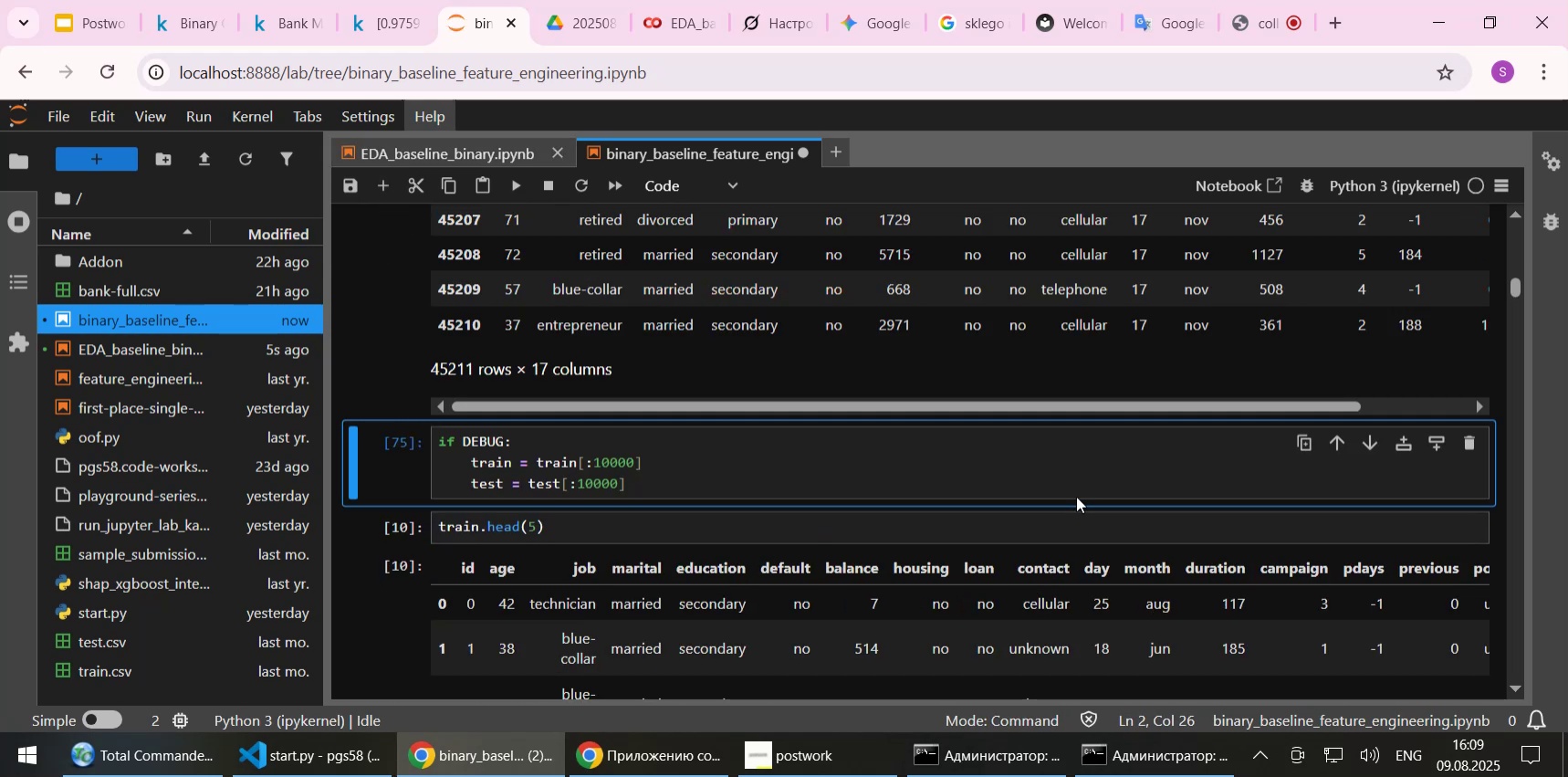 
scroll: coordinate [1064, 478], scroll_direction: down, amount: 1.0
 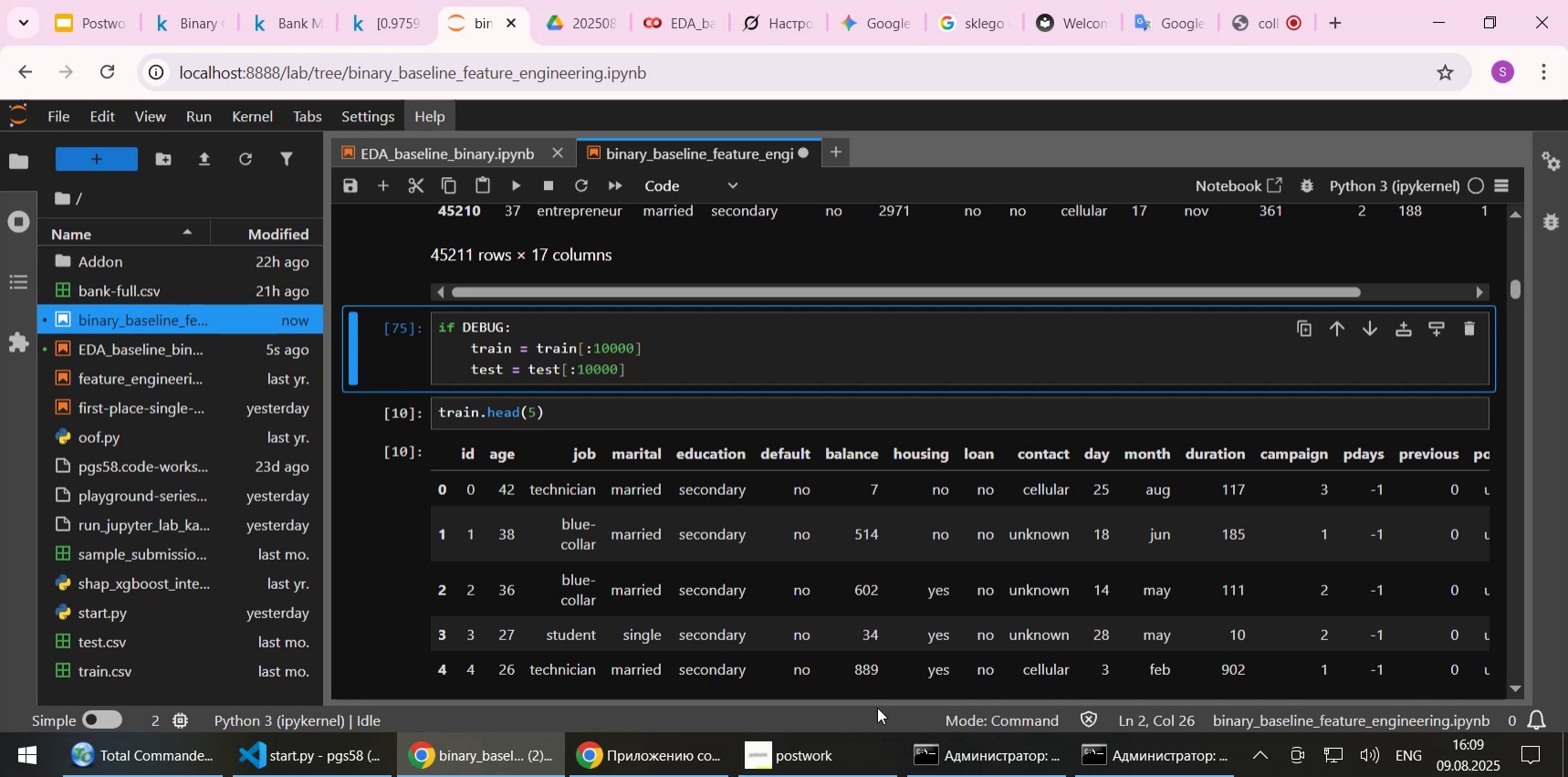 
left_click_drag(start_coordinate=[880, 701], to_coordinate=[1168, 696])
 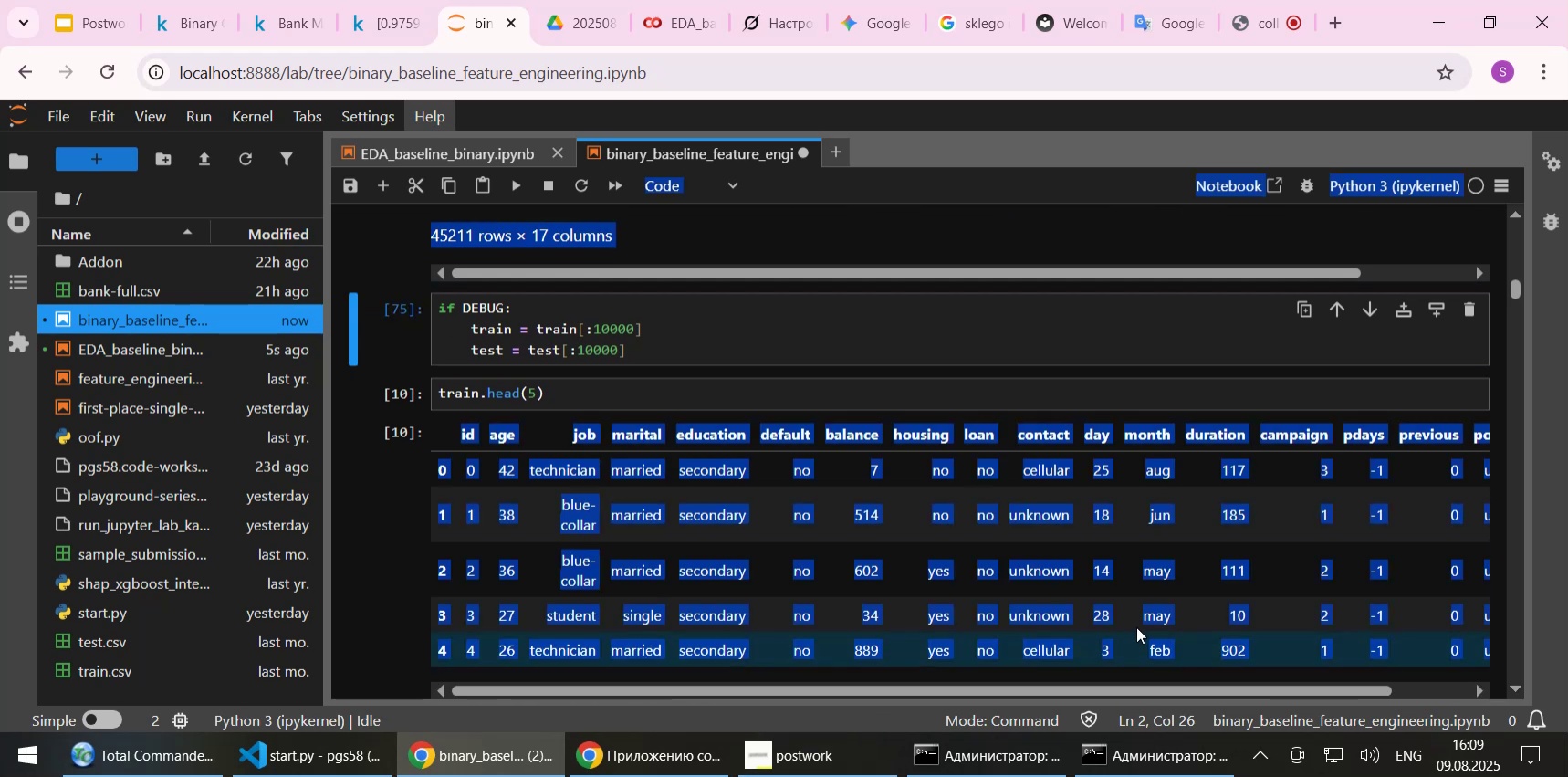 
left_click_drag(start_coordinate=[1143, 622], to_coordinate=[1558, 601])
 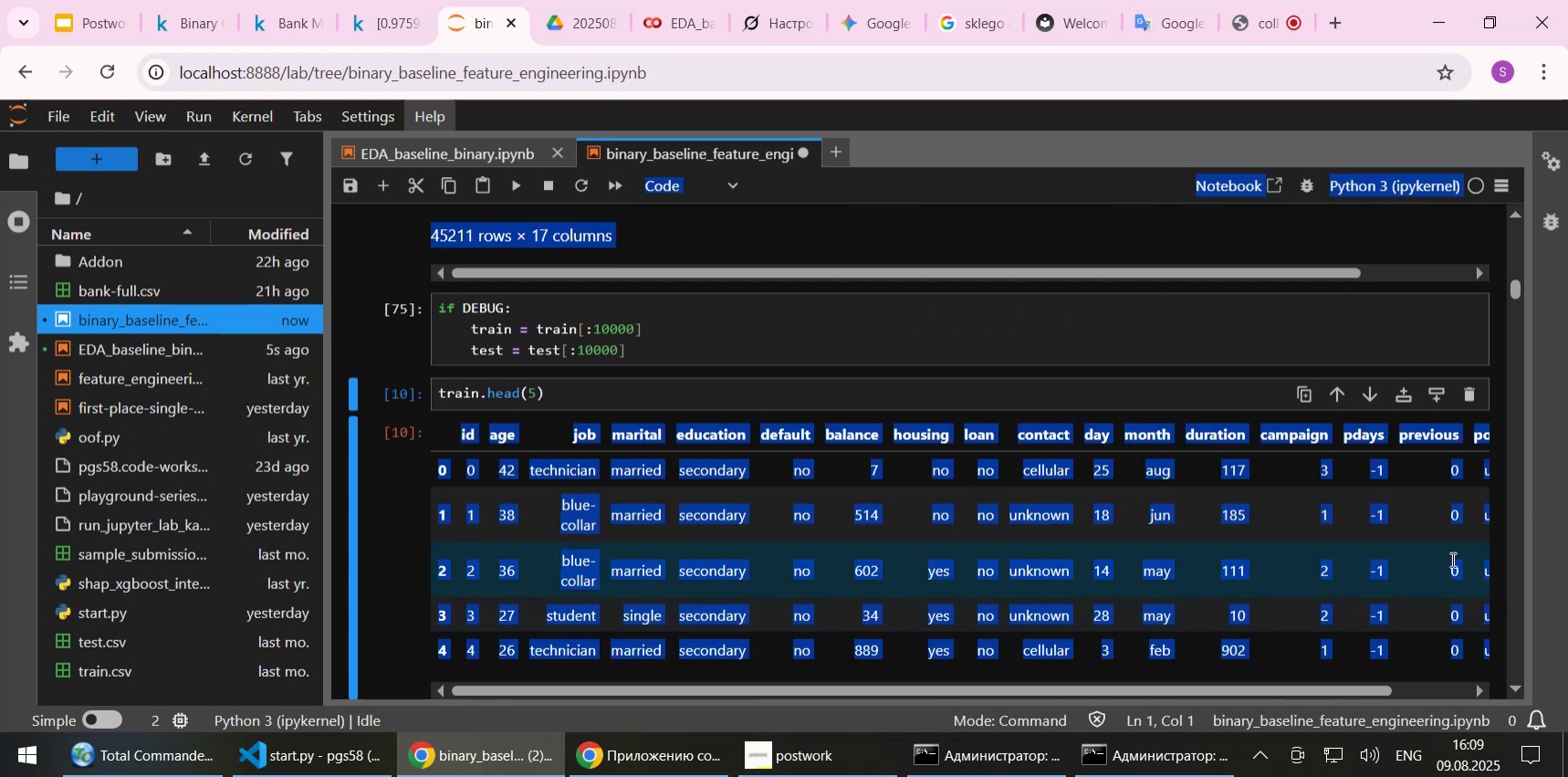 
left_click([1449, 559])
 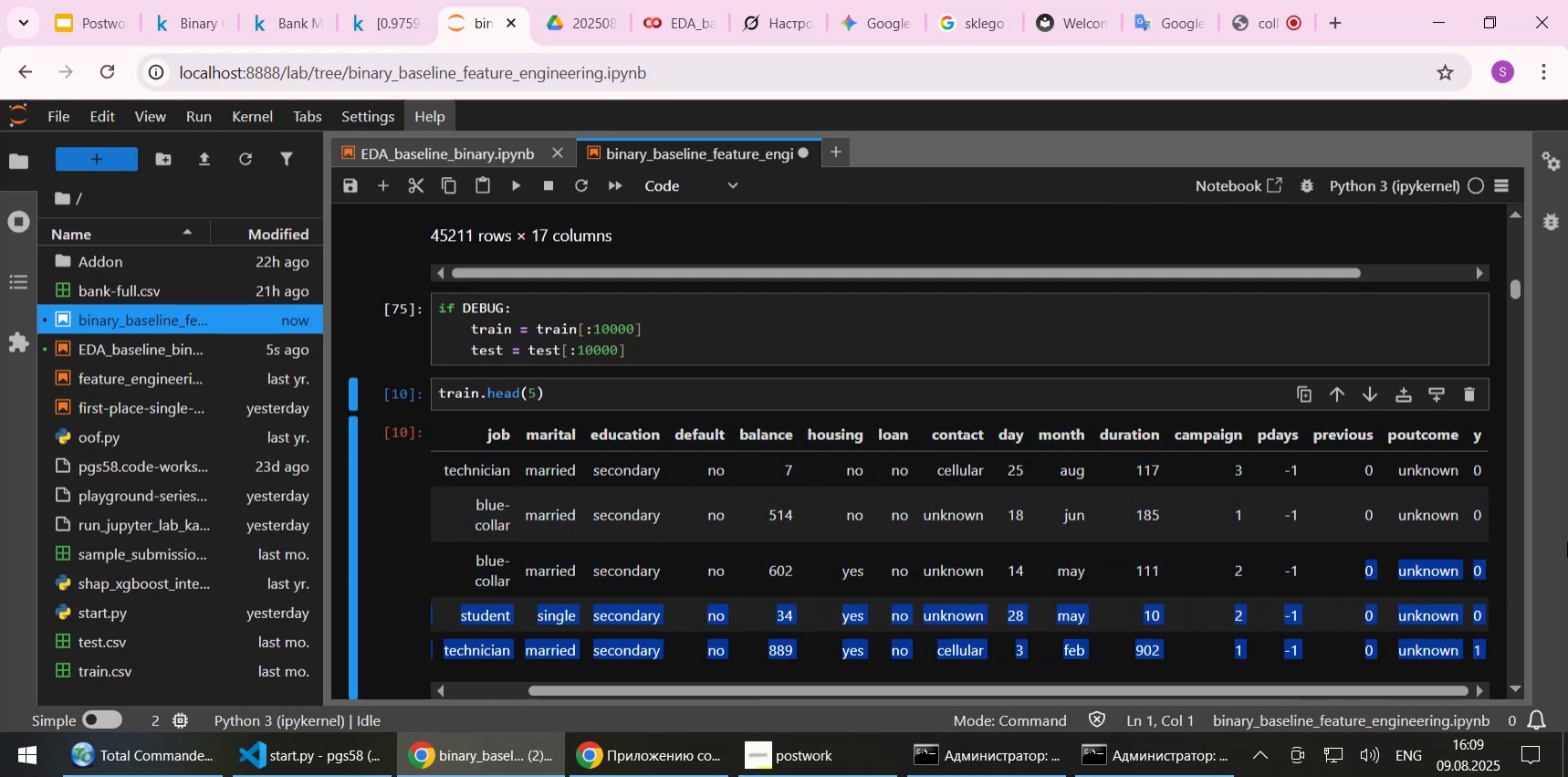 
left_click([1337, 542])
 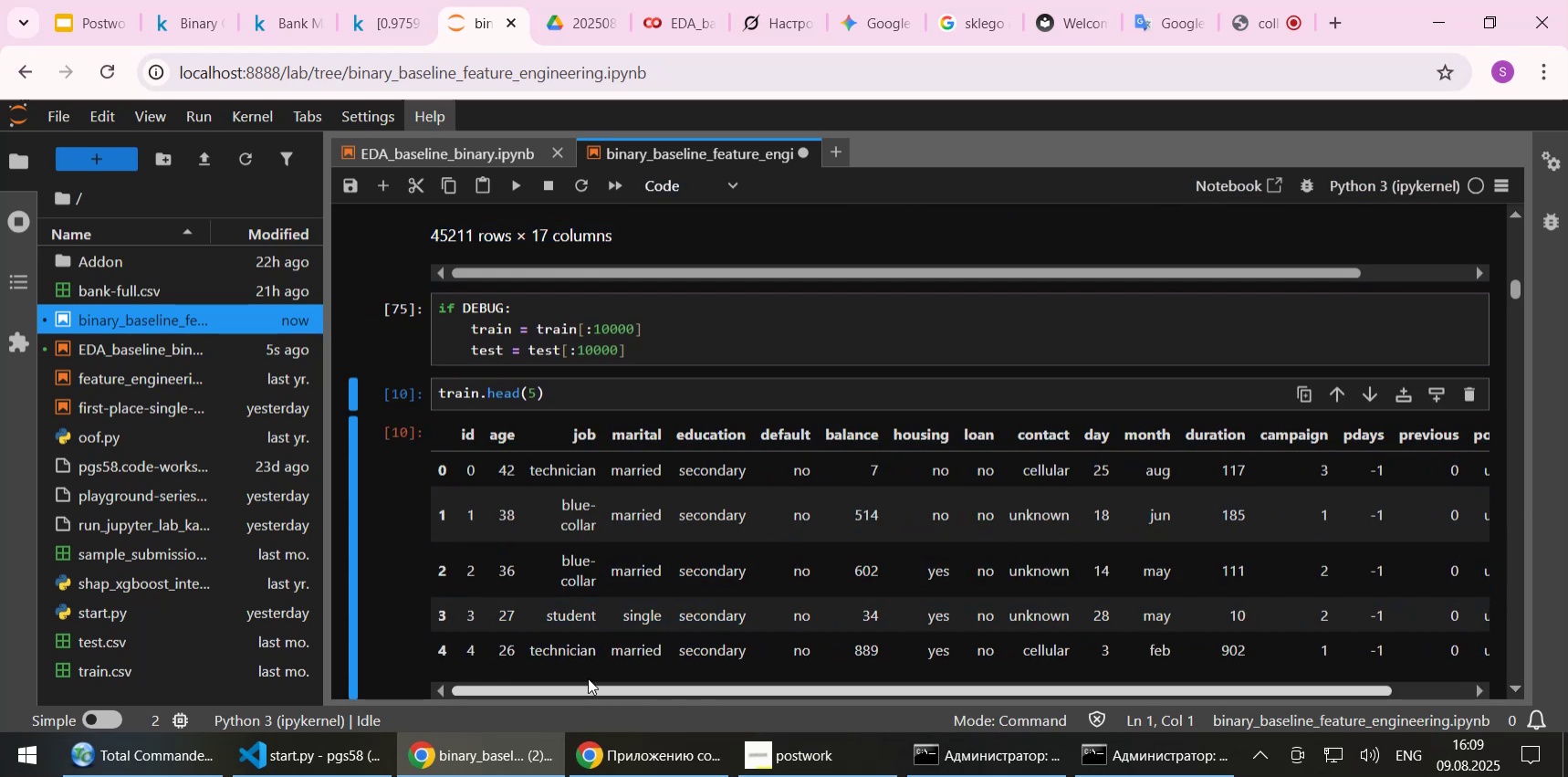 
scroll: coordinate [470, 425], scroll_direction: up, amount: 1.0
 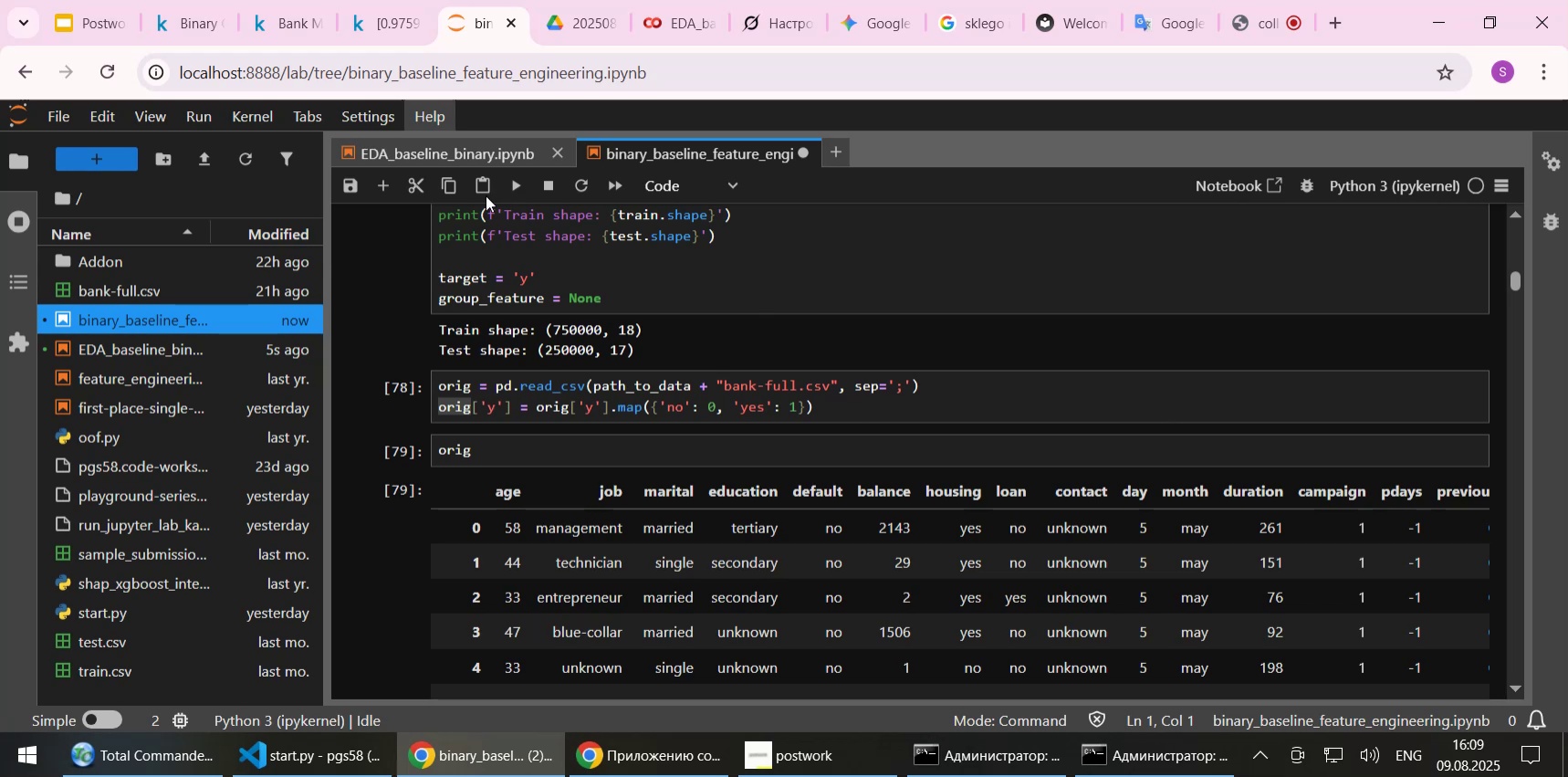 
left_click([426, 160])
 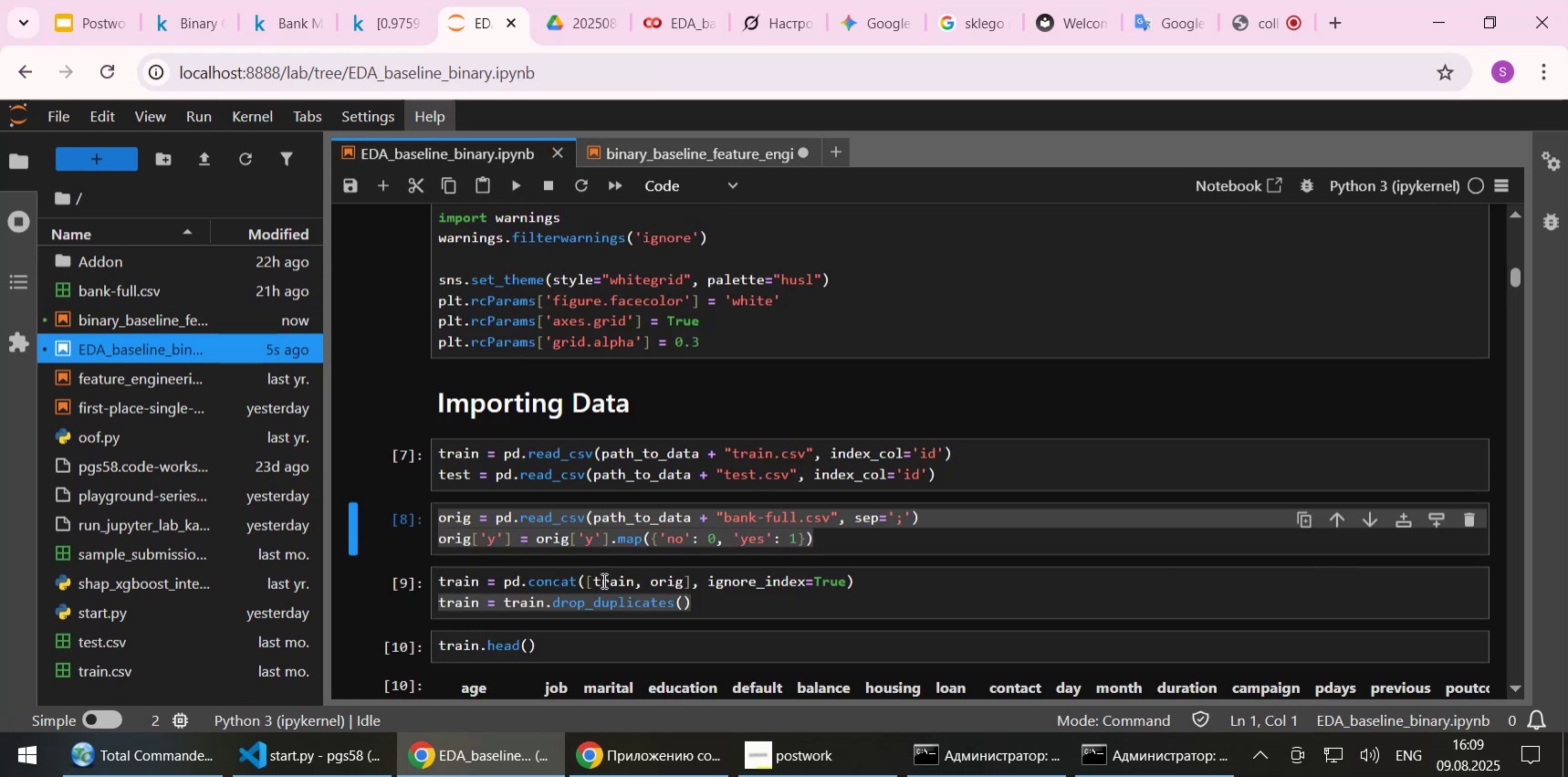 
left_click([599, 608])
 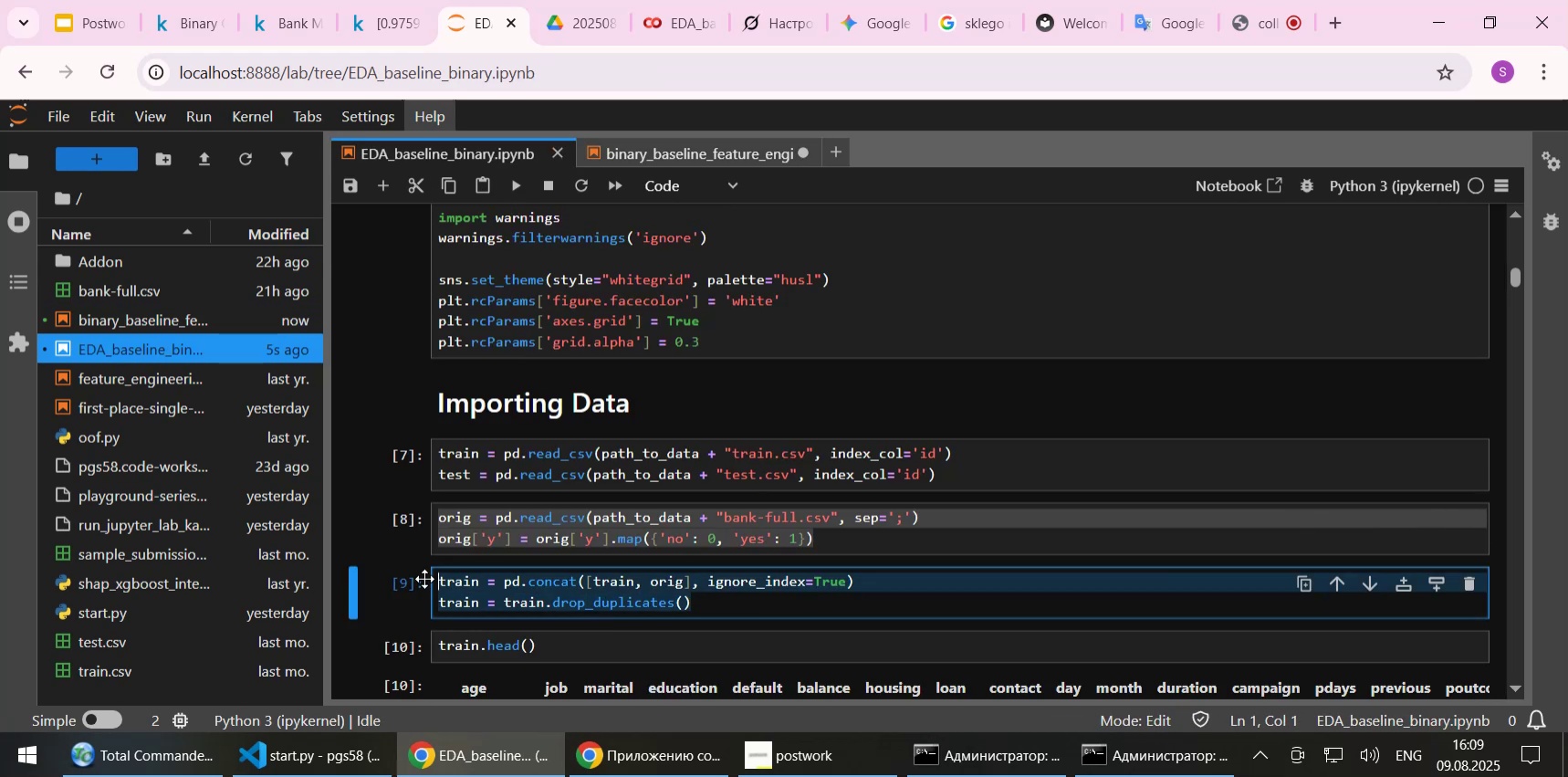 
key(Control+C)
 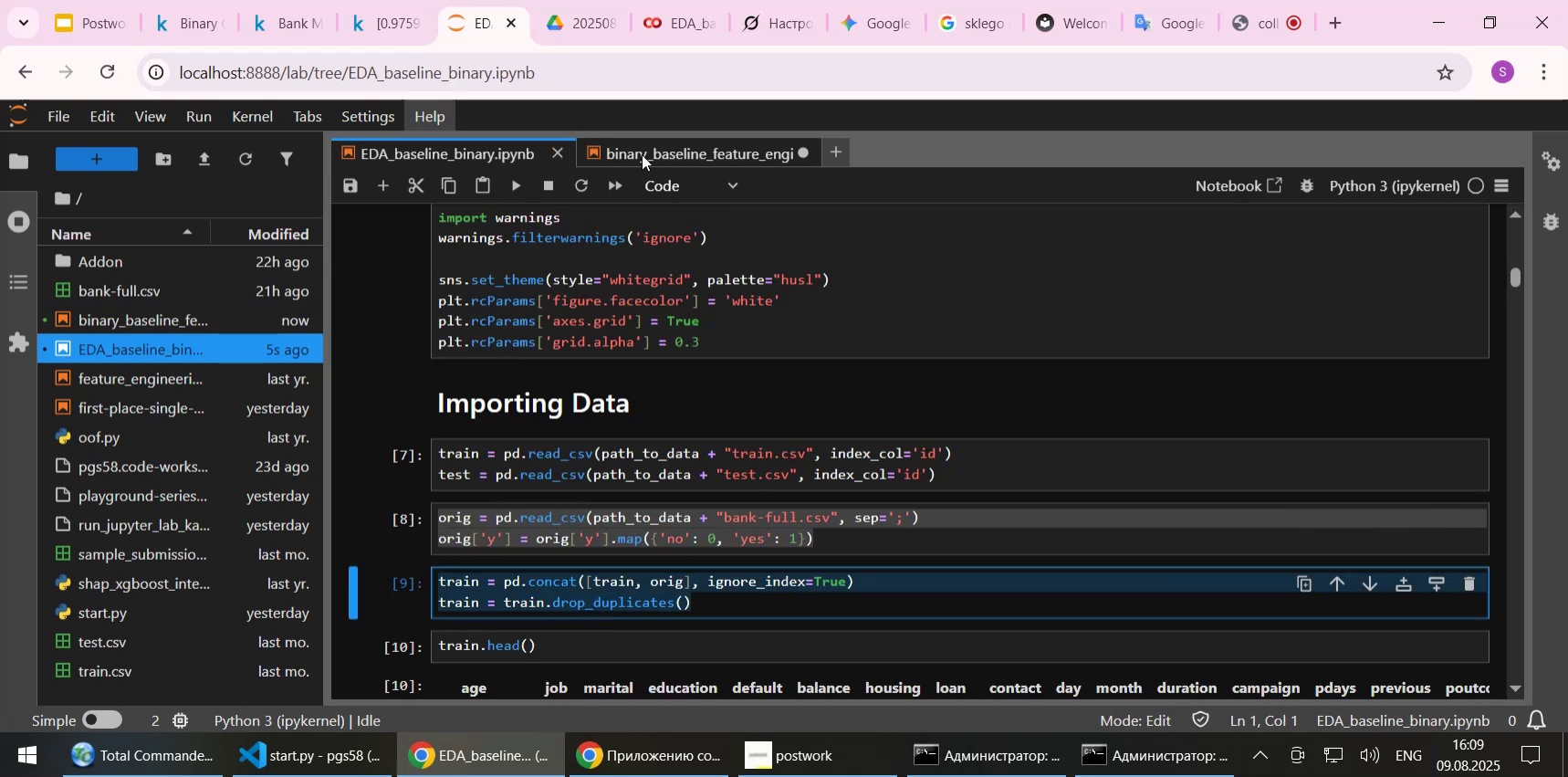 
left_click([642, 152])
 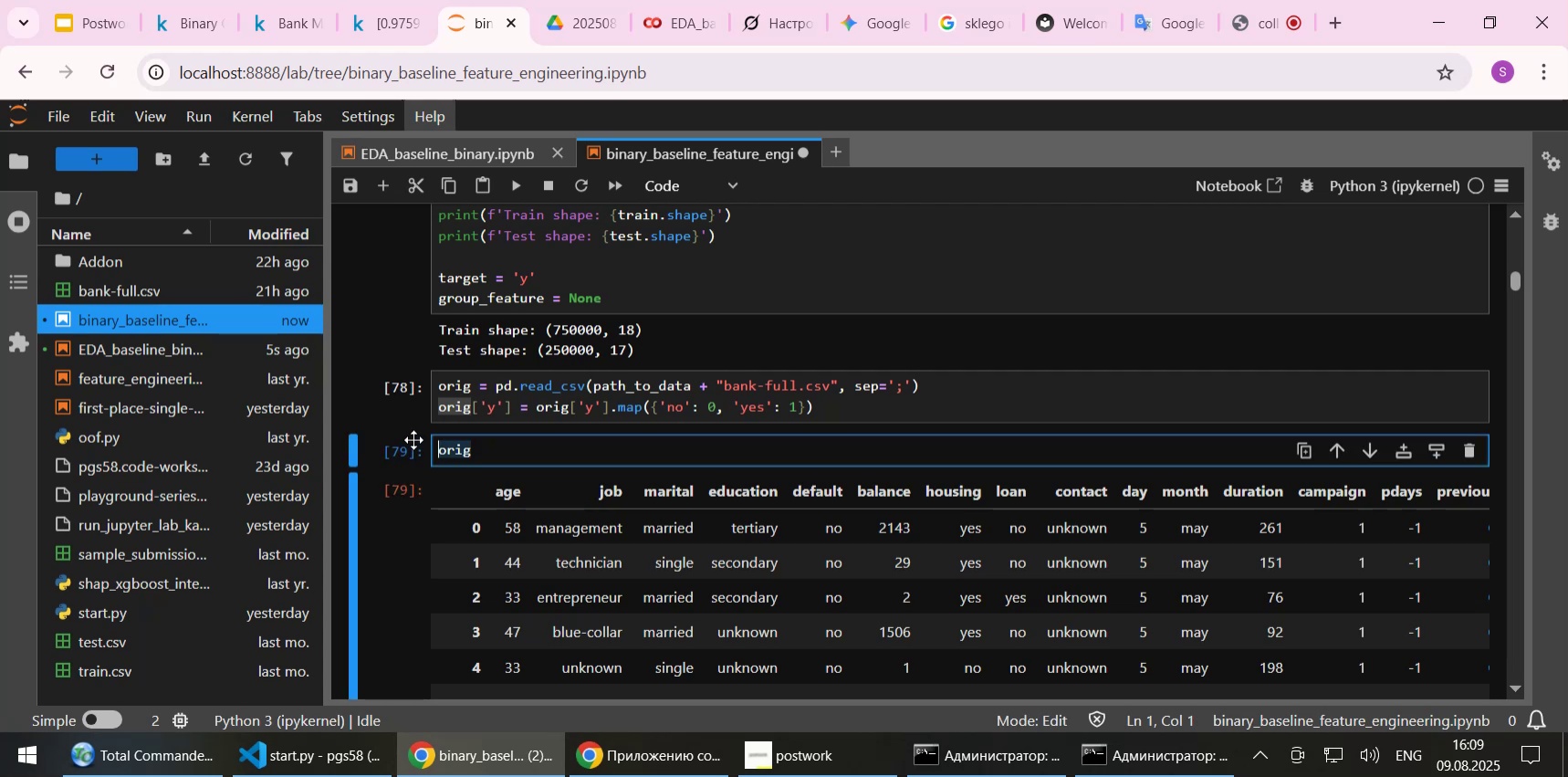 
key(Control+ControlLeft)
 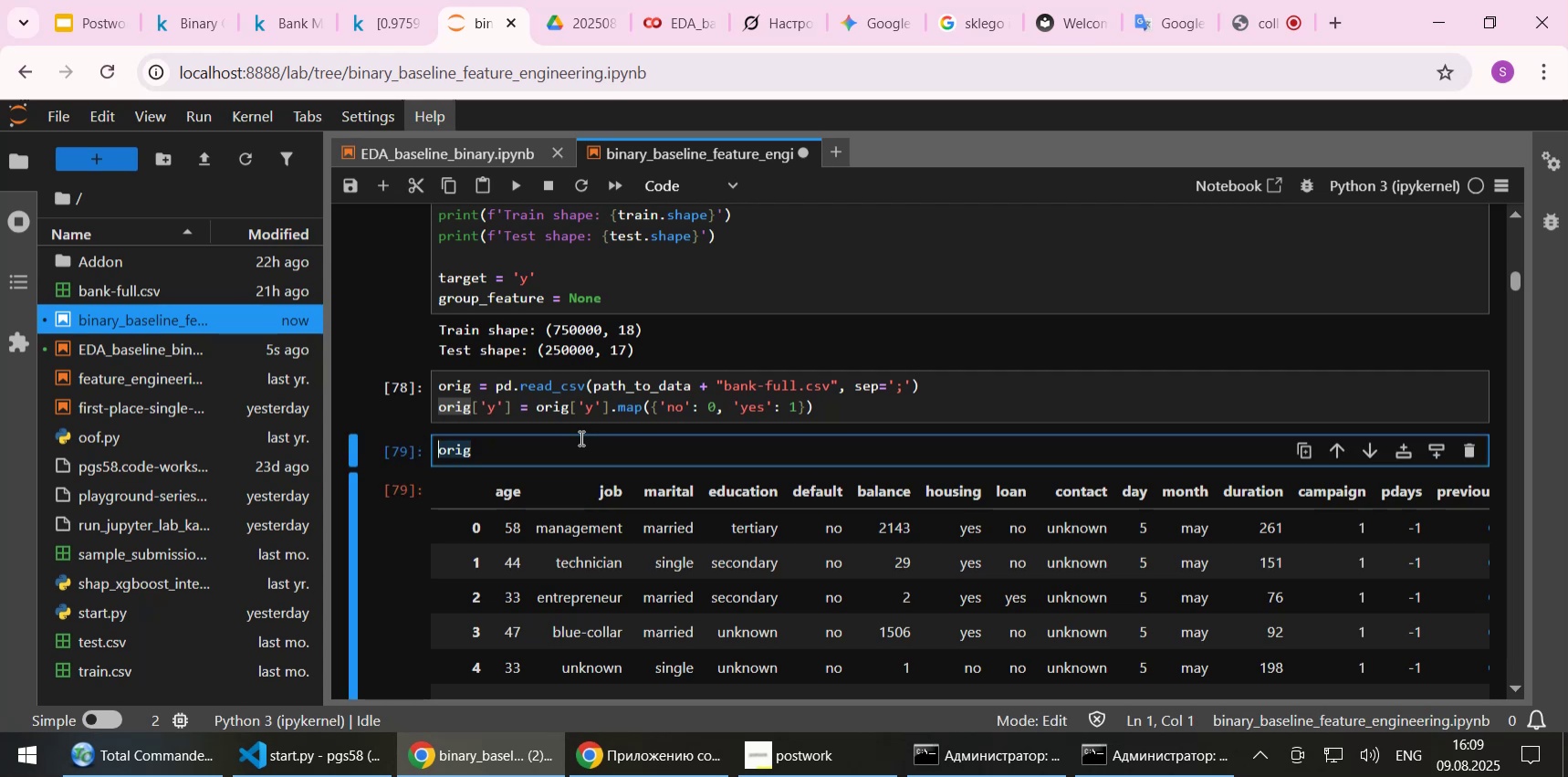 
key(Control+V)
 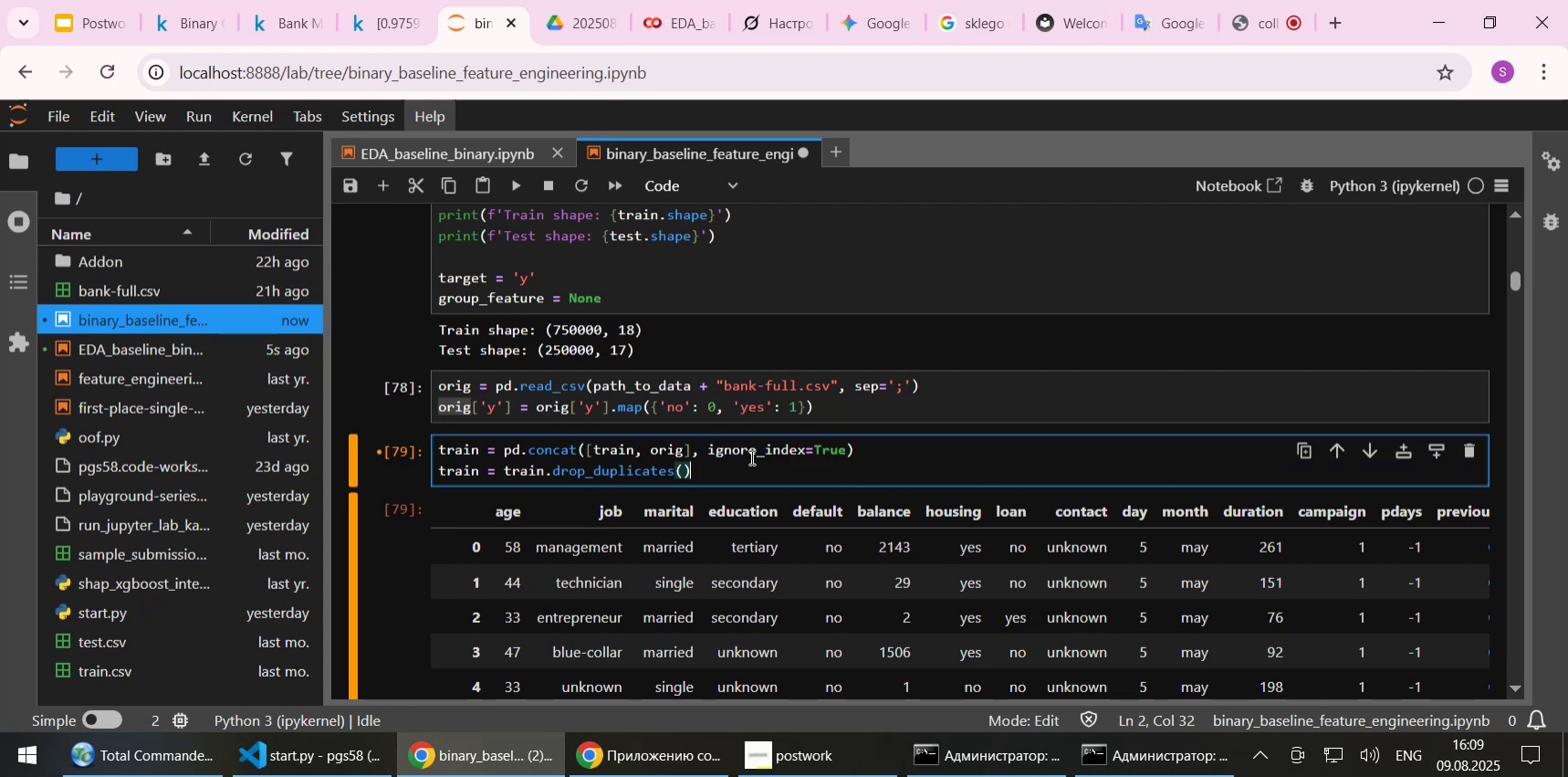 
key(Control+ControlLeft)
 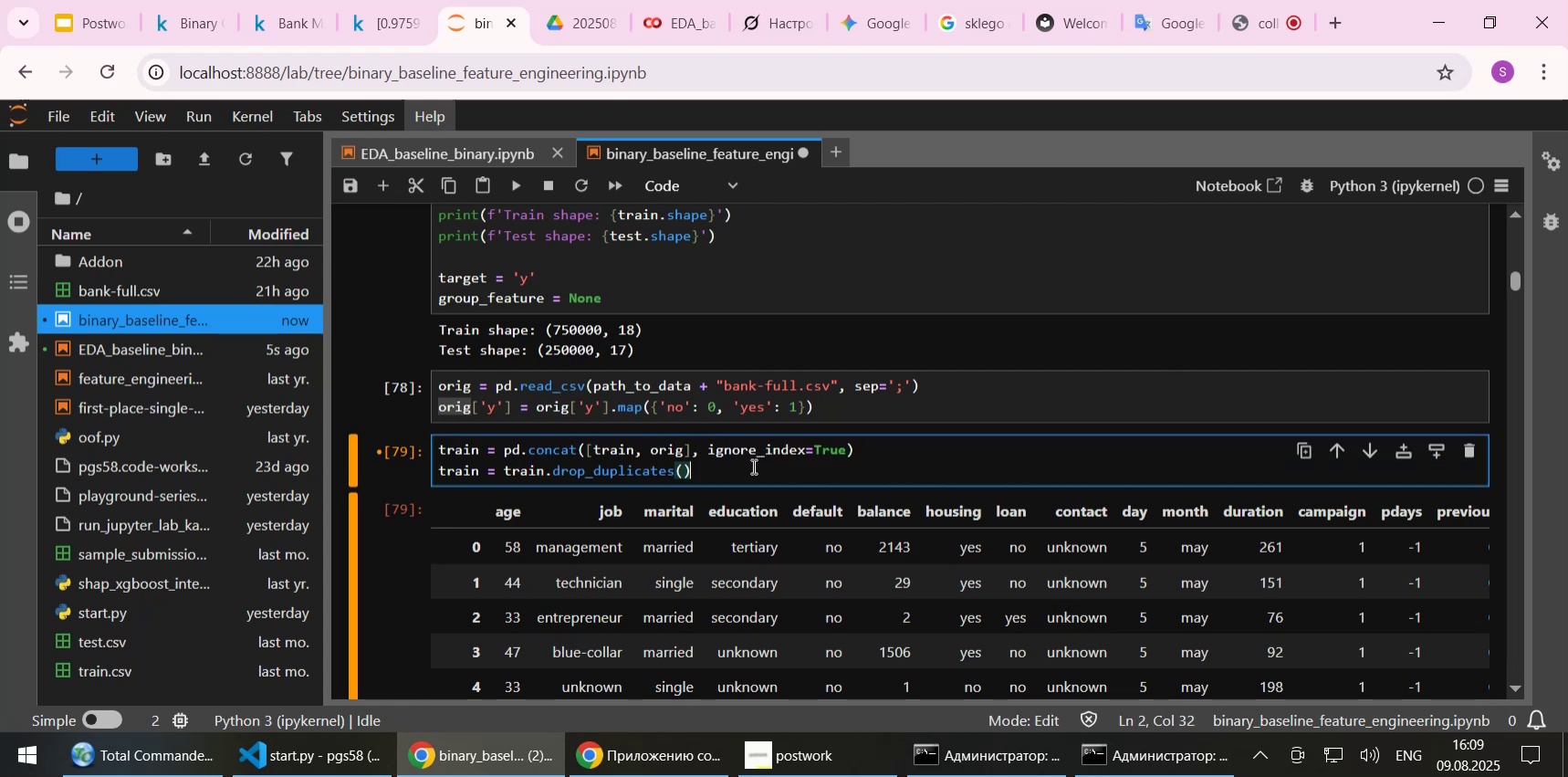 
key(Control+S)
 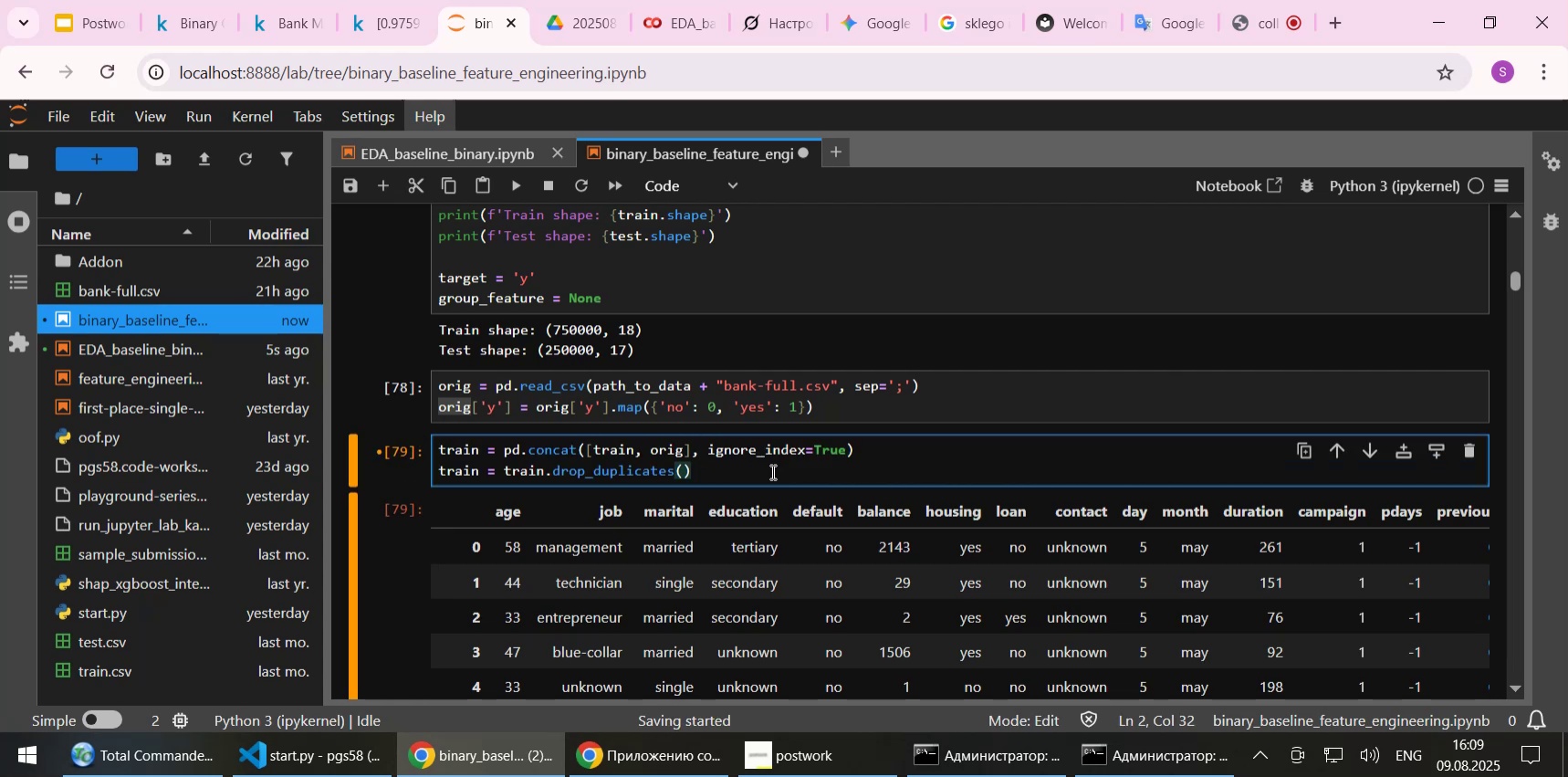 
key(Shift+Enter)
 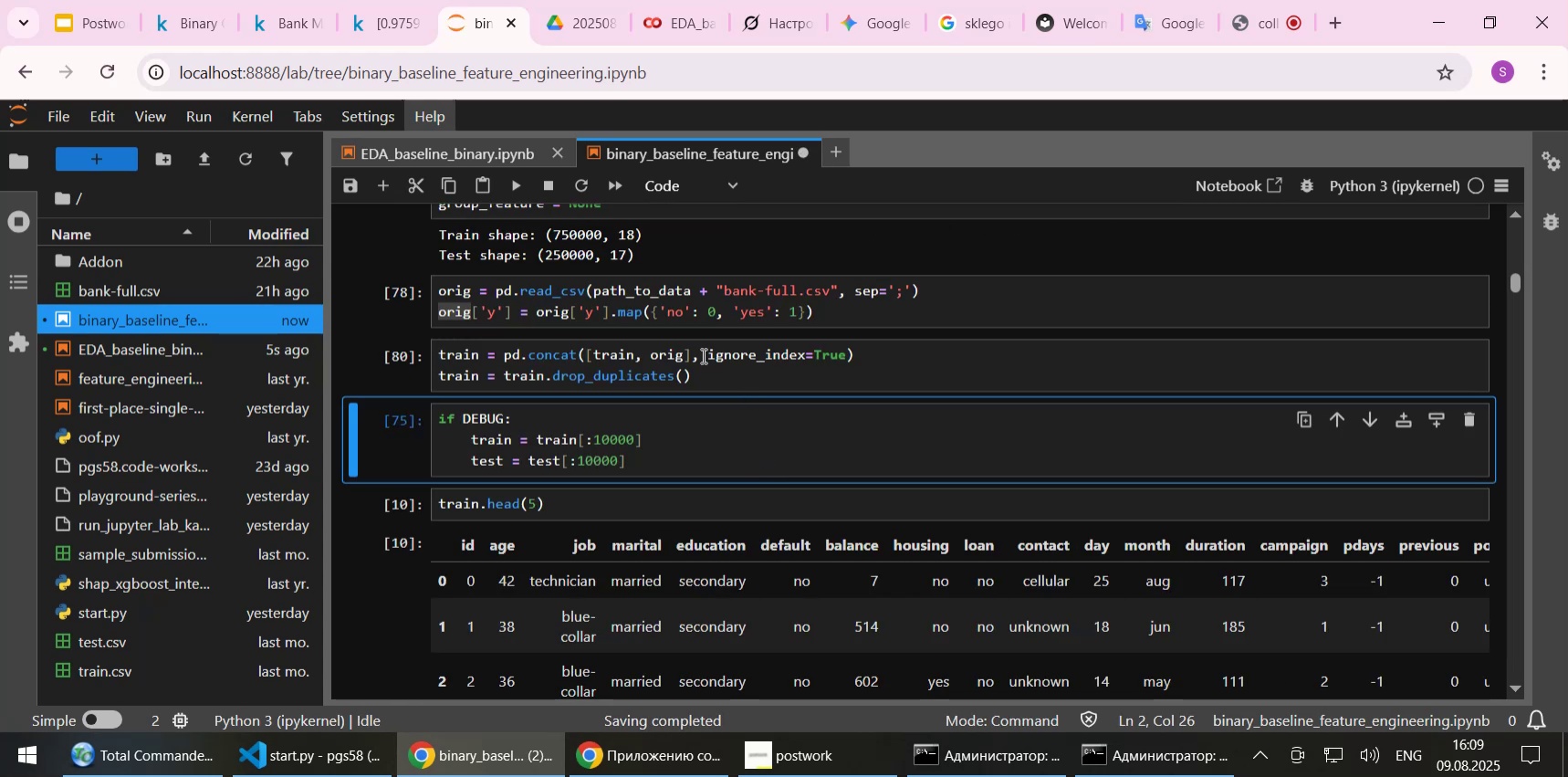 
left_click([712, 379])
 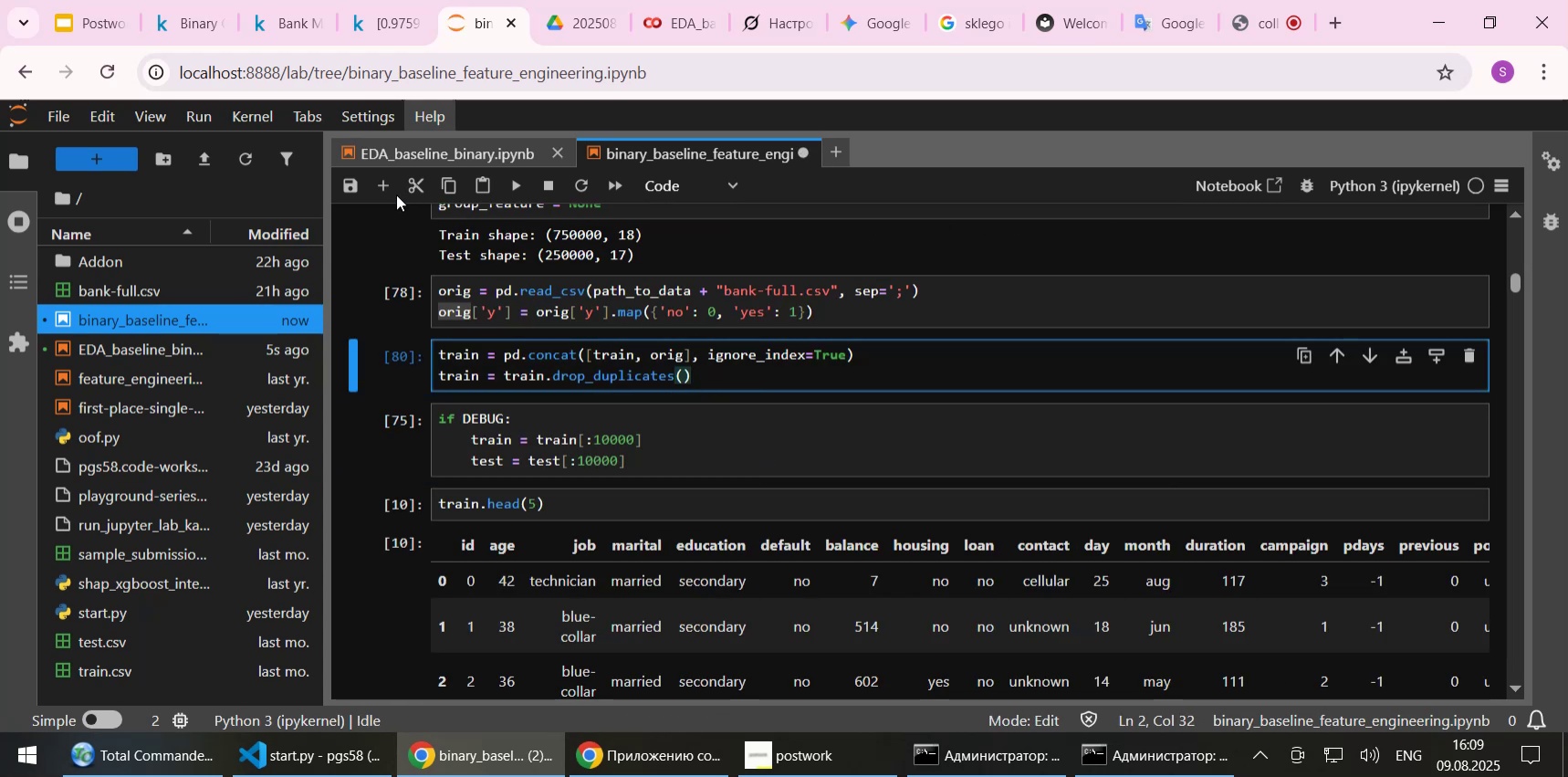 
left_click([386, 189])
 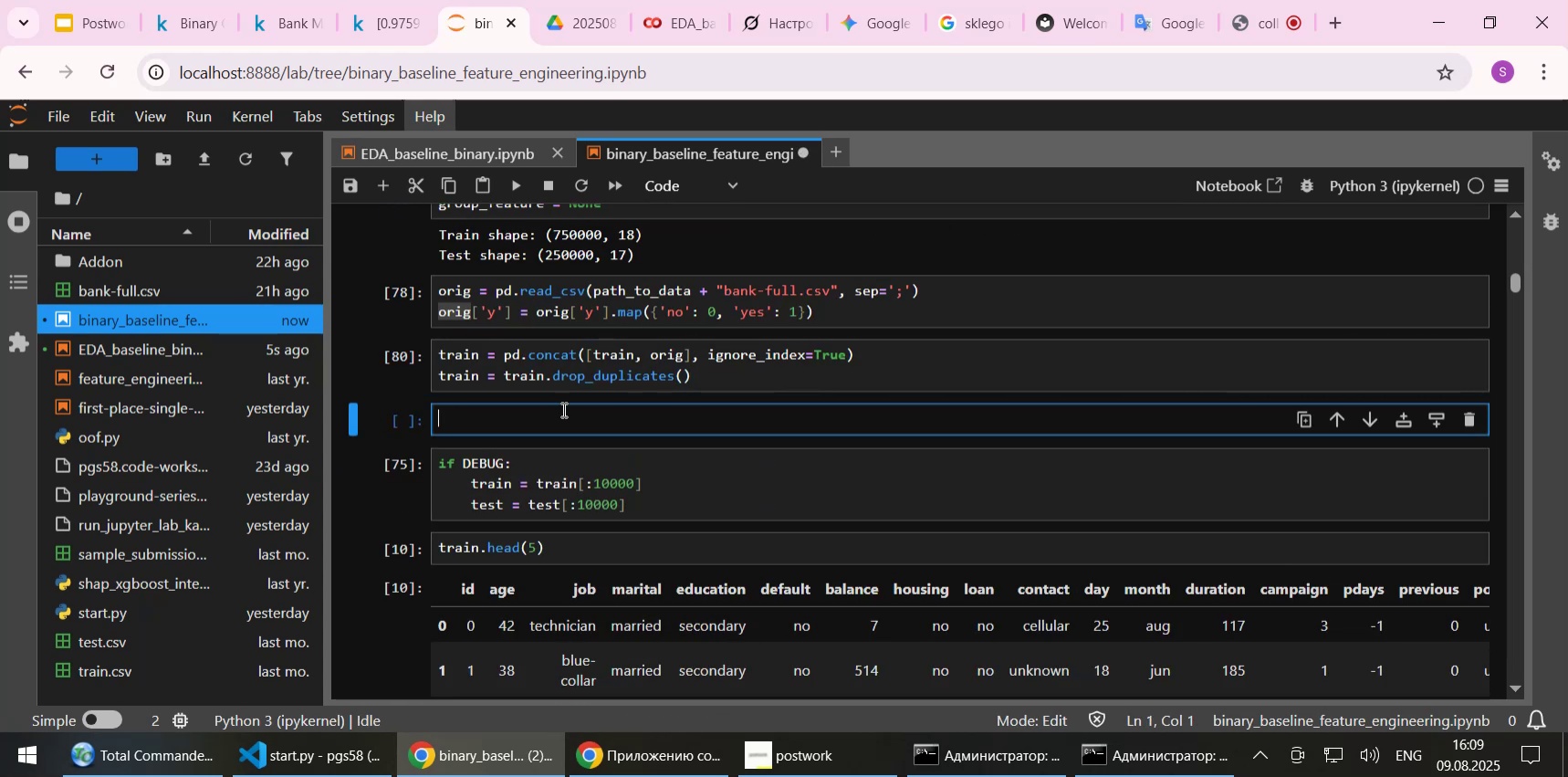 
scroll: coordinate [578, 419], scroll_direction: up, amount: 2.0
 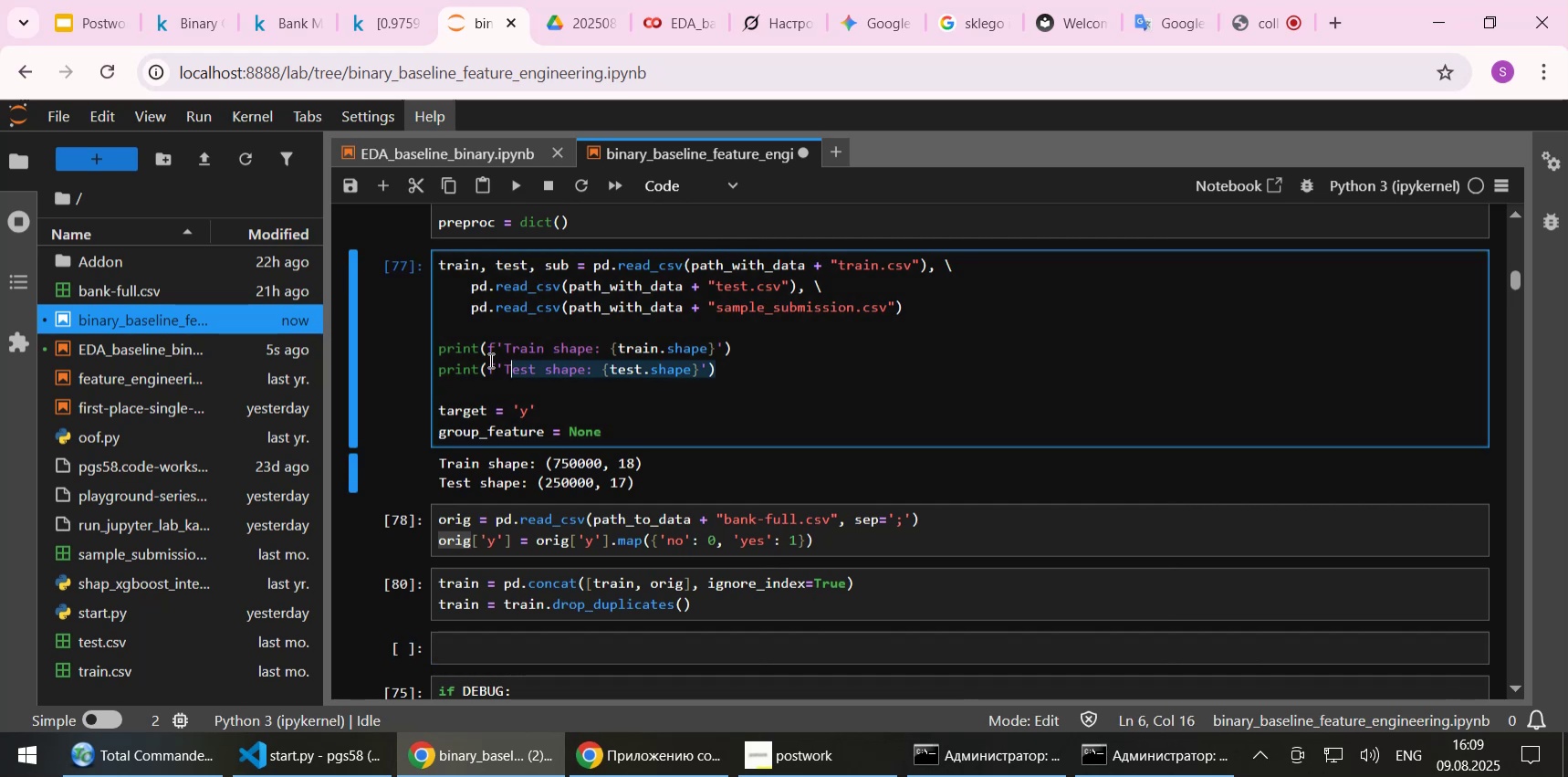 
key(Control+C)
 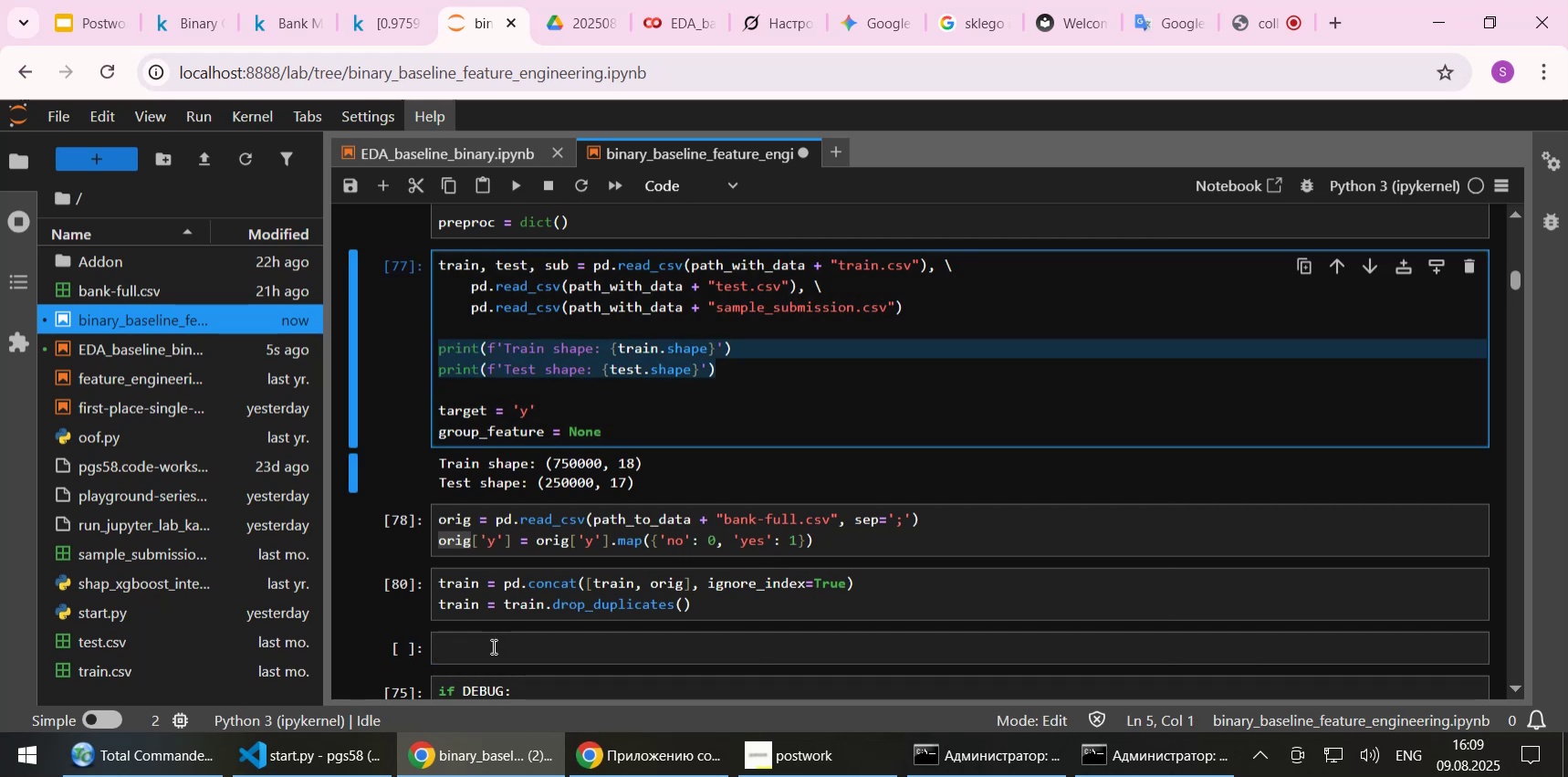 
left_click([491, 648])
 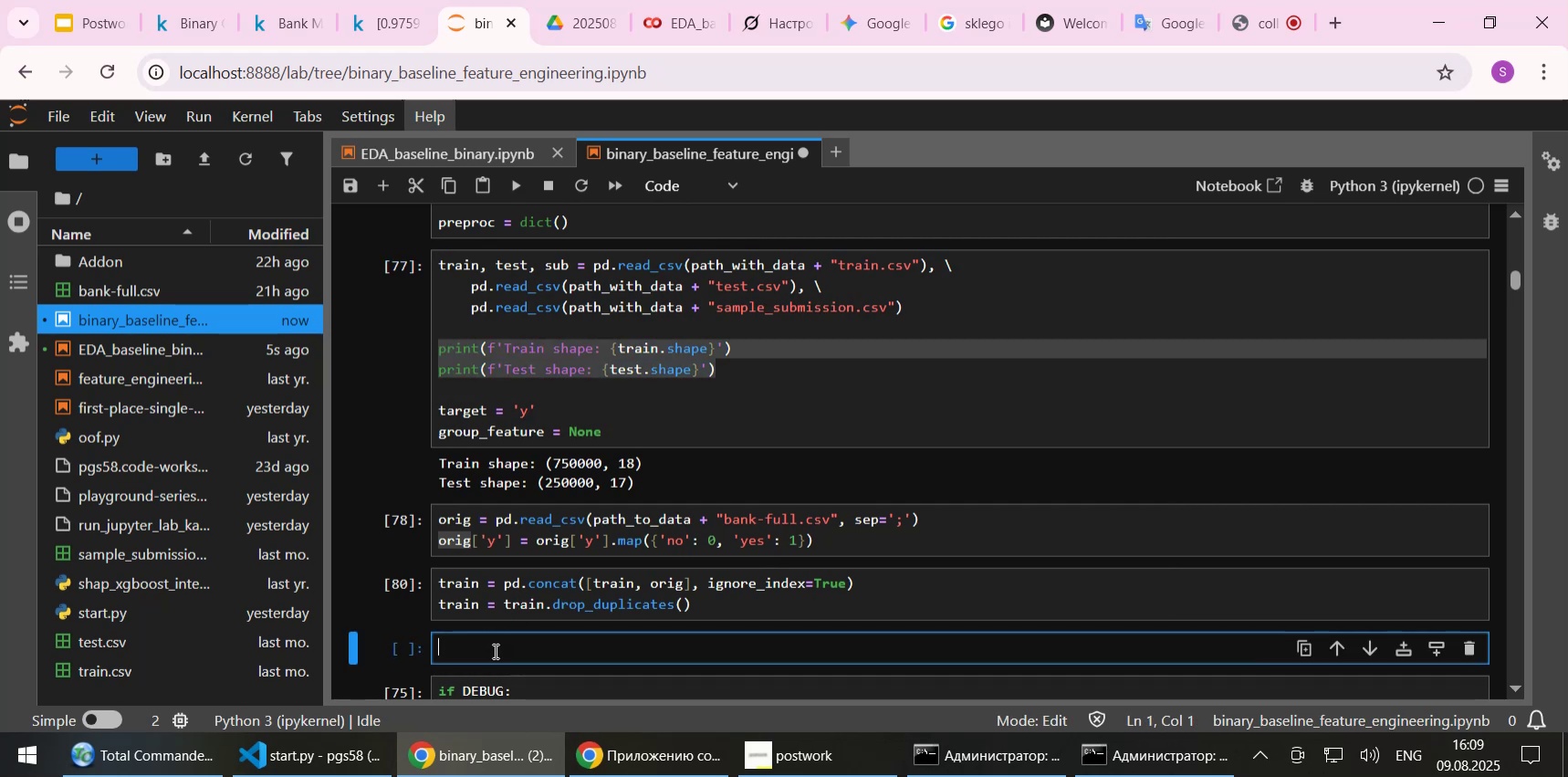 
key(Control+ControlLeft)
 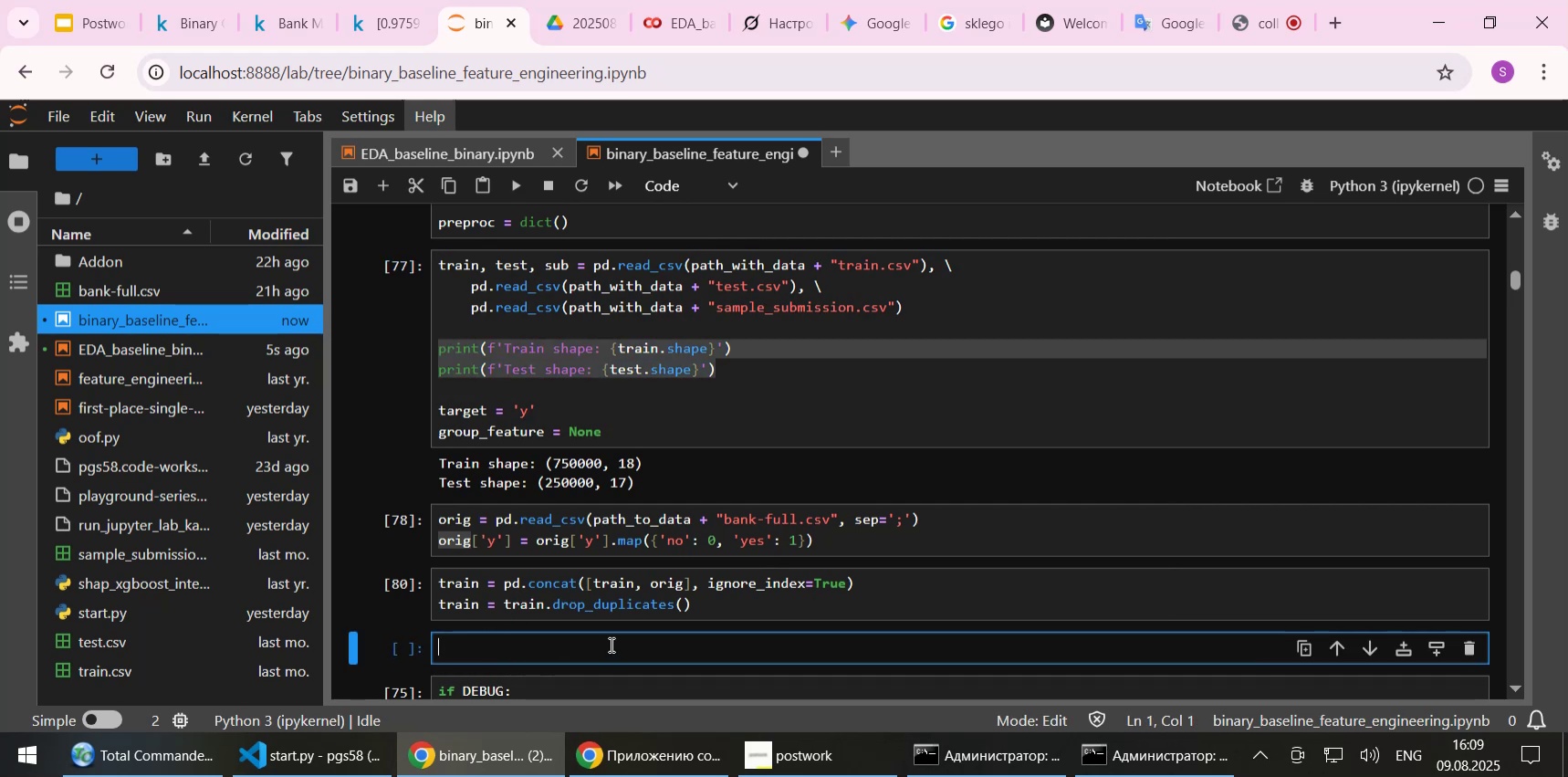 
key(Control+V)
 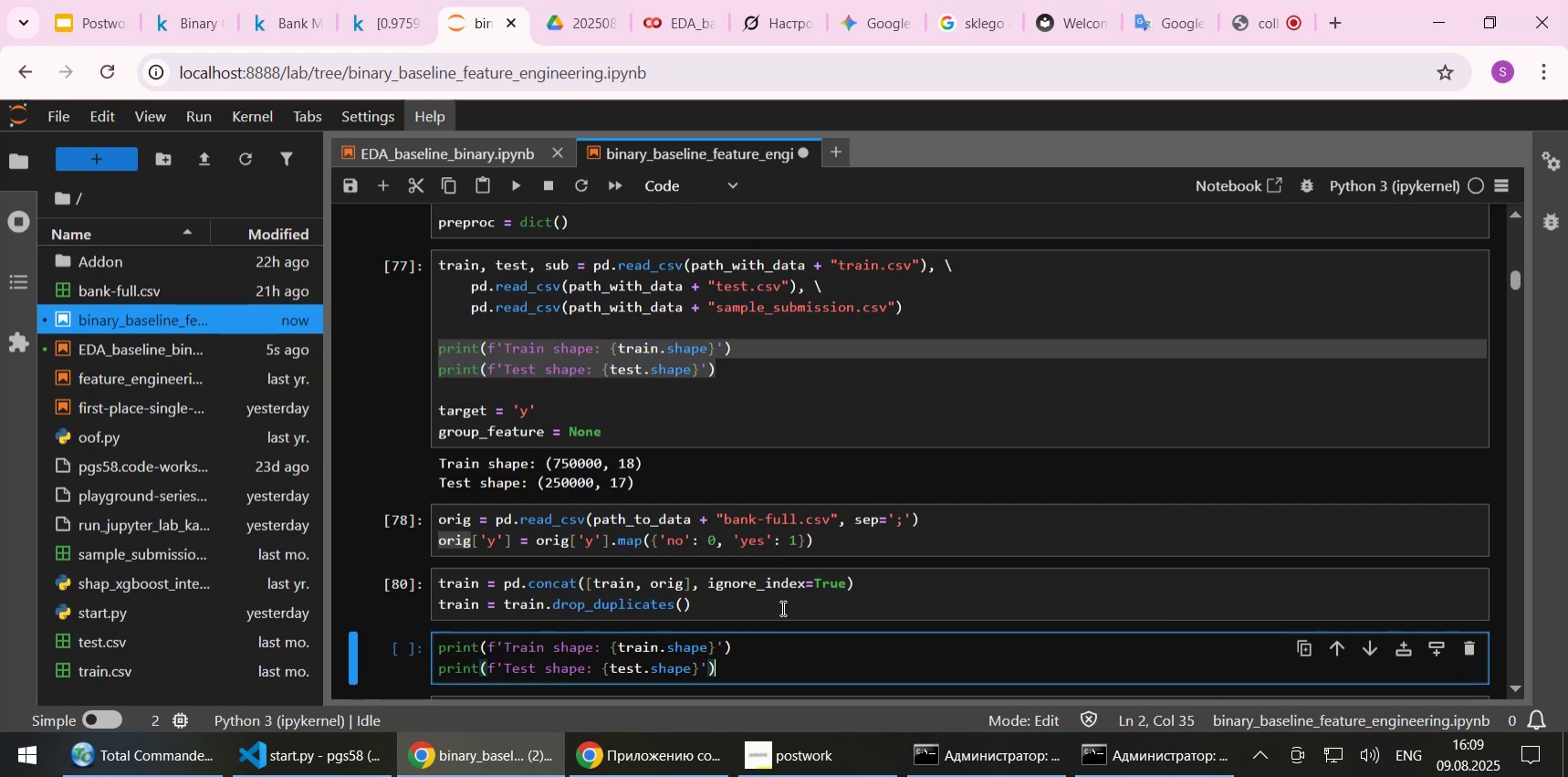 
scroll: coordinate [781, 607], scroll_direction: down, amount: 1.0
 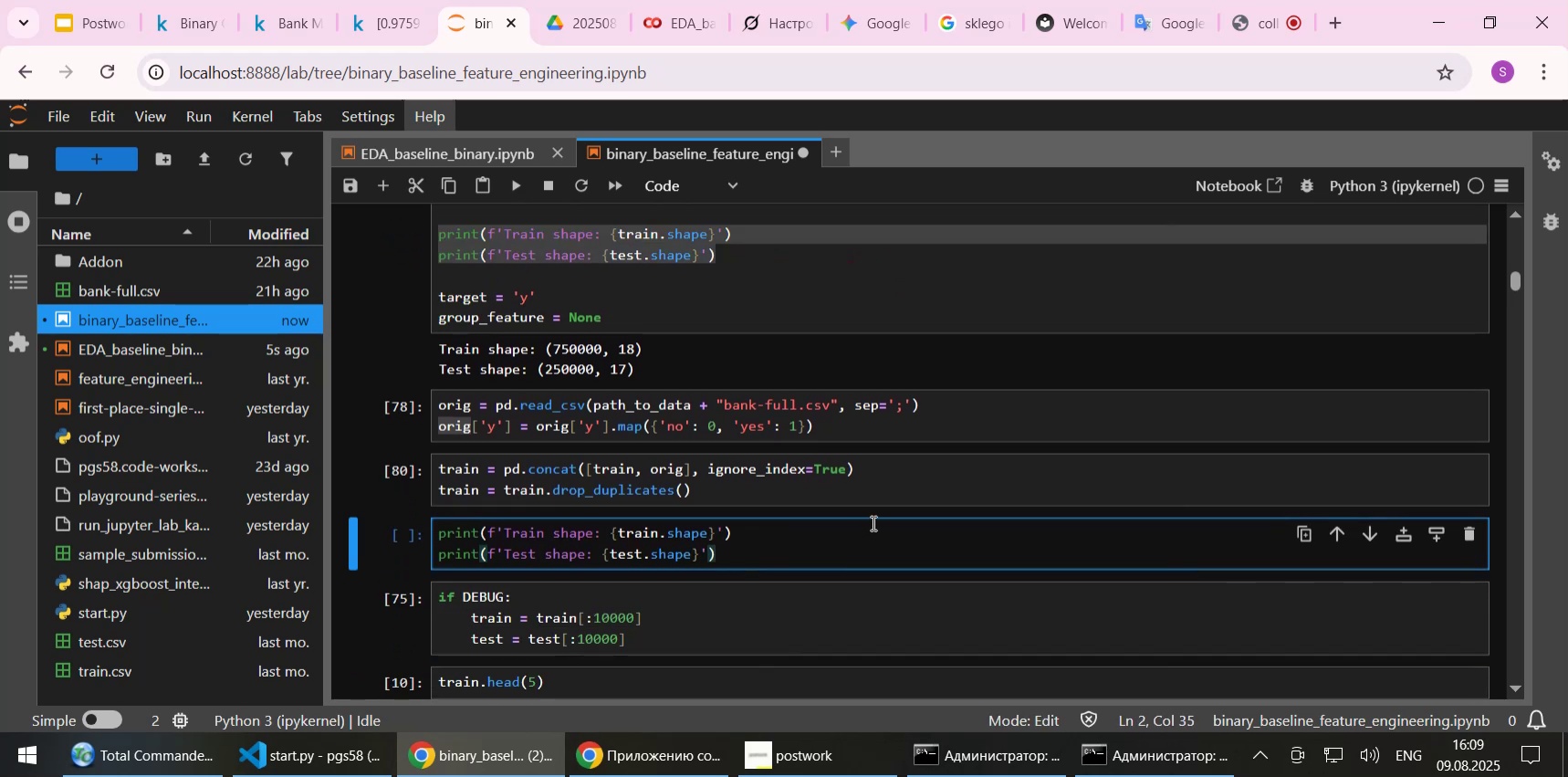 
key(Shift+Enter)
 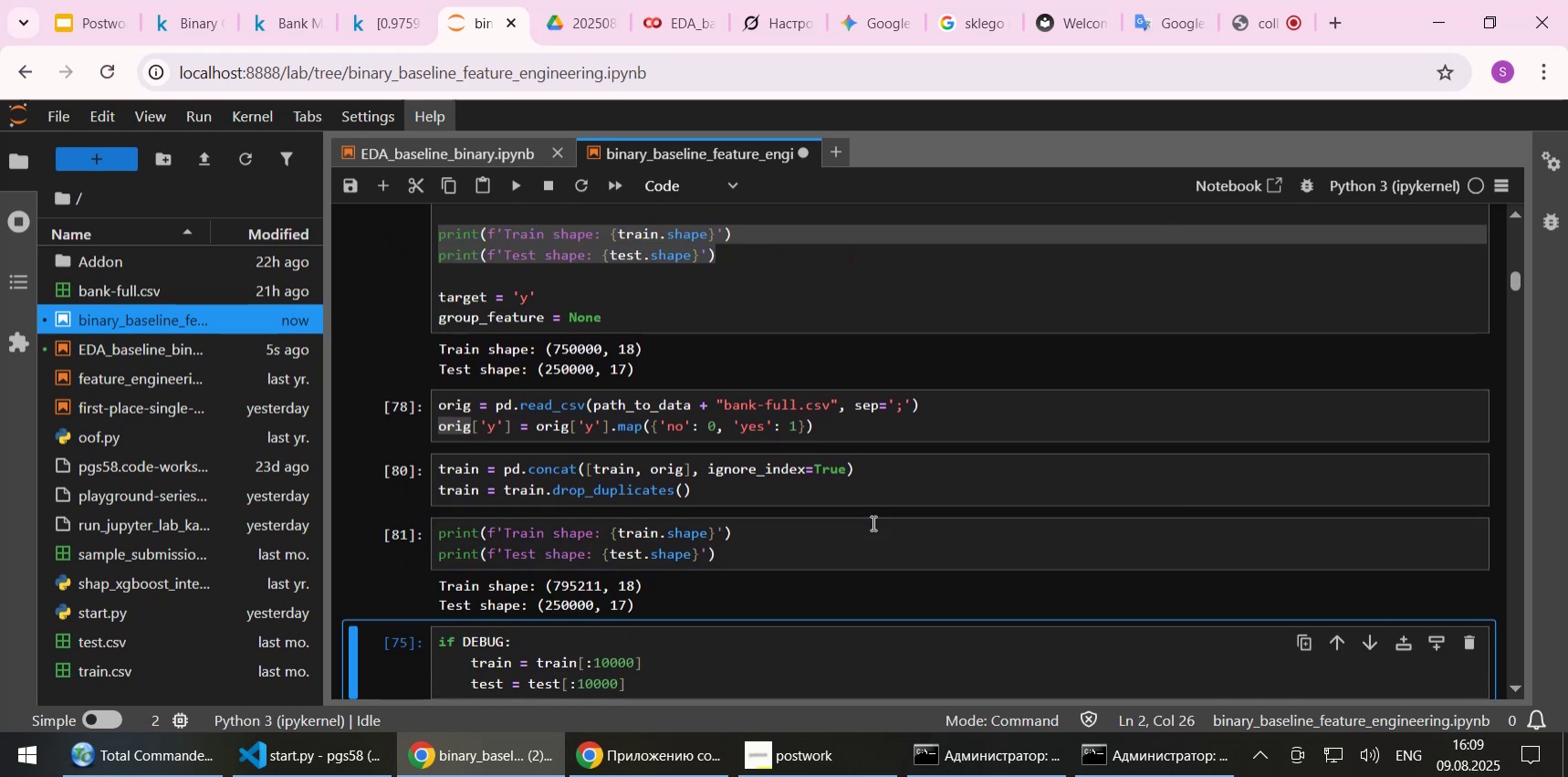 
wait(9.74)
 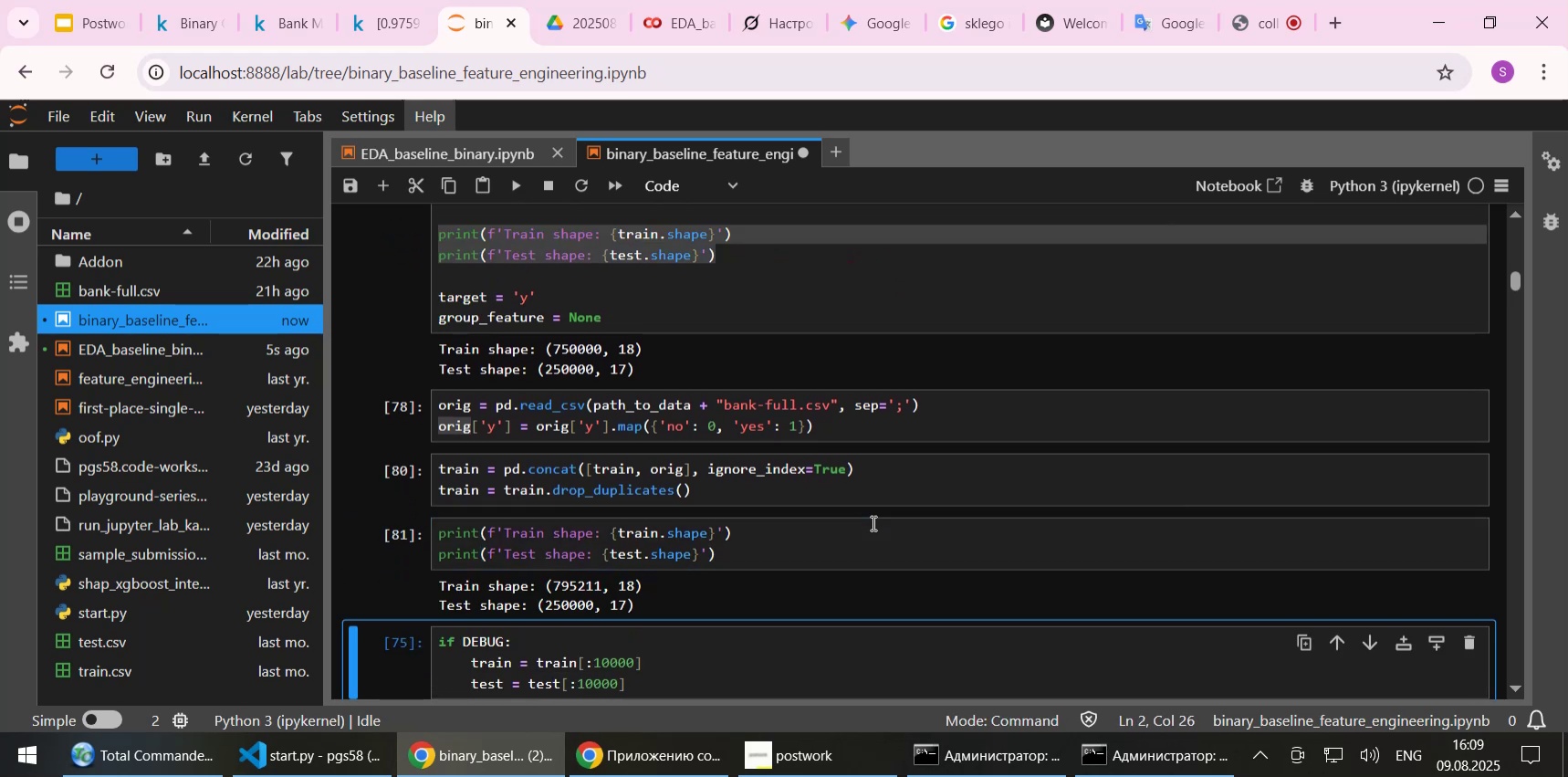 
scroll: coordinate [861, 526], scroll_direction: down, amount: 2.0
 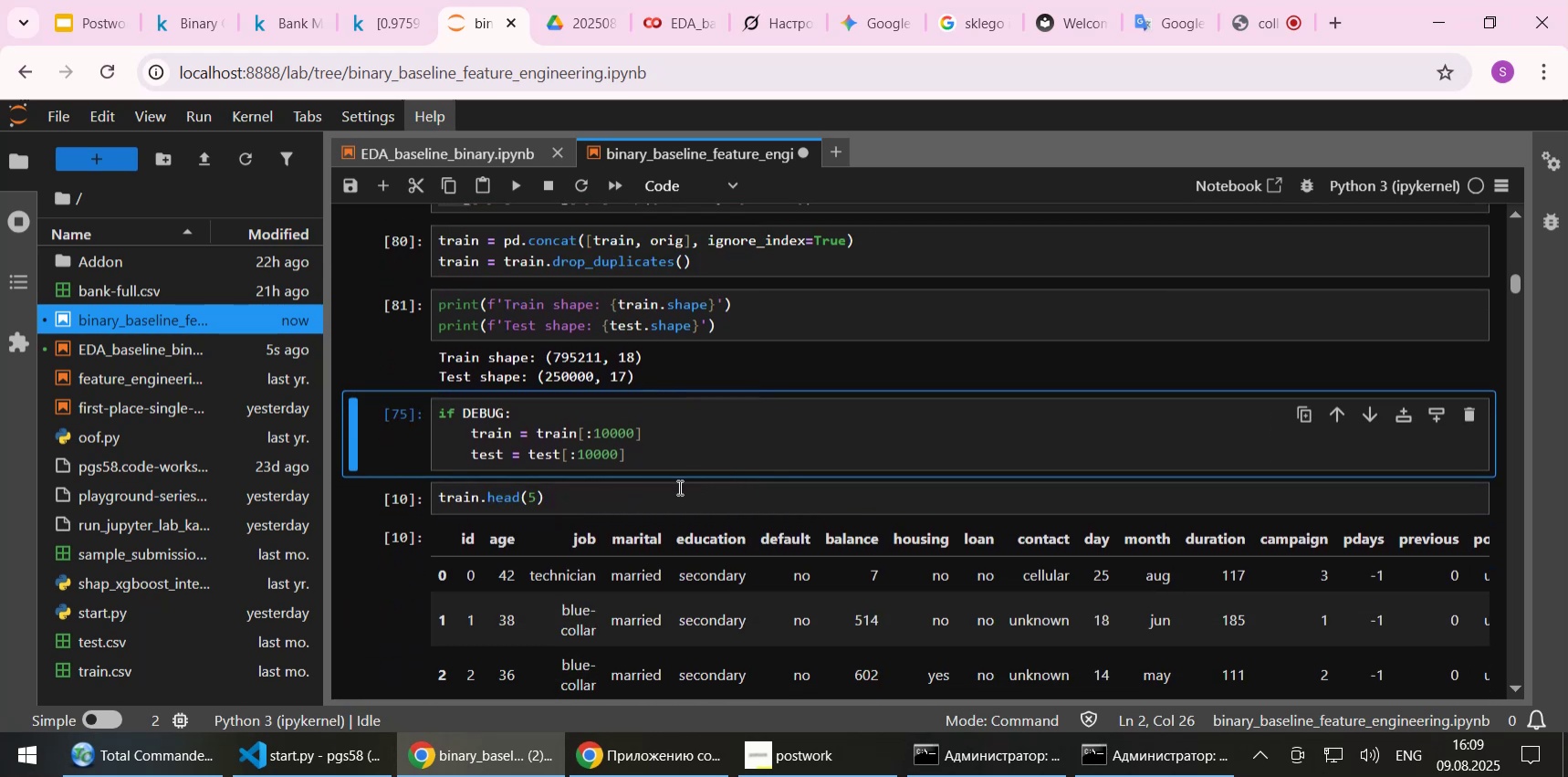 
left_click([663, 495])
 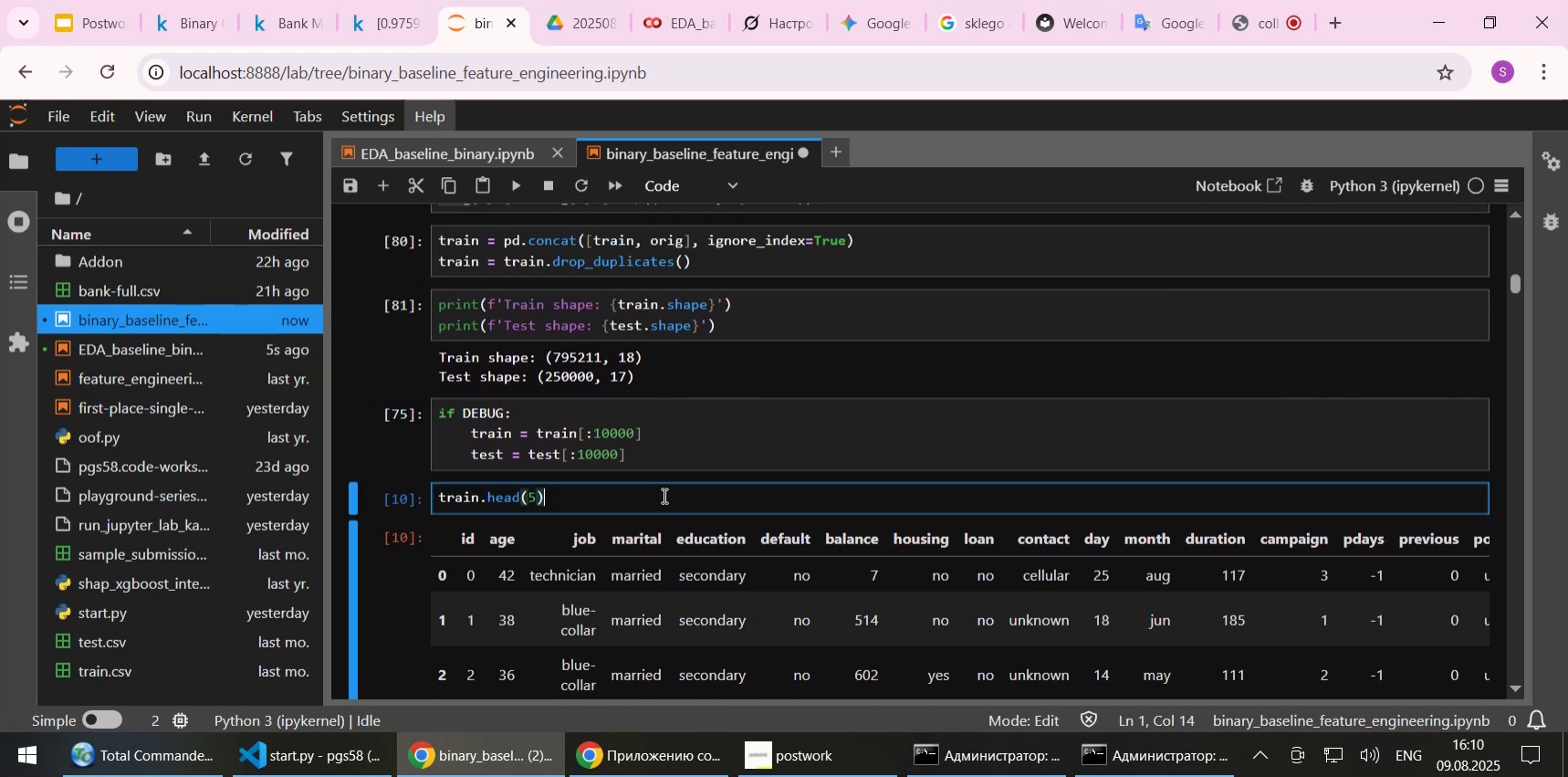 
key(Shift+Enter)
 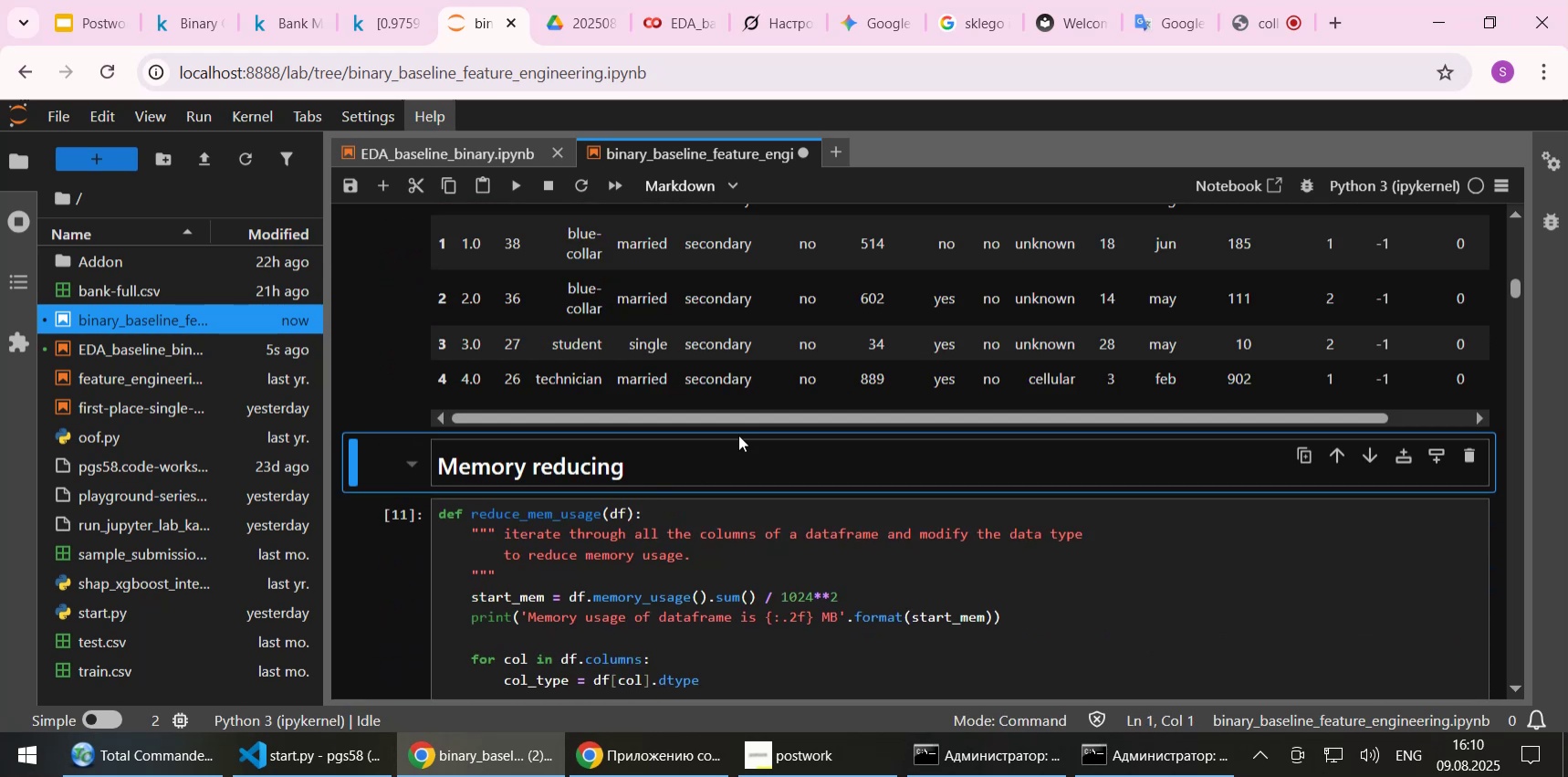 
scroll: coordinate [723, 401], scroll_direction: up, amount: 5.0
 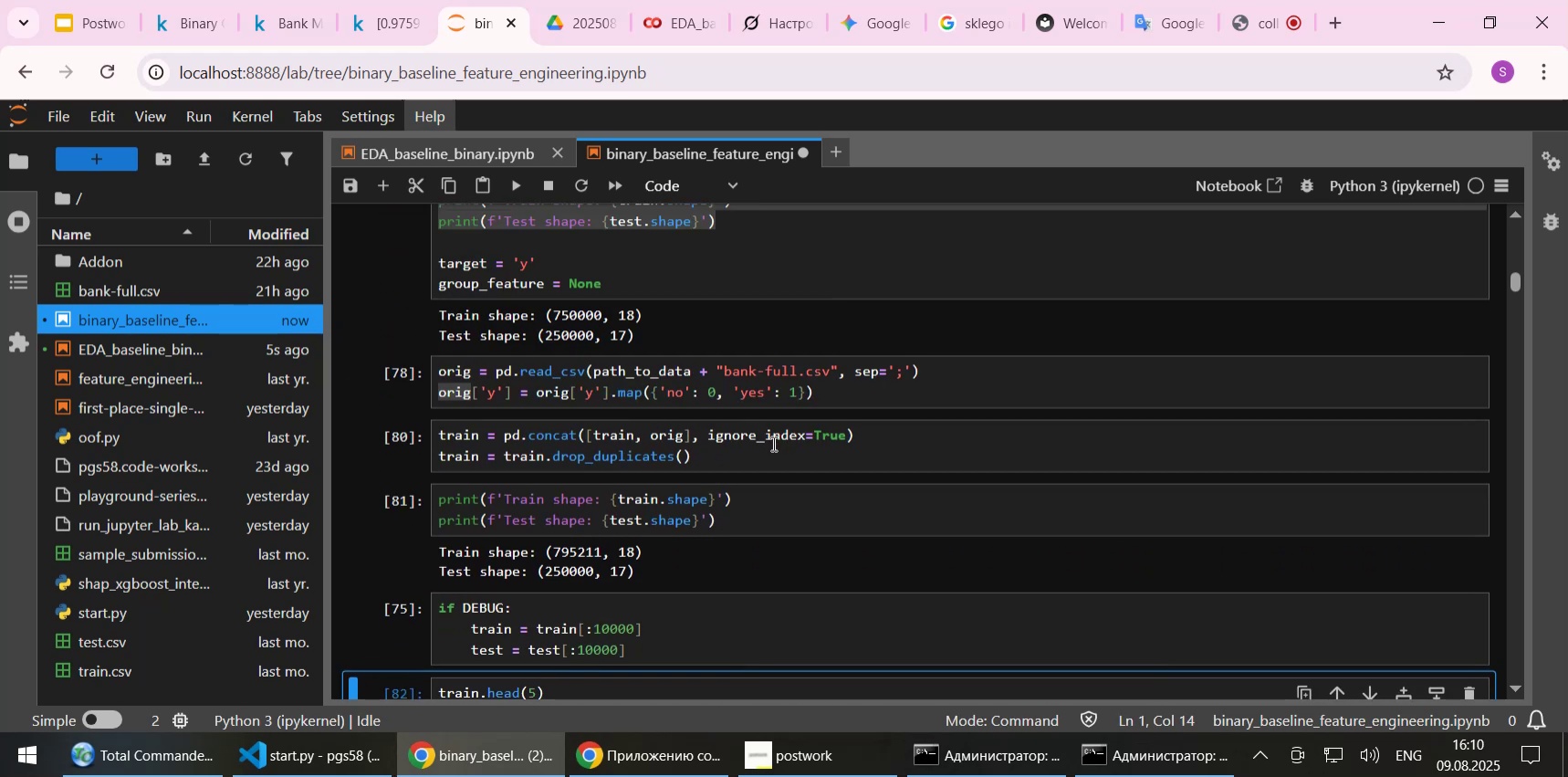 
scroll: coordinate [772, 445], scroll_direction: down, amount: 3.0
 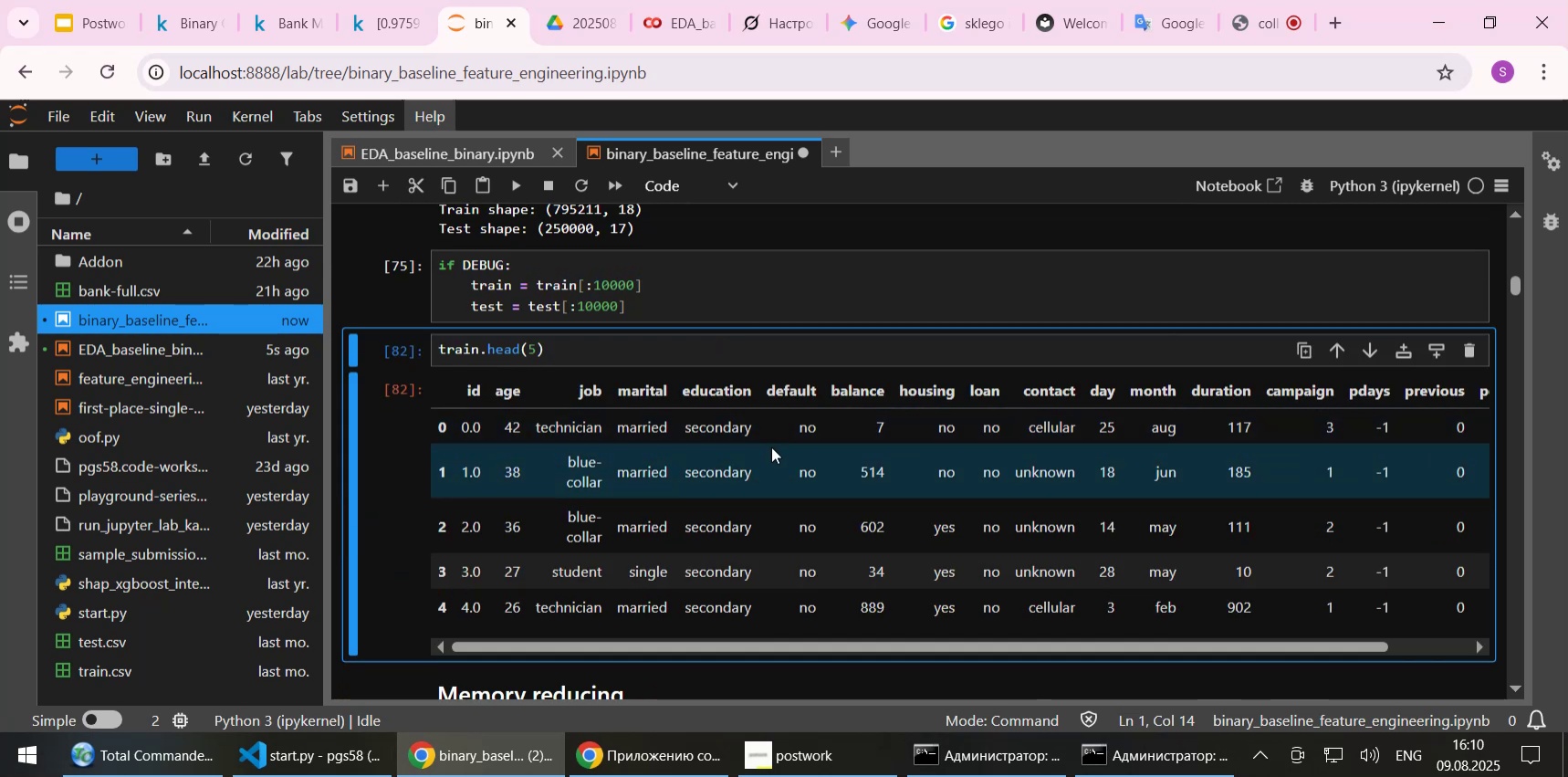 
scroll: coordinate [771, 446], scroll_direction: none, amount: 0.0
 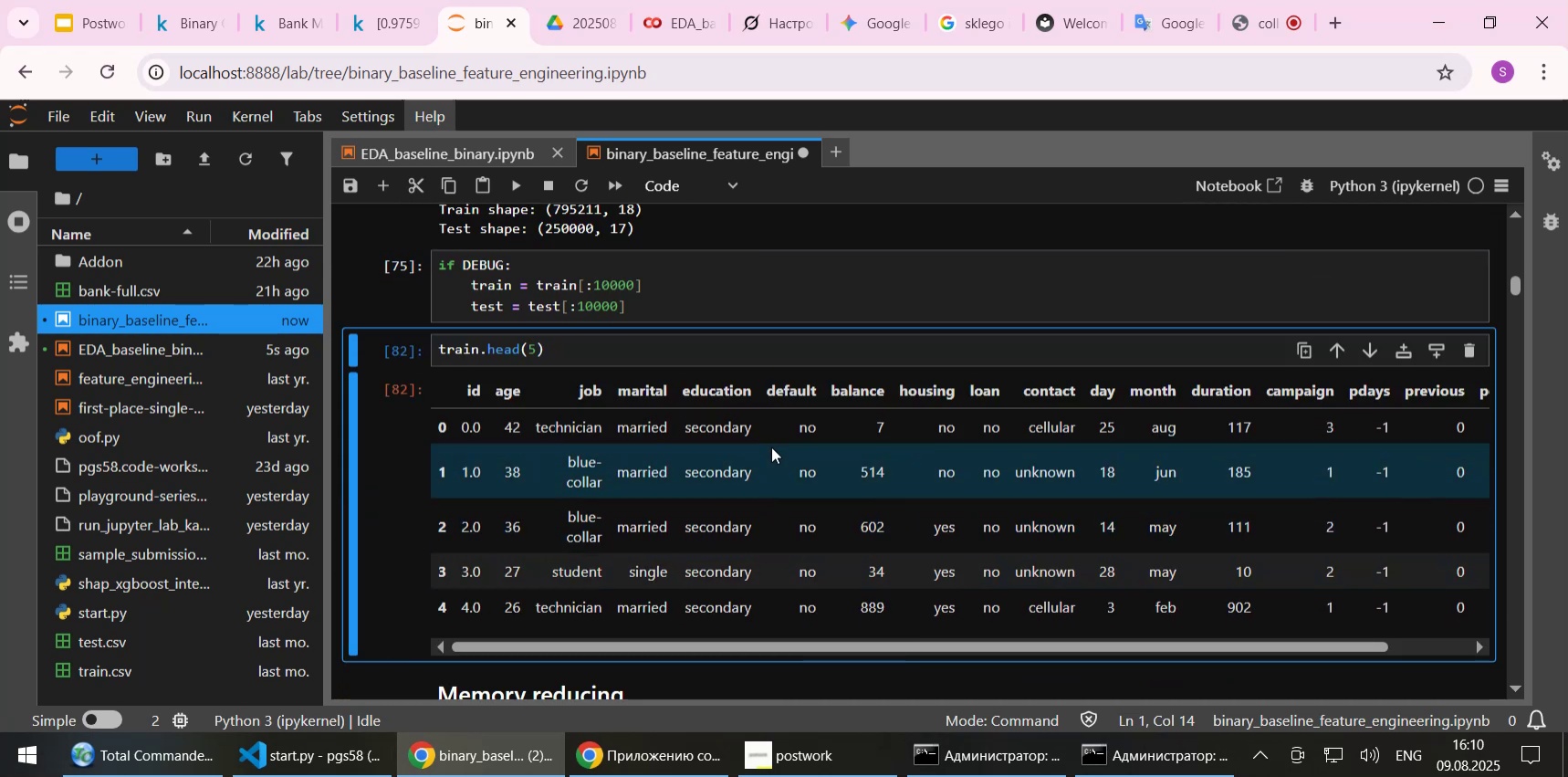 
scroll: coordinate [770, 448], scroll_direction: up, amount: 2.0
 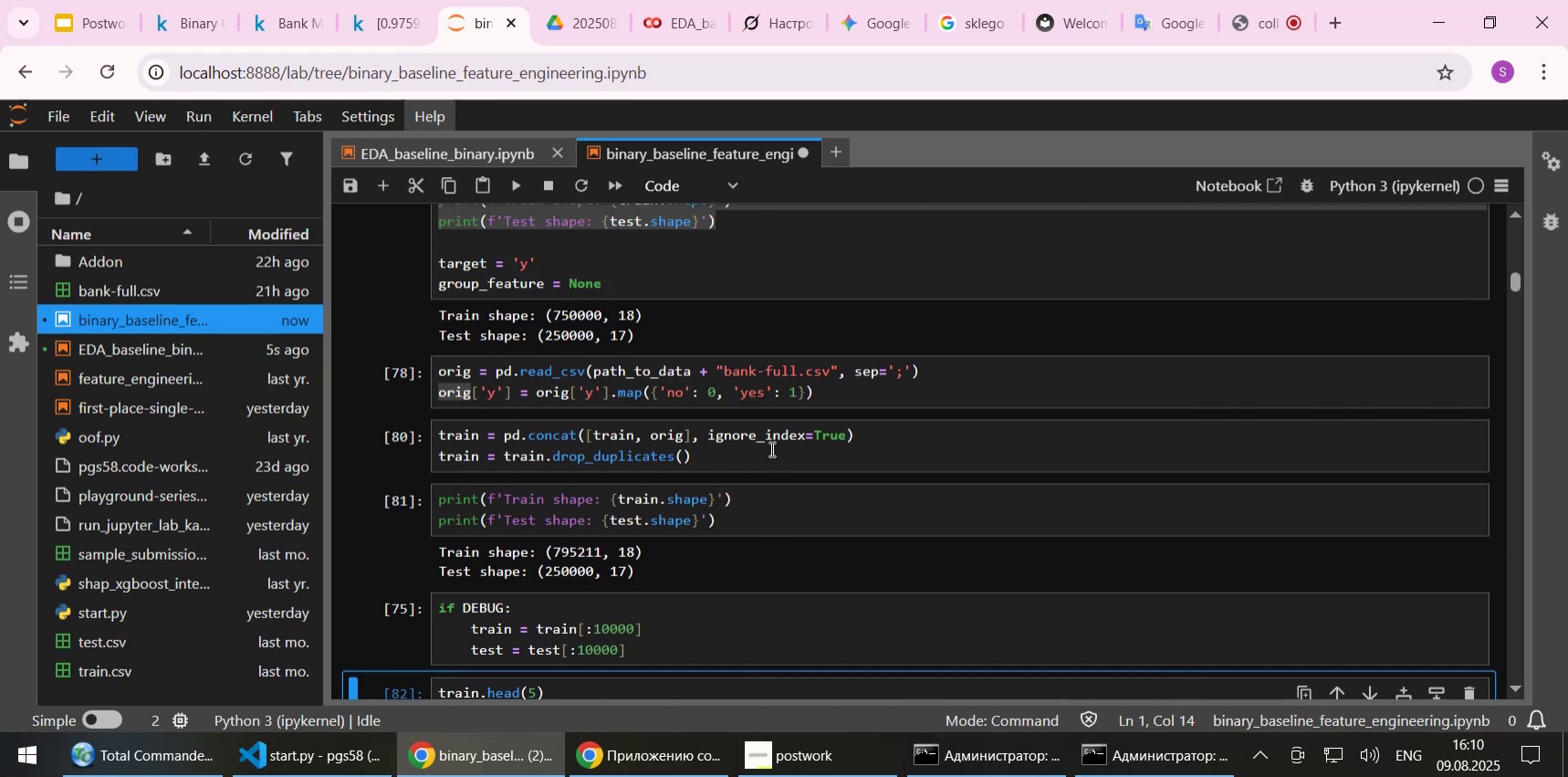 
scroll: coordinate [770, 450], scroll_direction: down, amount: 2.0
 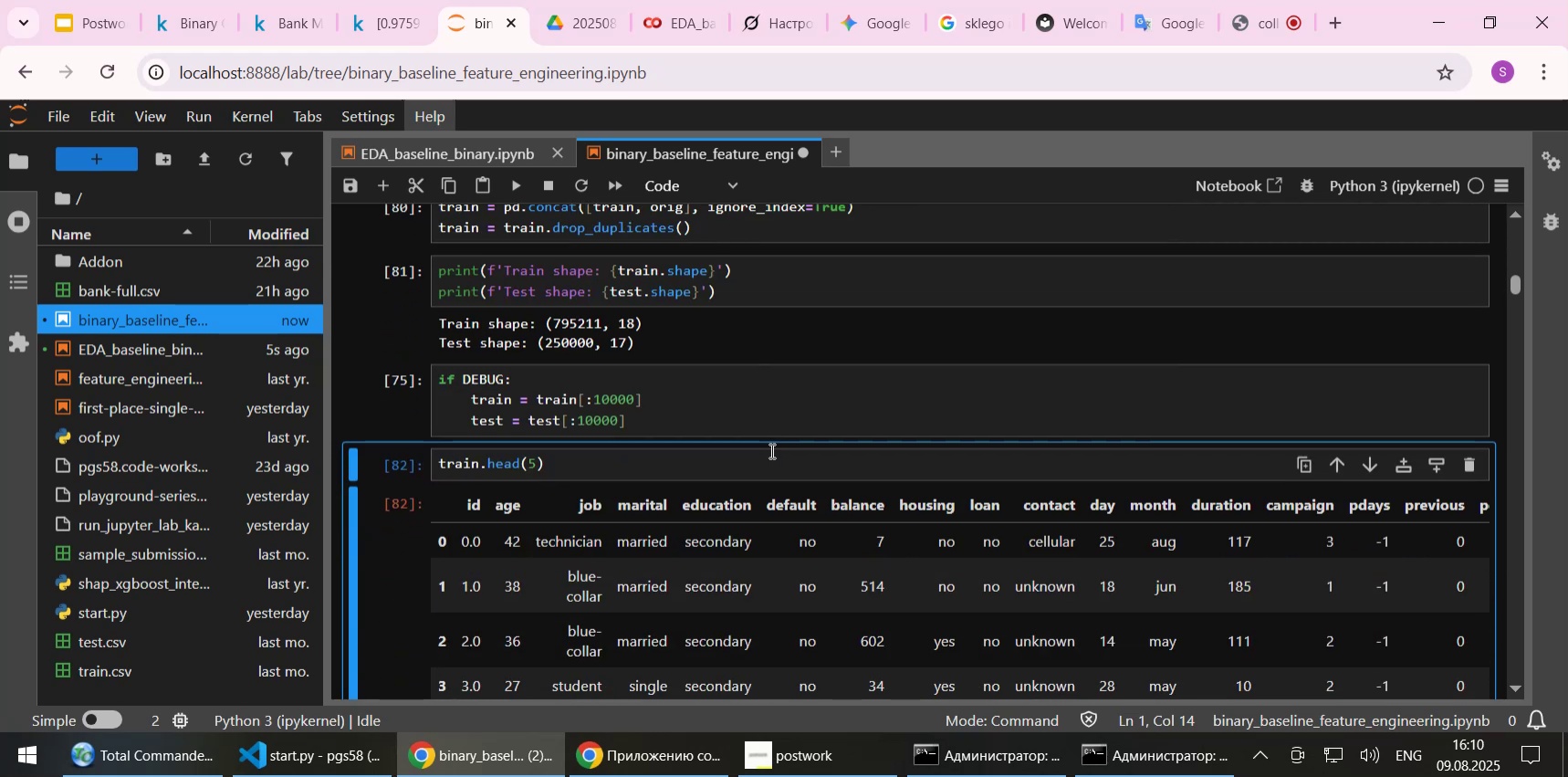 
scroll: coordinate [770, 450], scroll_direction: up, amount: 2.0
 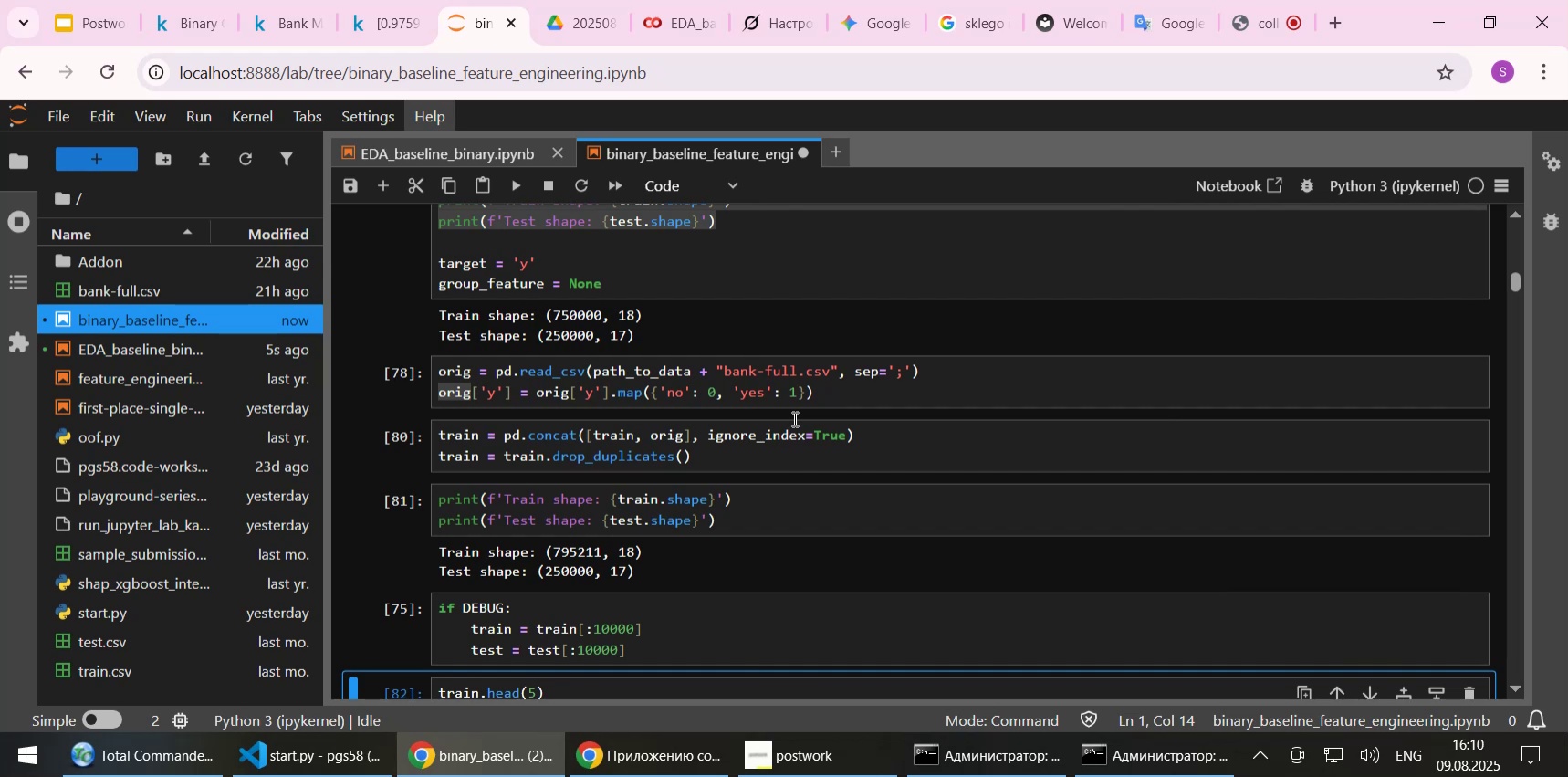 
wait(14.18)
 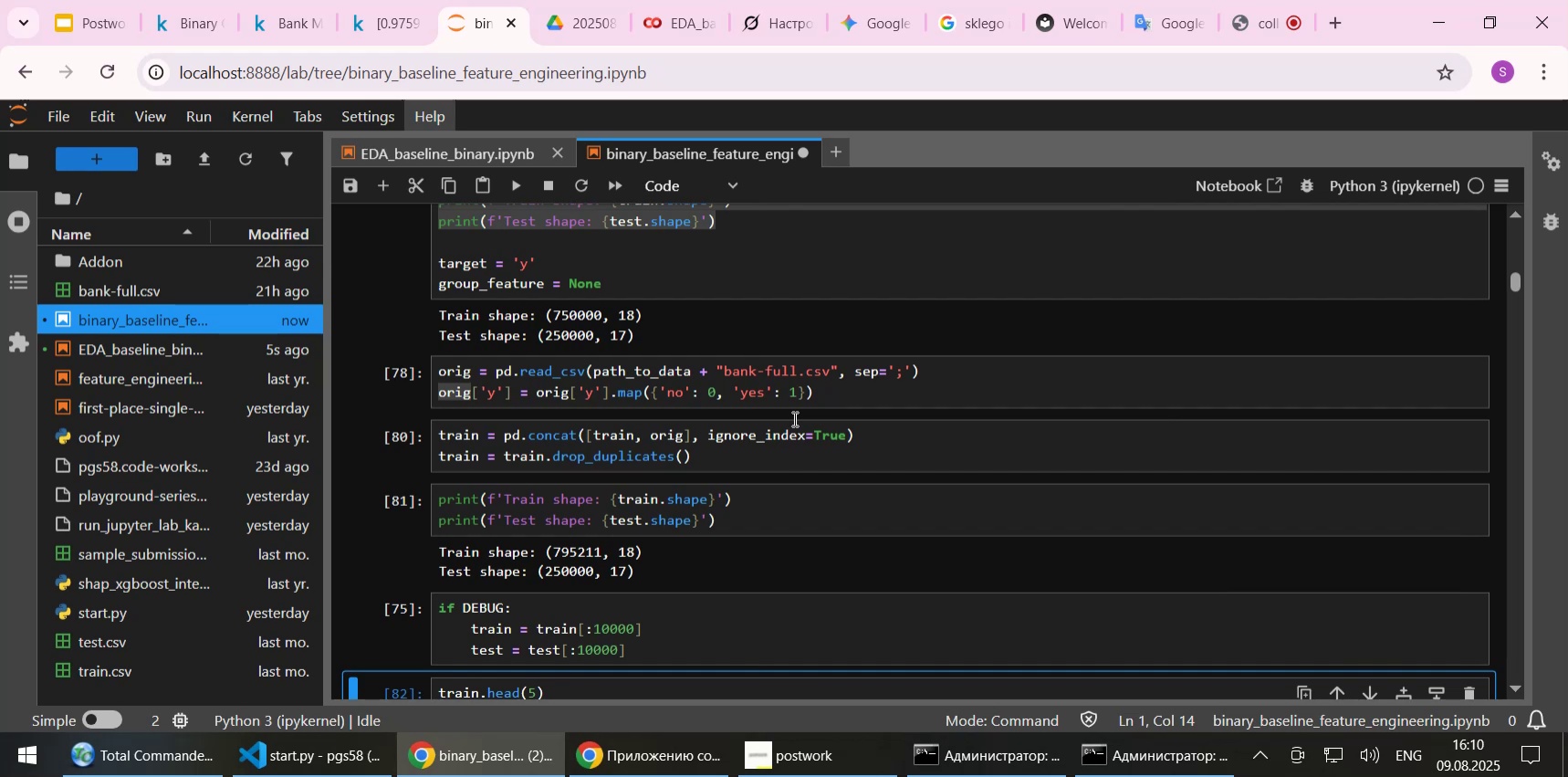 
left_click([1248, 18])
 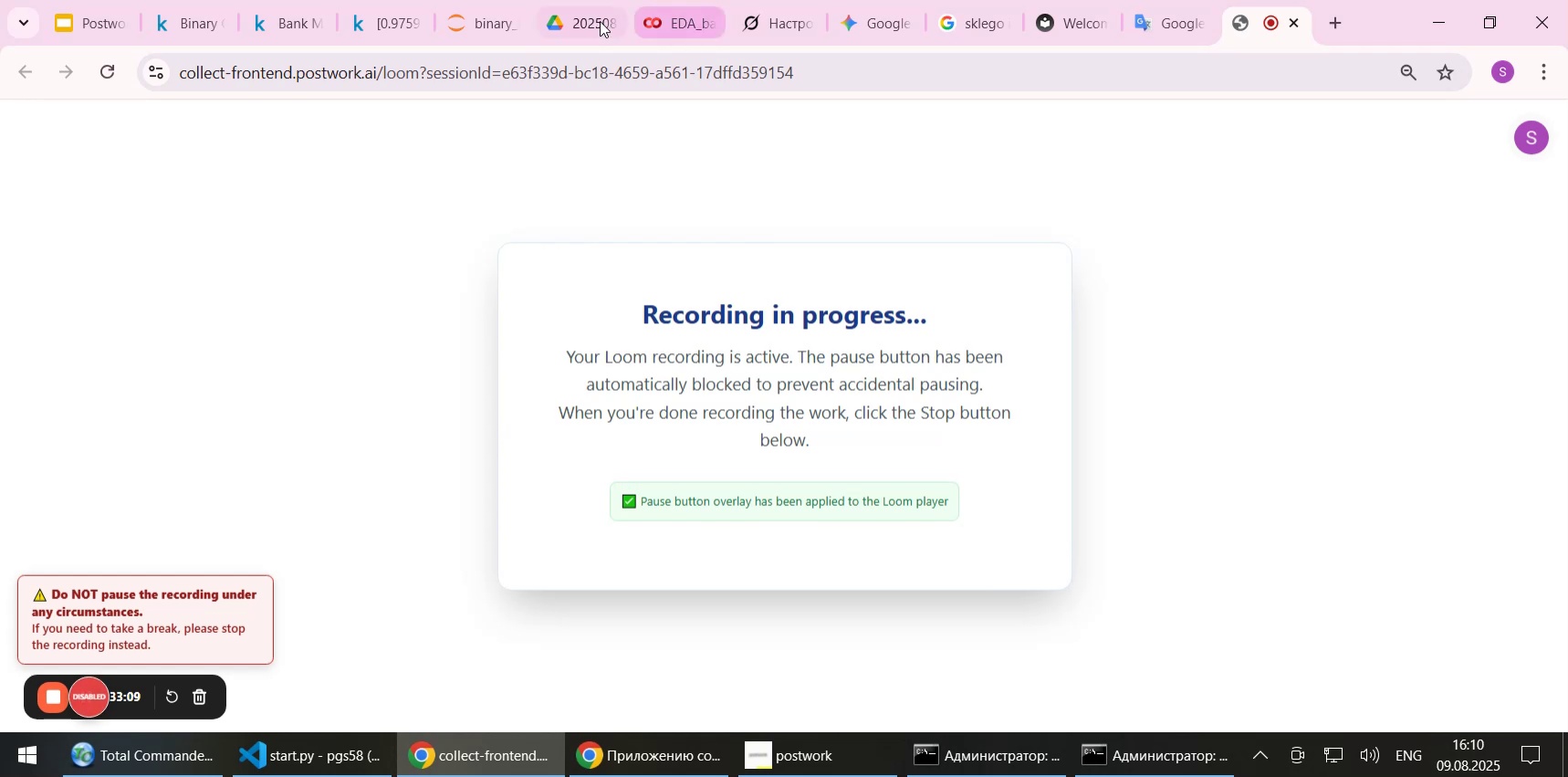 
left_click([467, 24])
 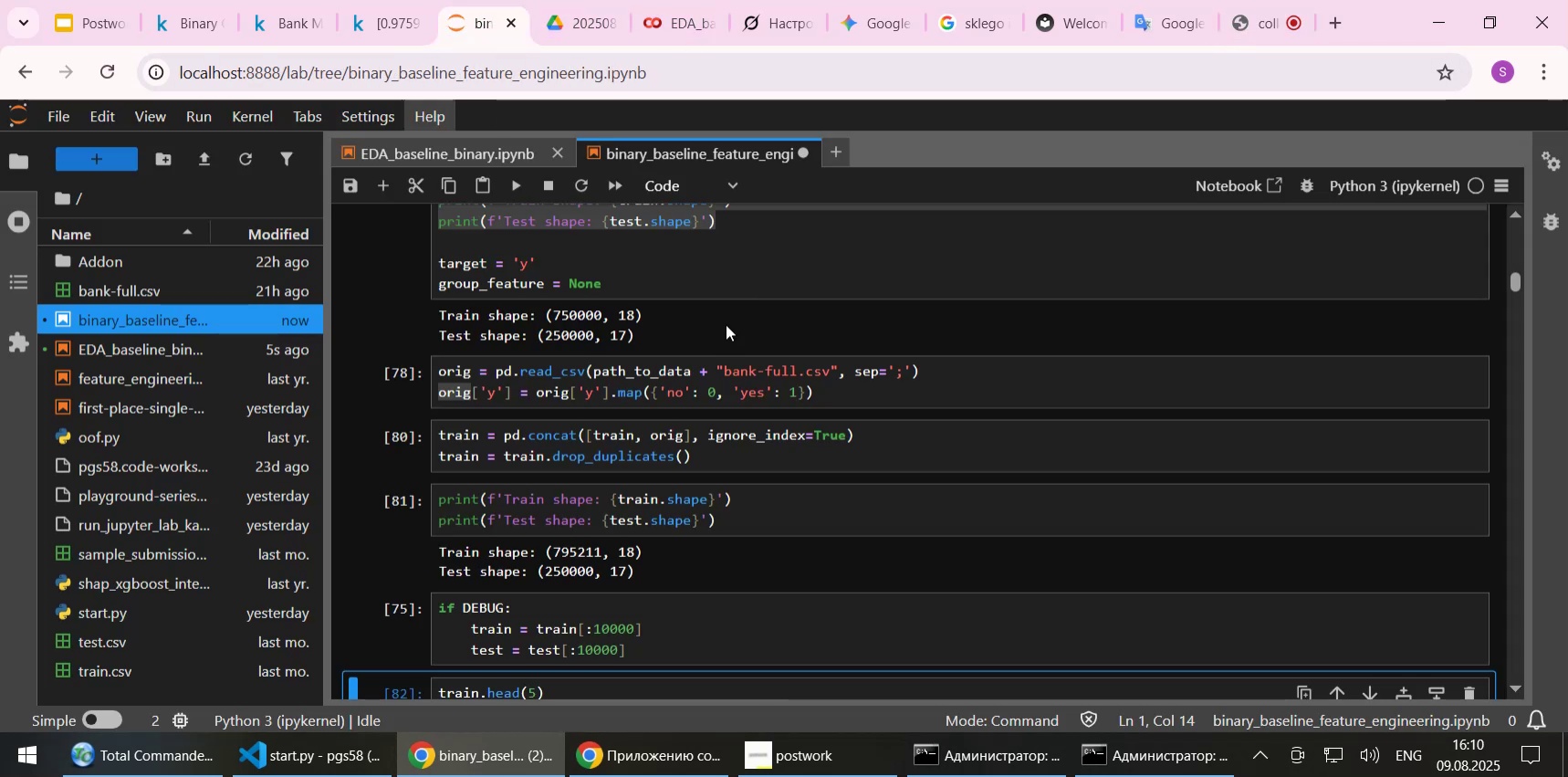 
left_click([745, 389])
 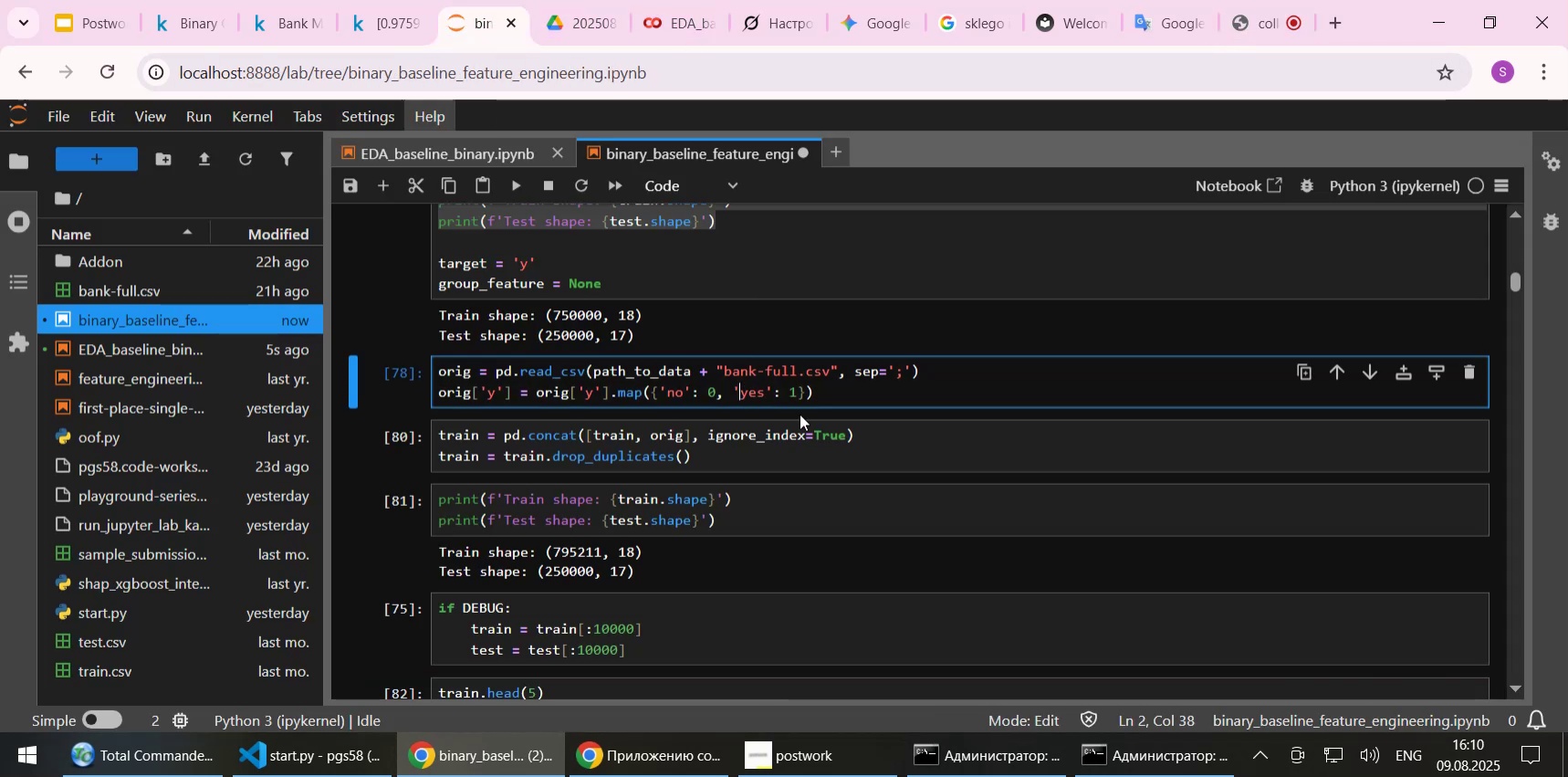 
key(Control+S)
 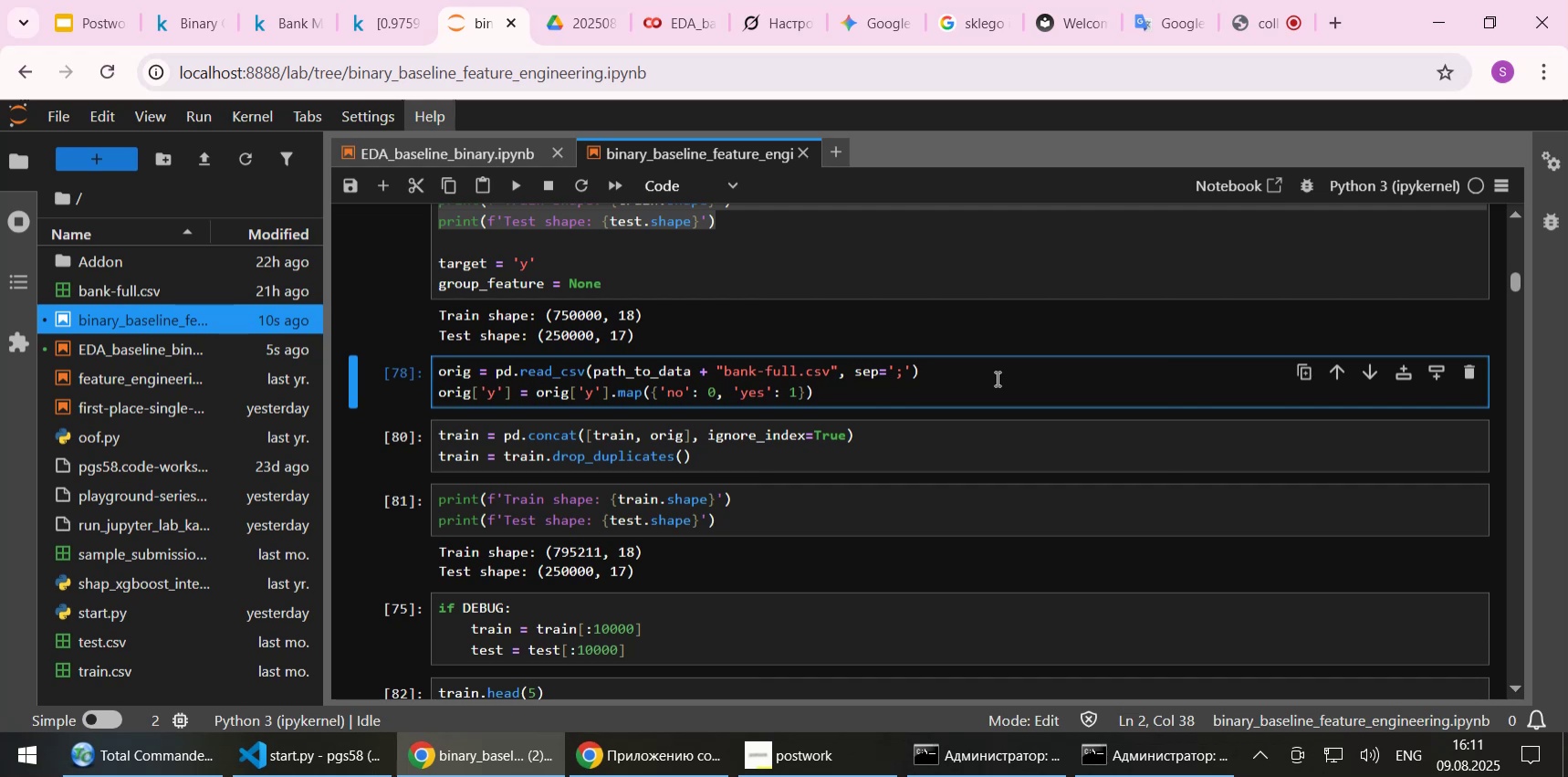 
wait(40.98)
 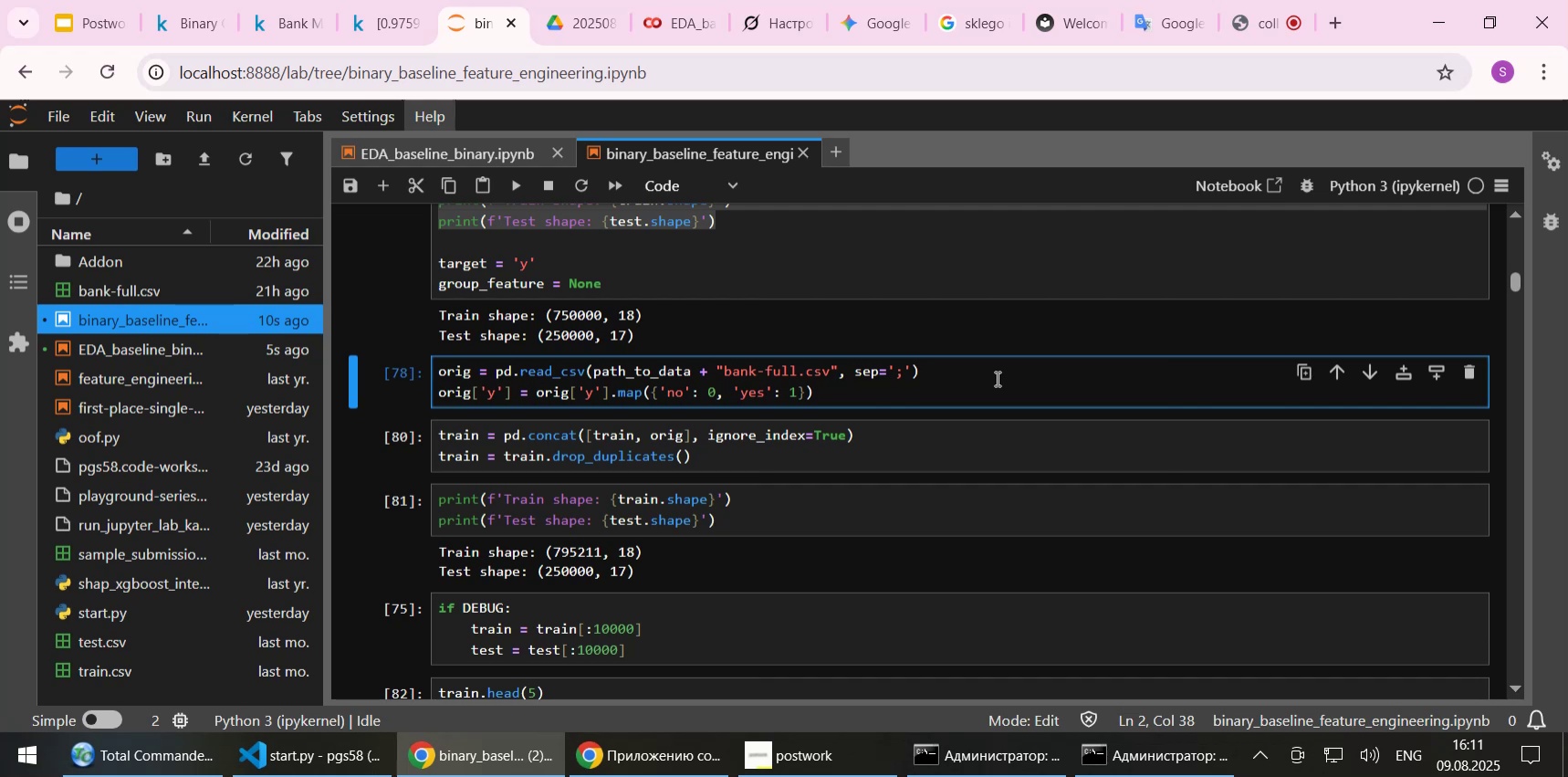 
left_click([885, 381])
 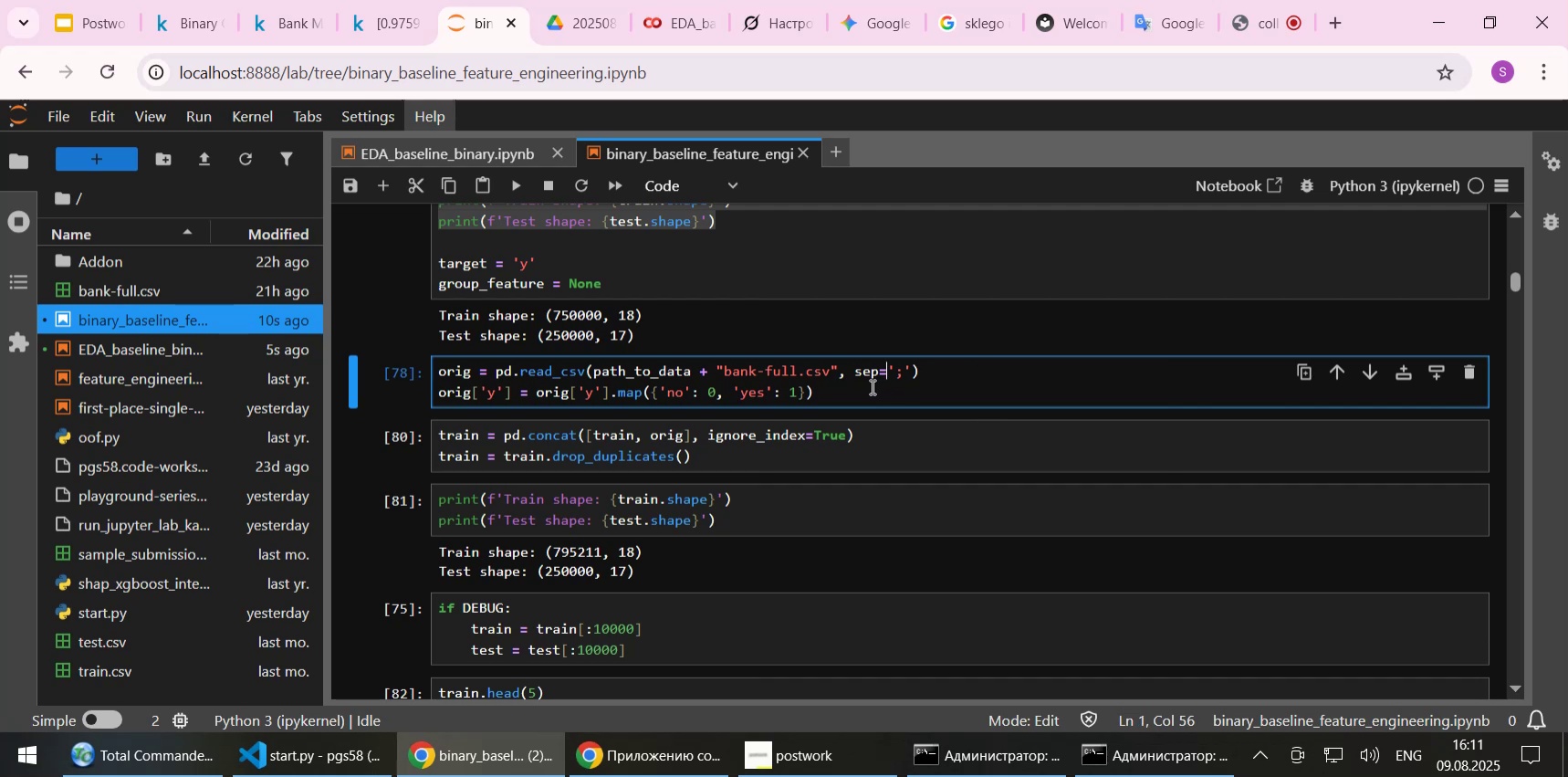 
double_click([871, 386])
 